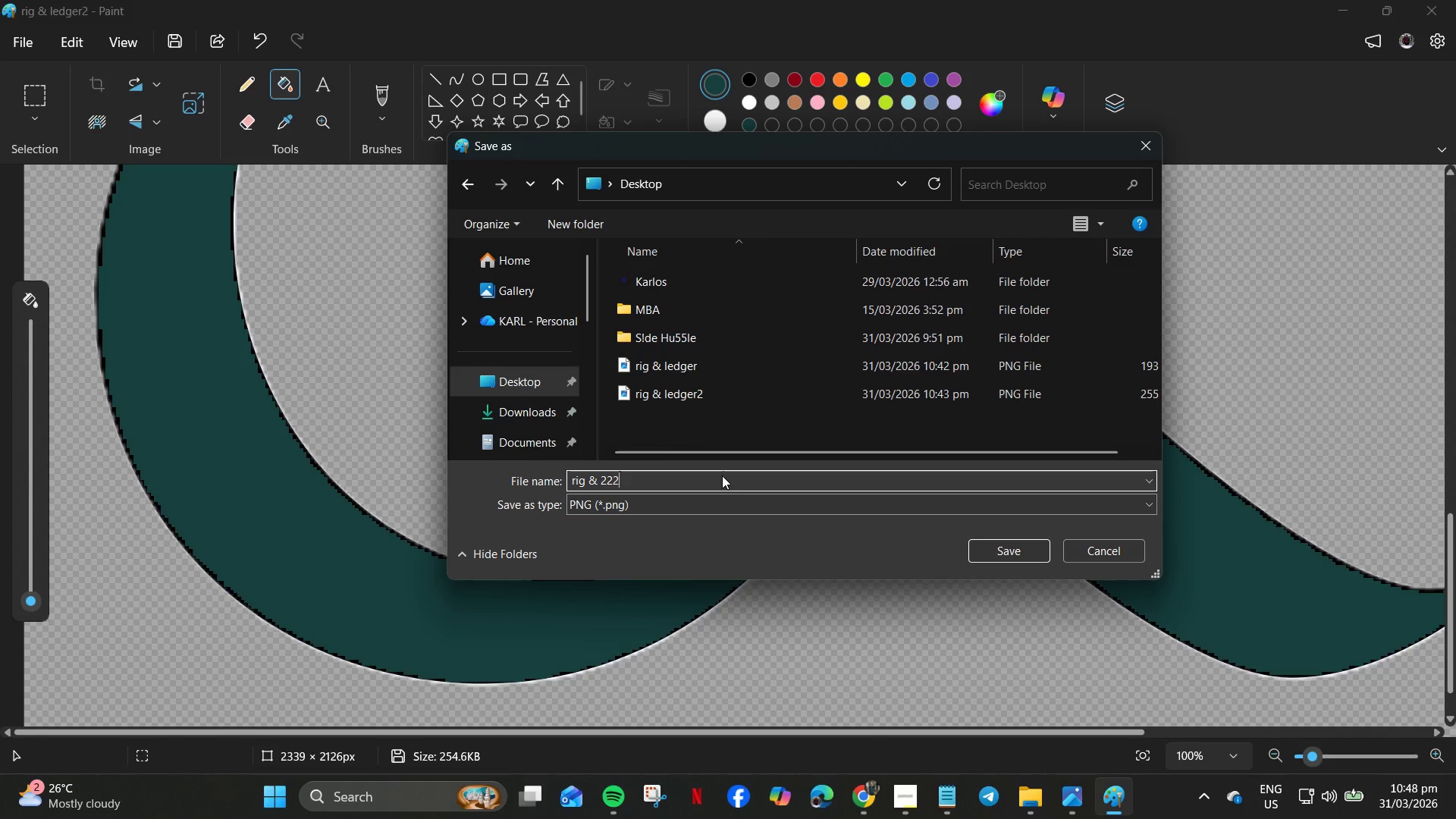 
key(Numpad2)
 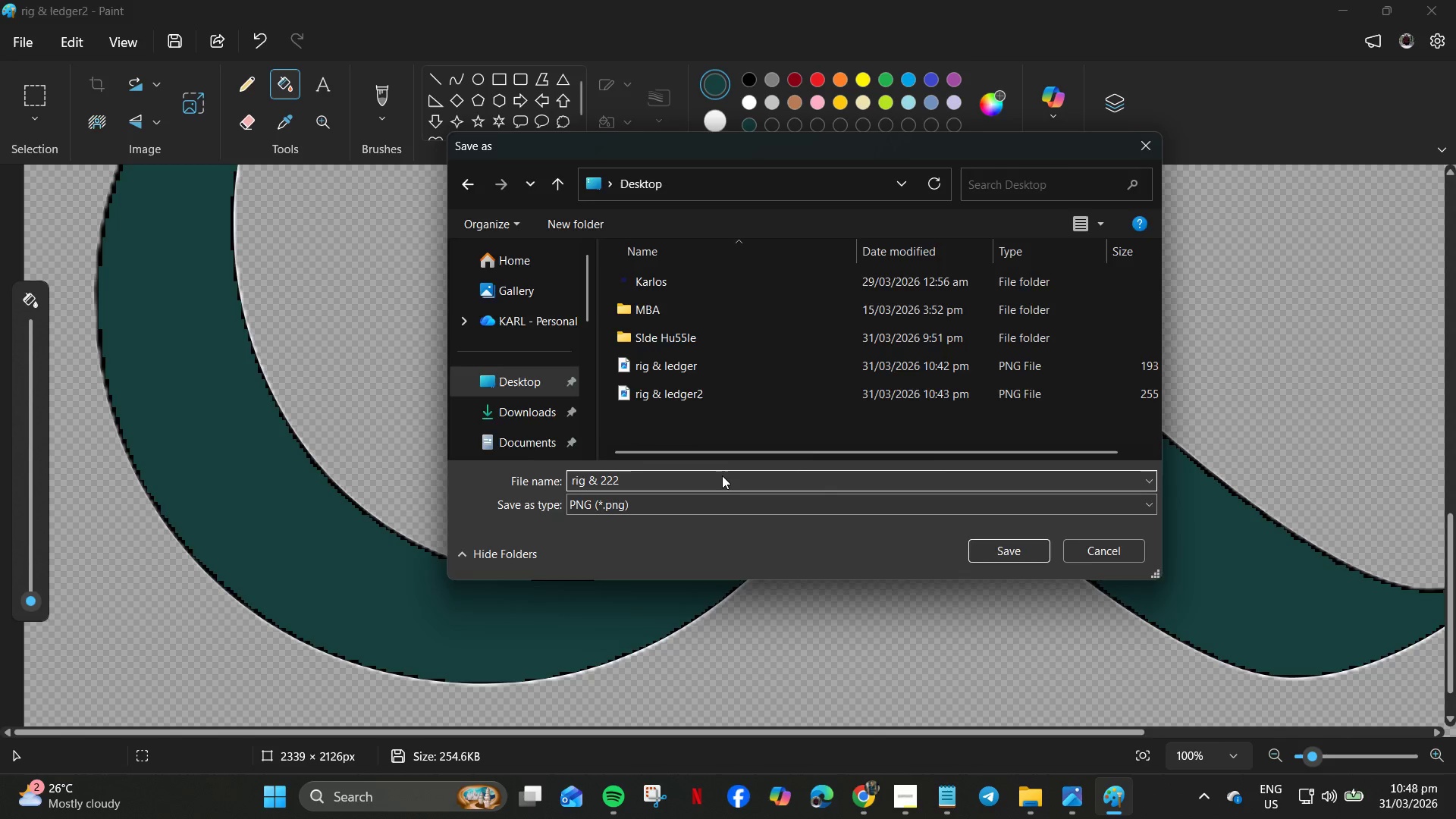 
key(NumpadEnter)
 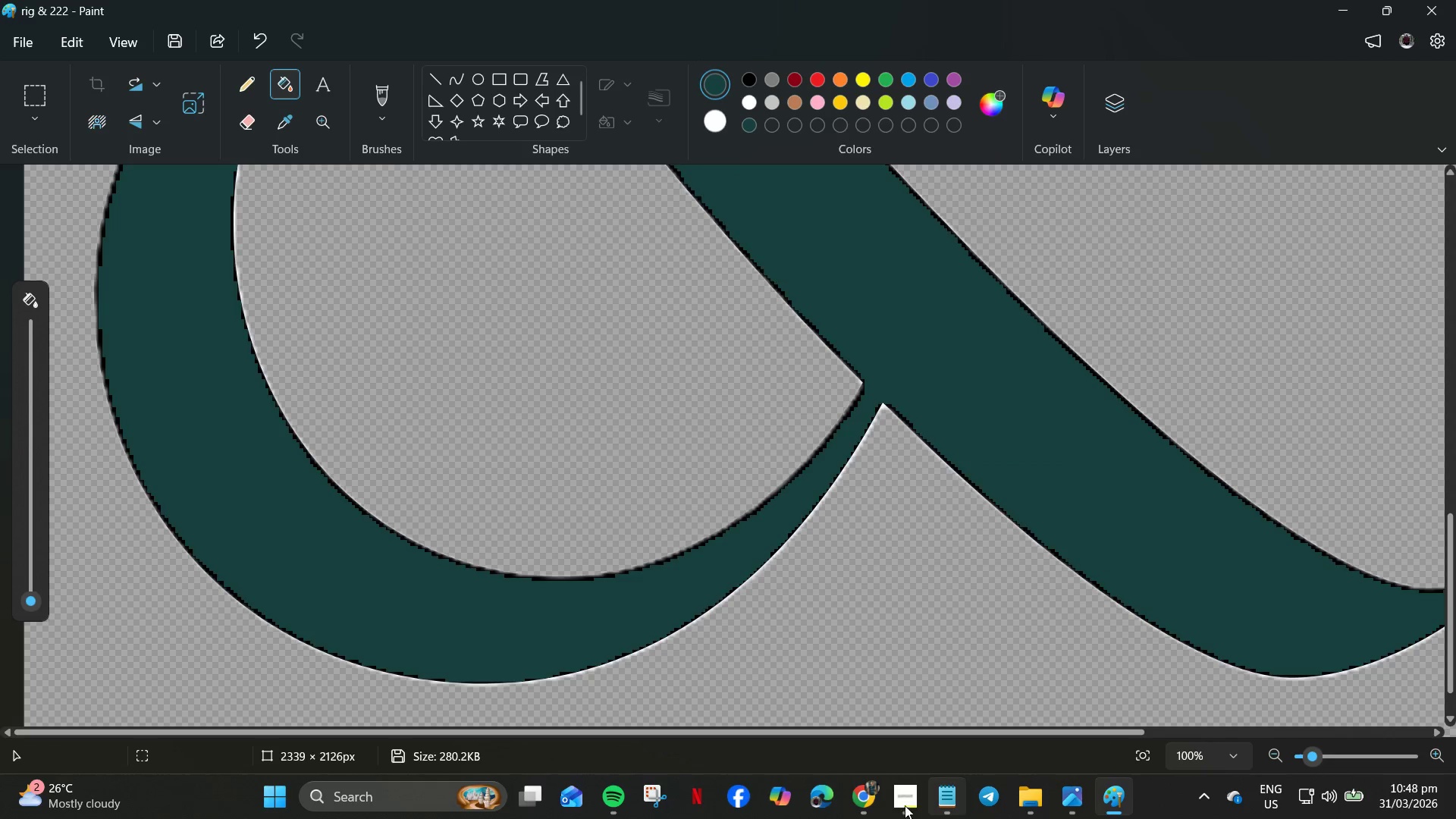 
left_click([848, 786])
 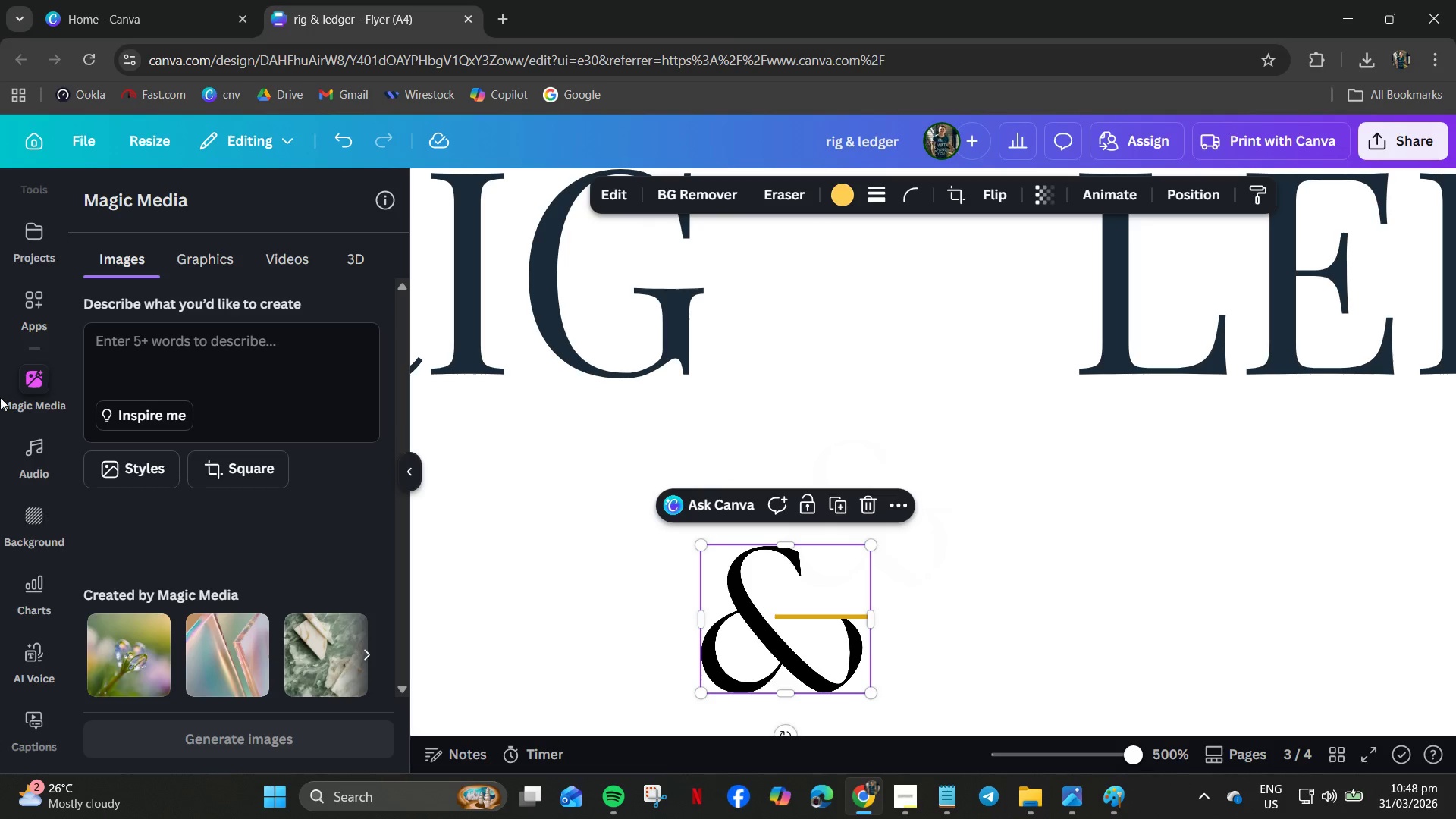 
scroll: coordinate [30, 394], scroll_direction: up, amount: 10.0
 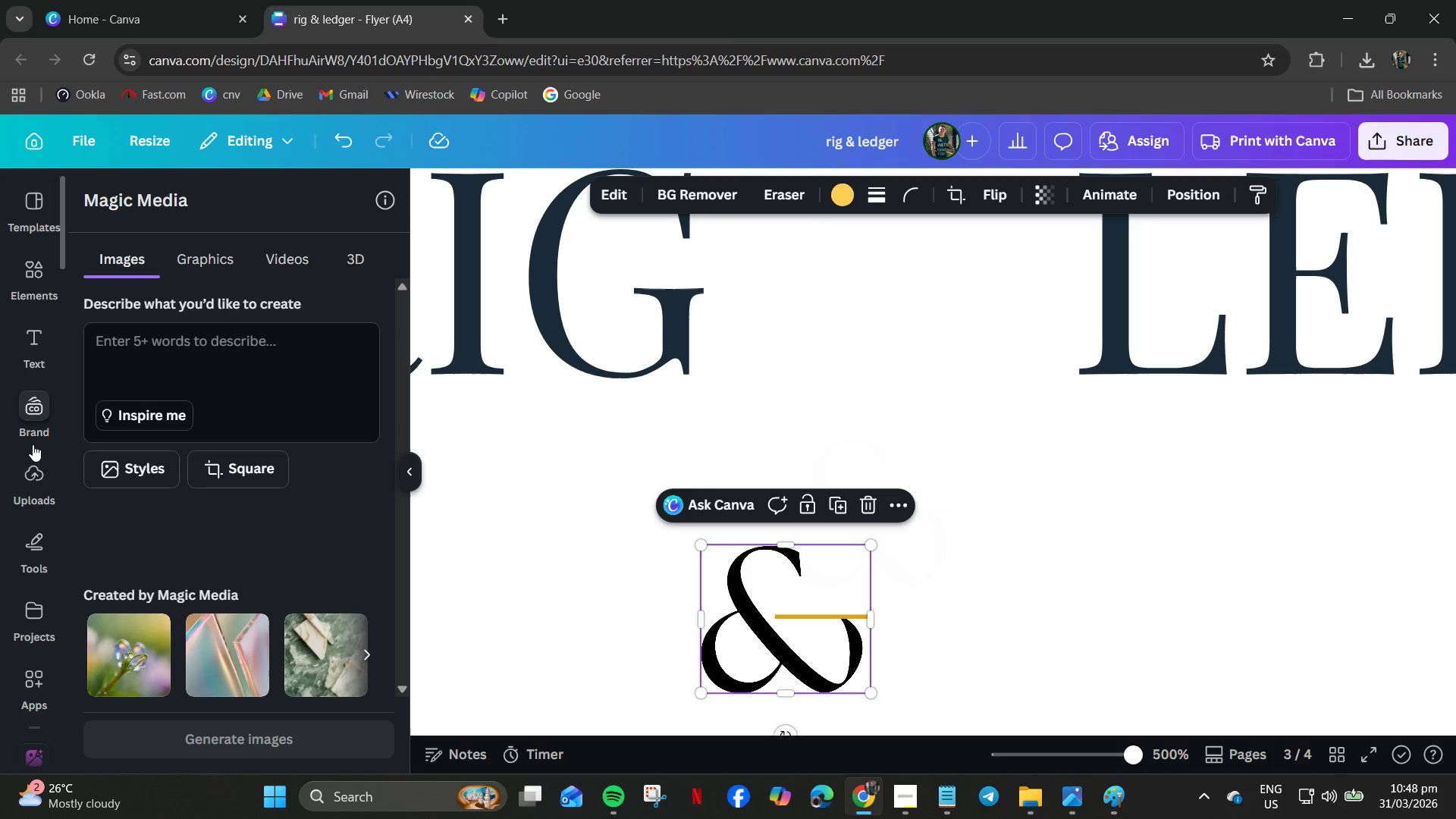 
left_click([35, 479])
 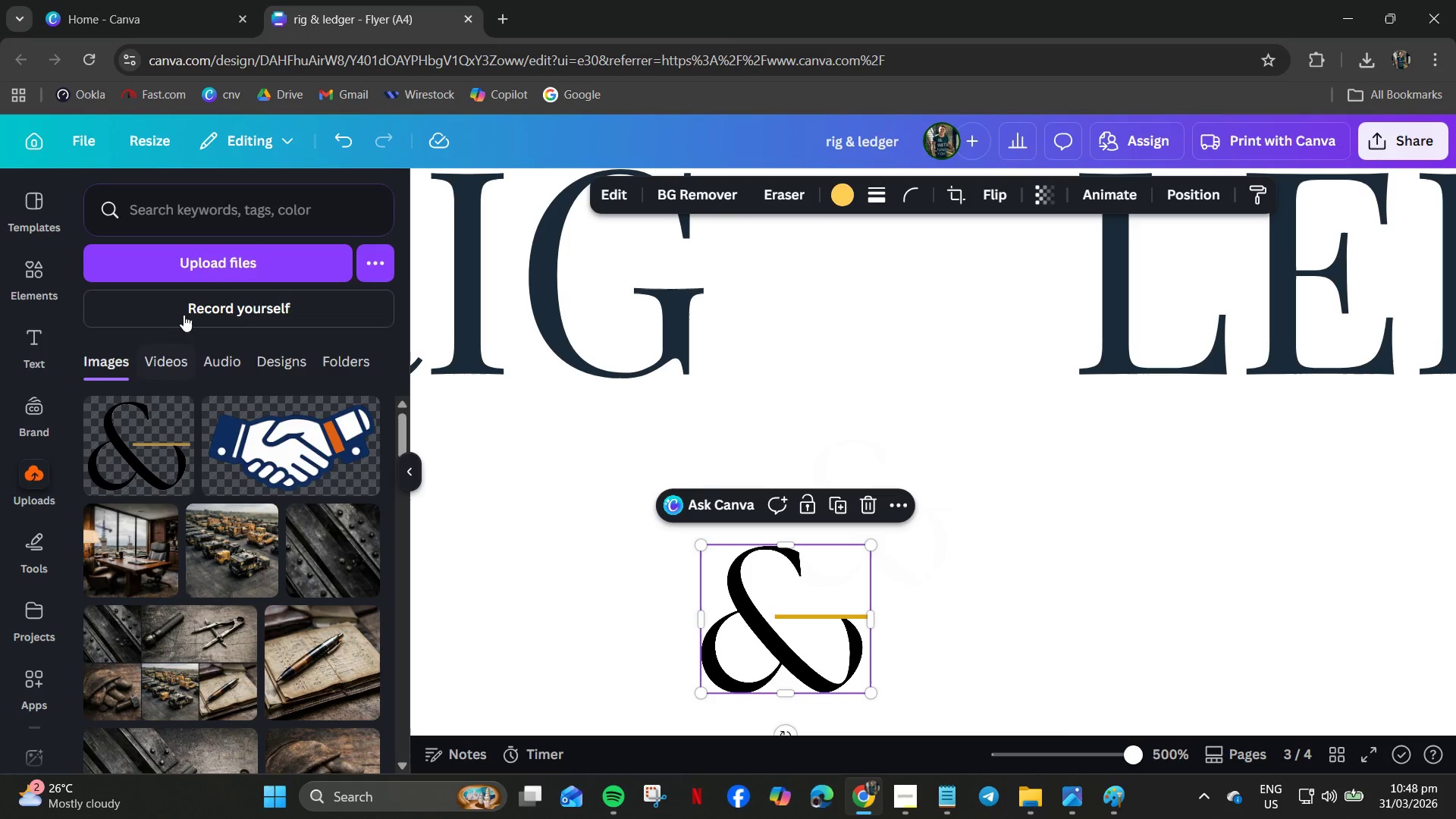 
left_click([194, 275])
 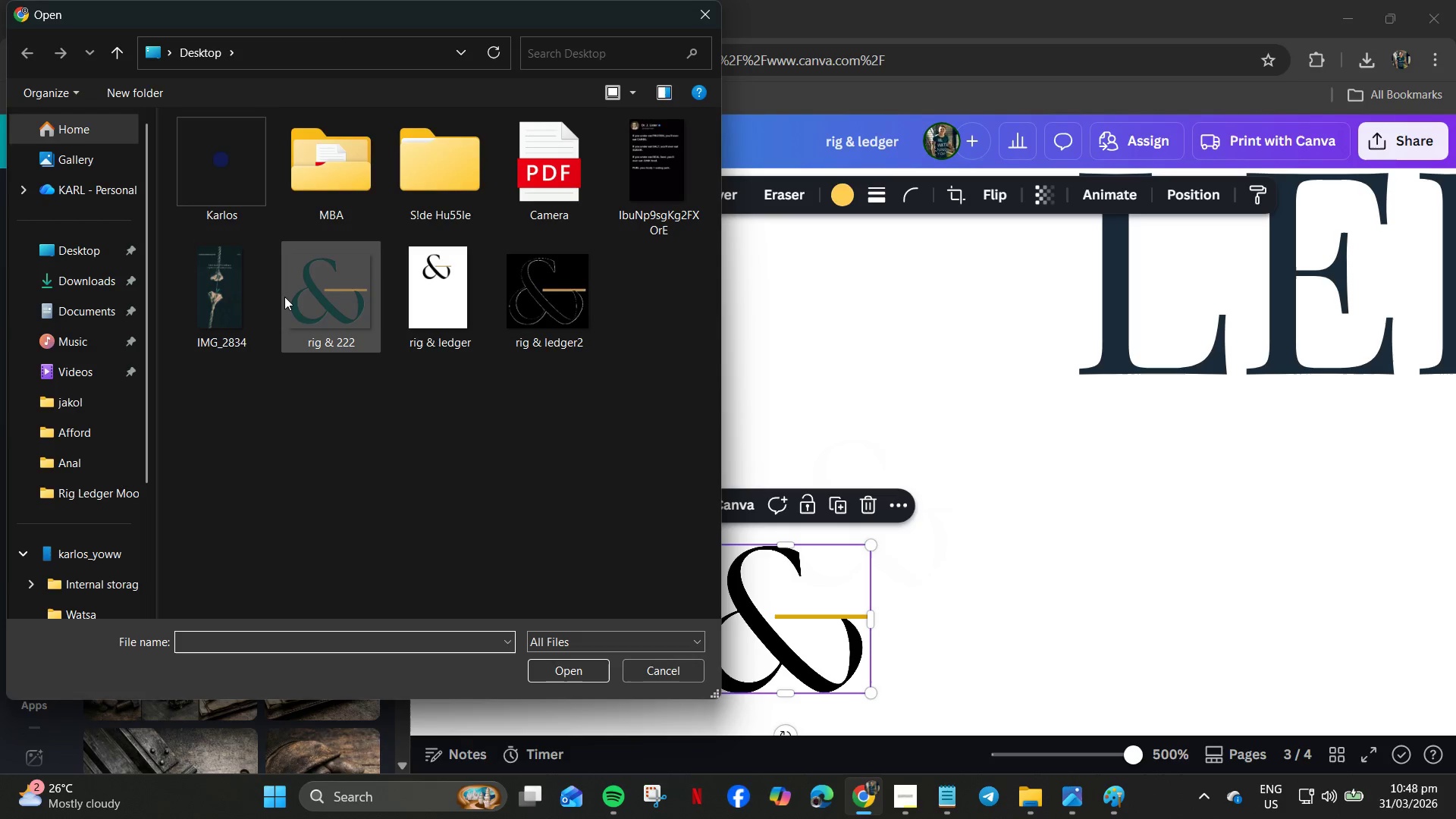 
double_click([287, 296])
 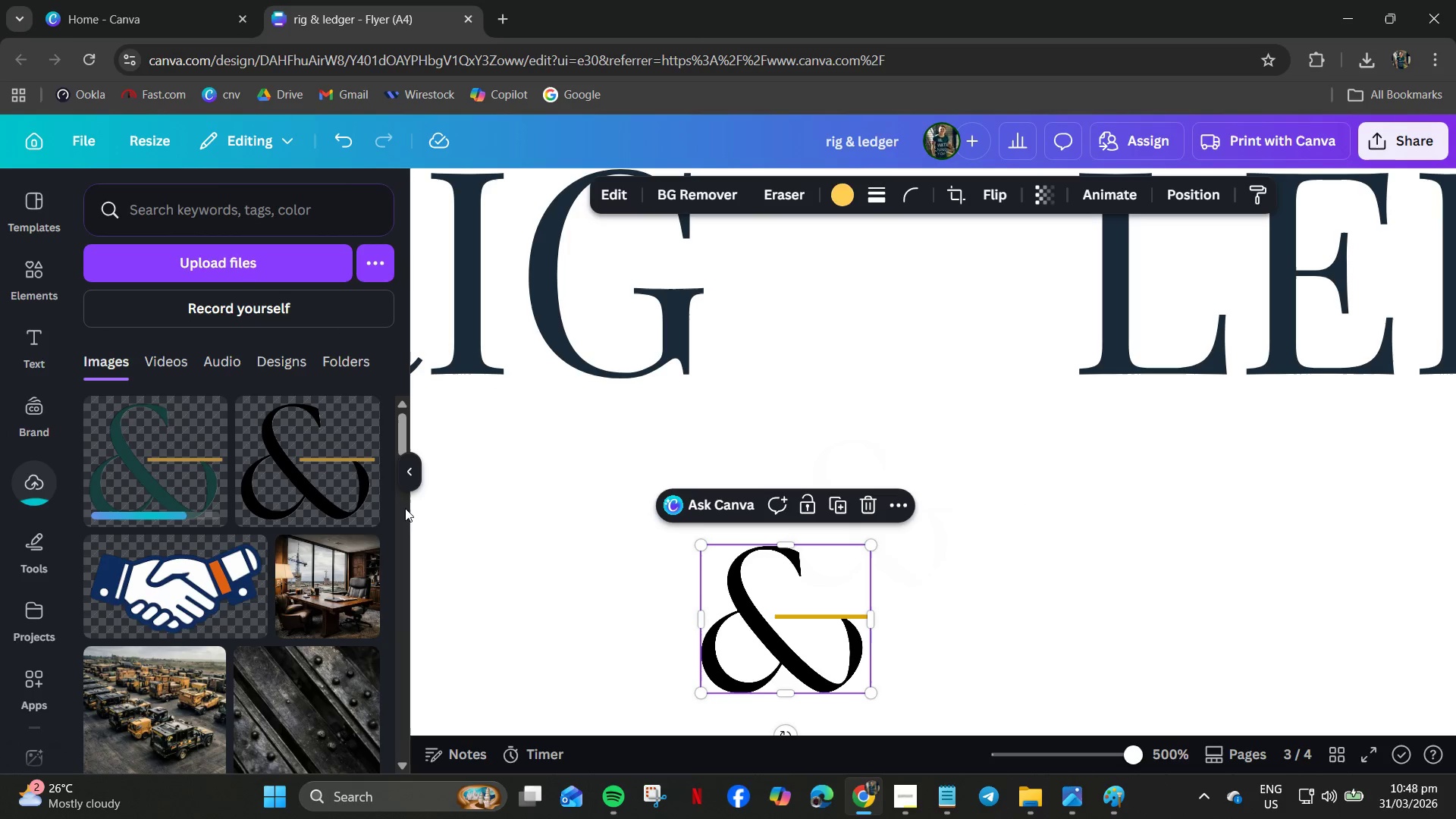 
left_click([833, 633])
 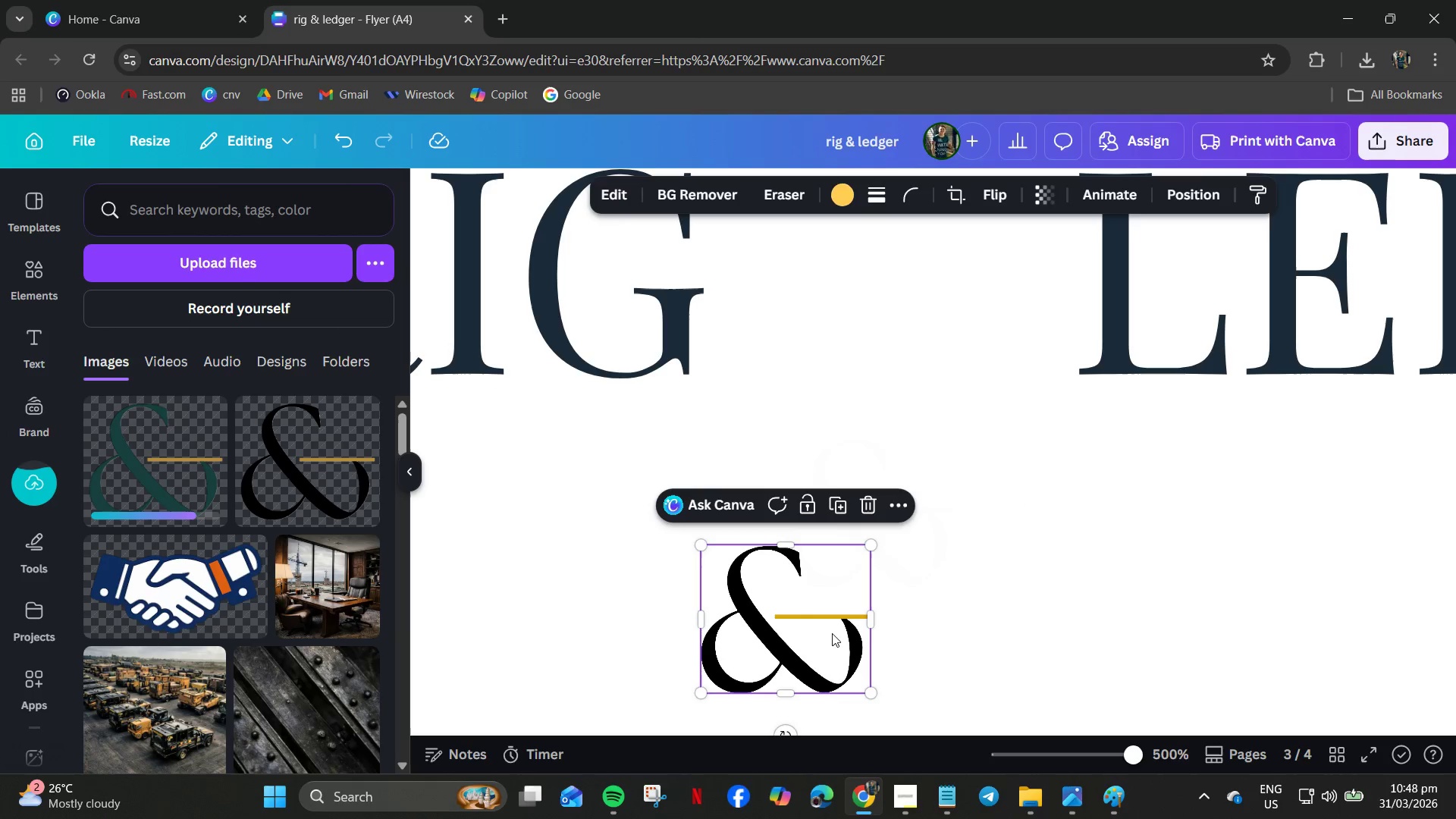 
key(Backspace)
 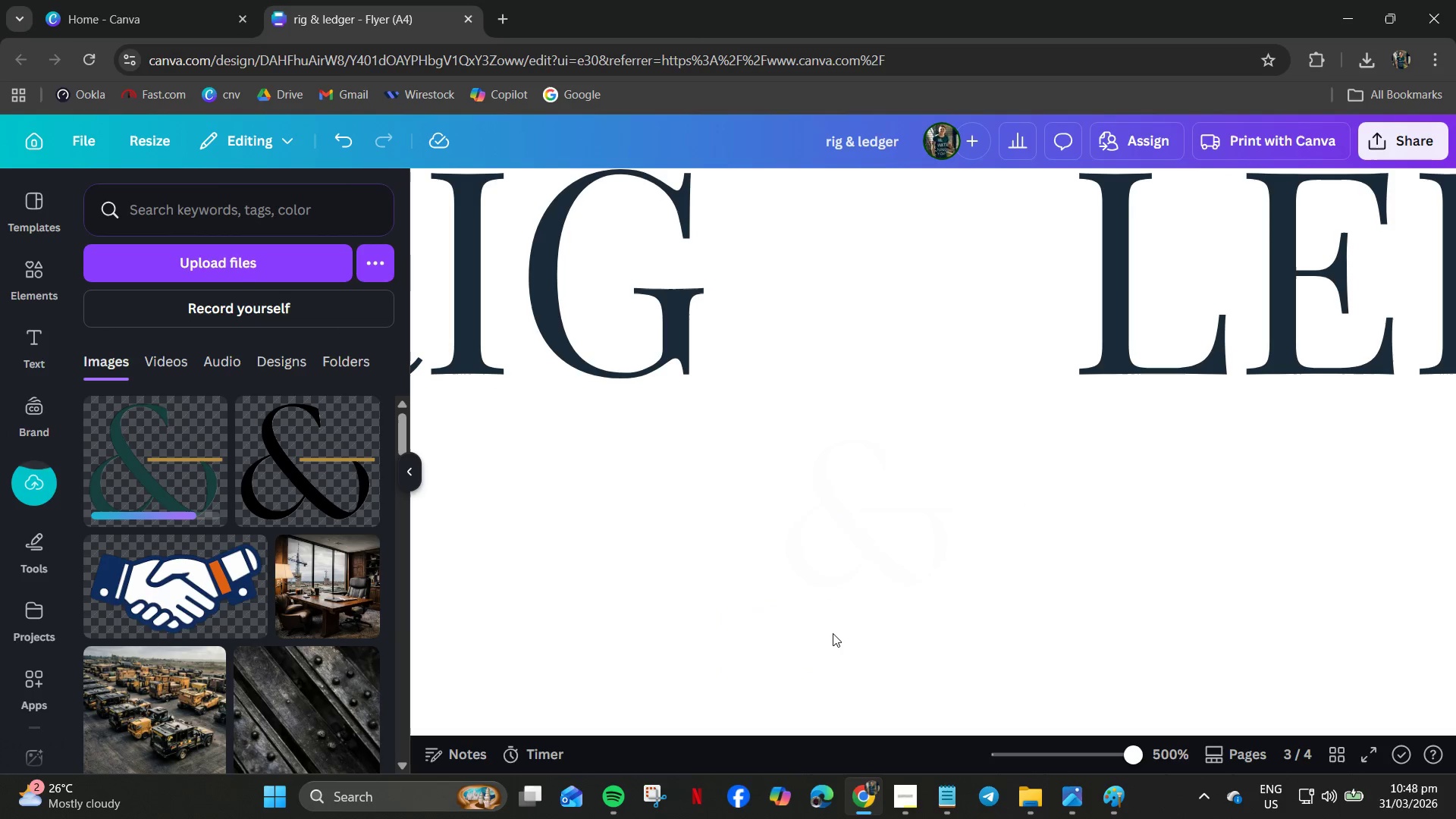 
key(Delete)
 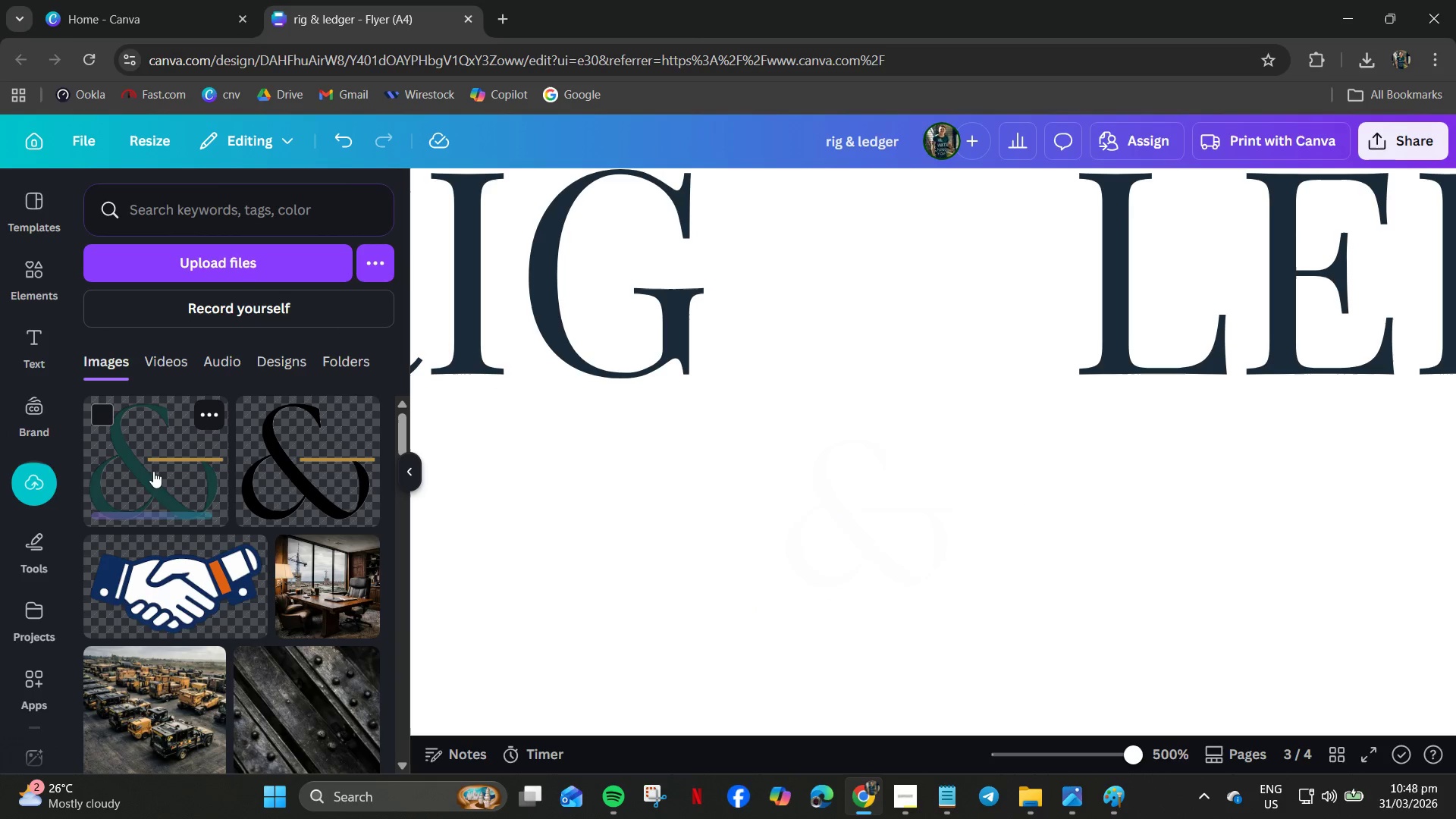 
left_click([158, 482])
 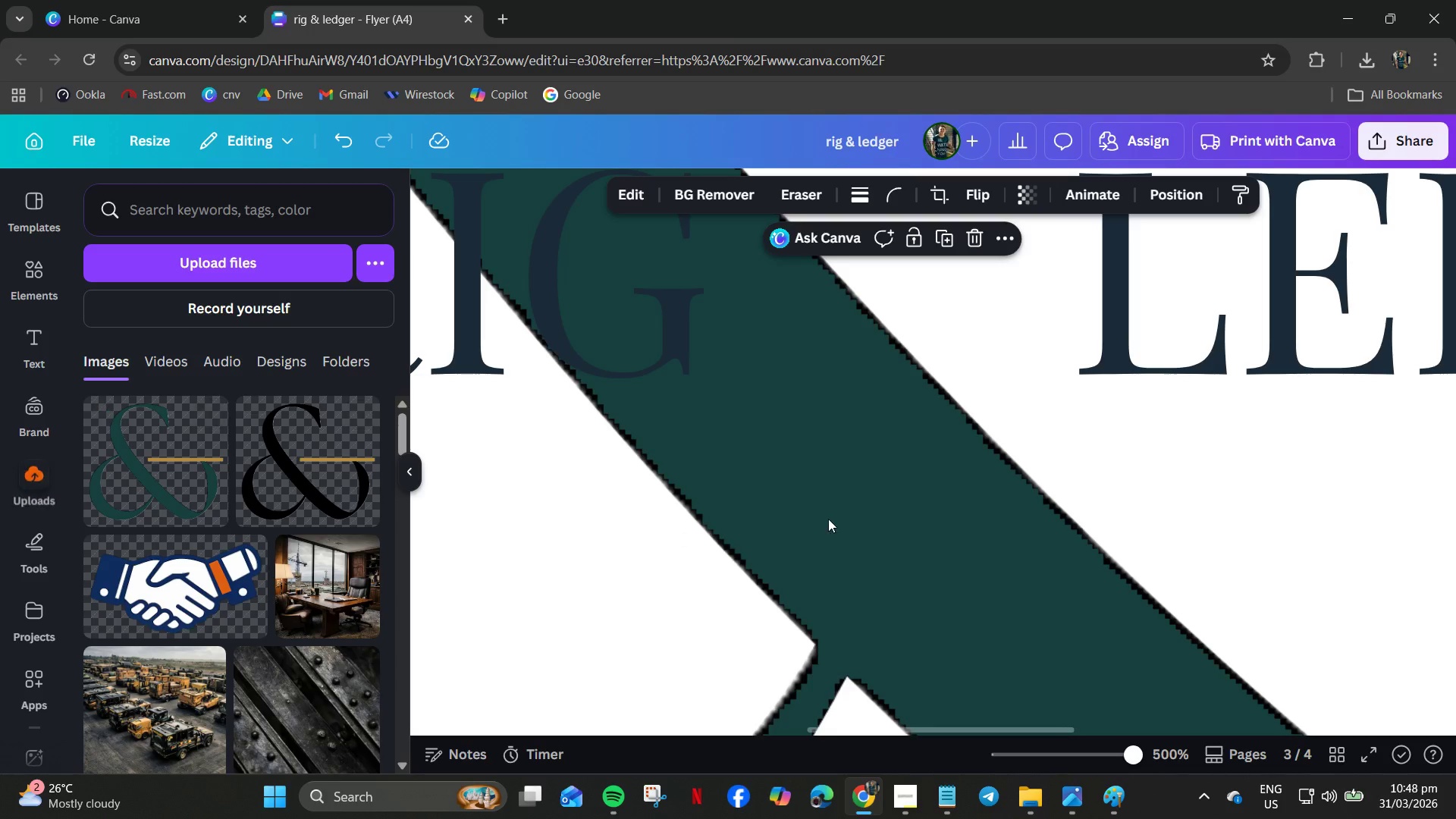 
hold_key(key=ControlLeft, duration=1.25)
scroll: coordinate [905, 498], scroll_direction: down, amount: 10.0
 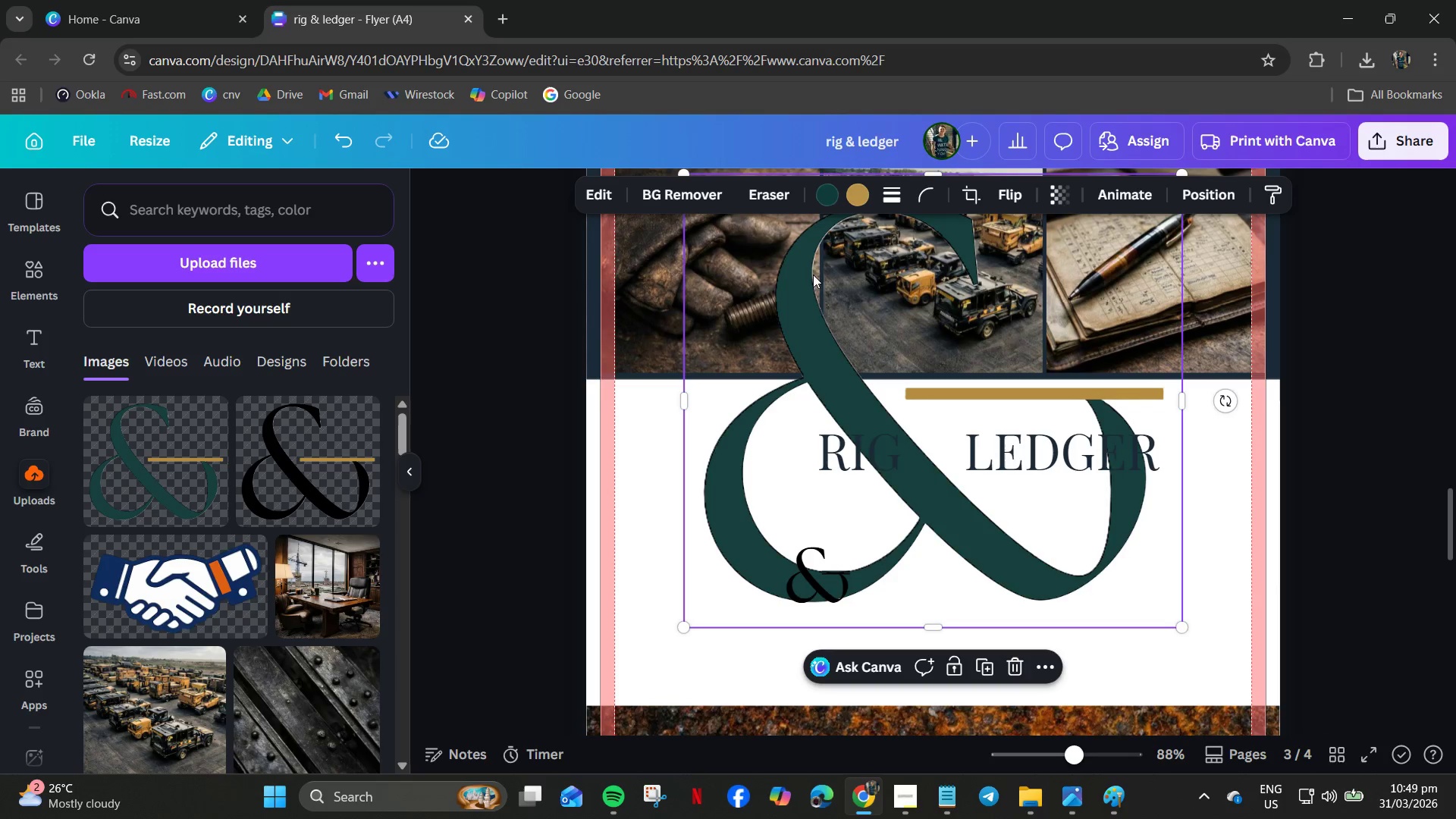 
left_click_drag(start_coordinate=[836, 369], to_coordinate=[853, 500])
 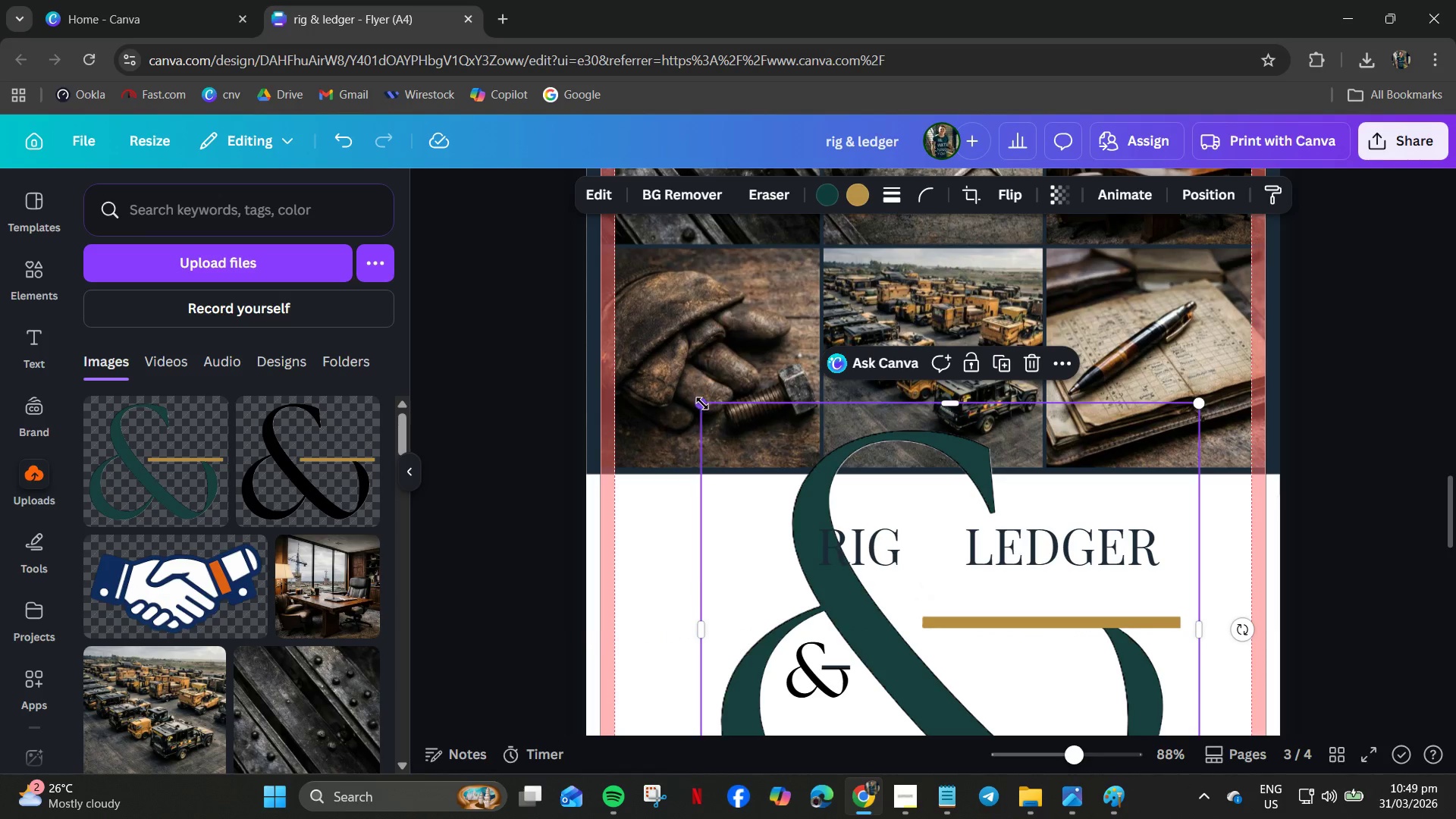 
scroll: coordinate [836, 369], scroll_direction: up, amount: 1.0
 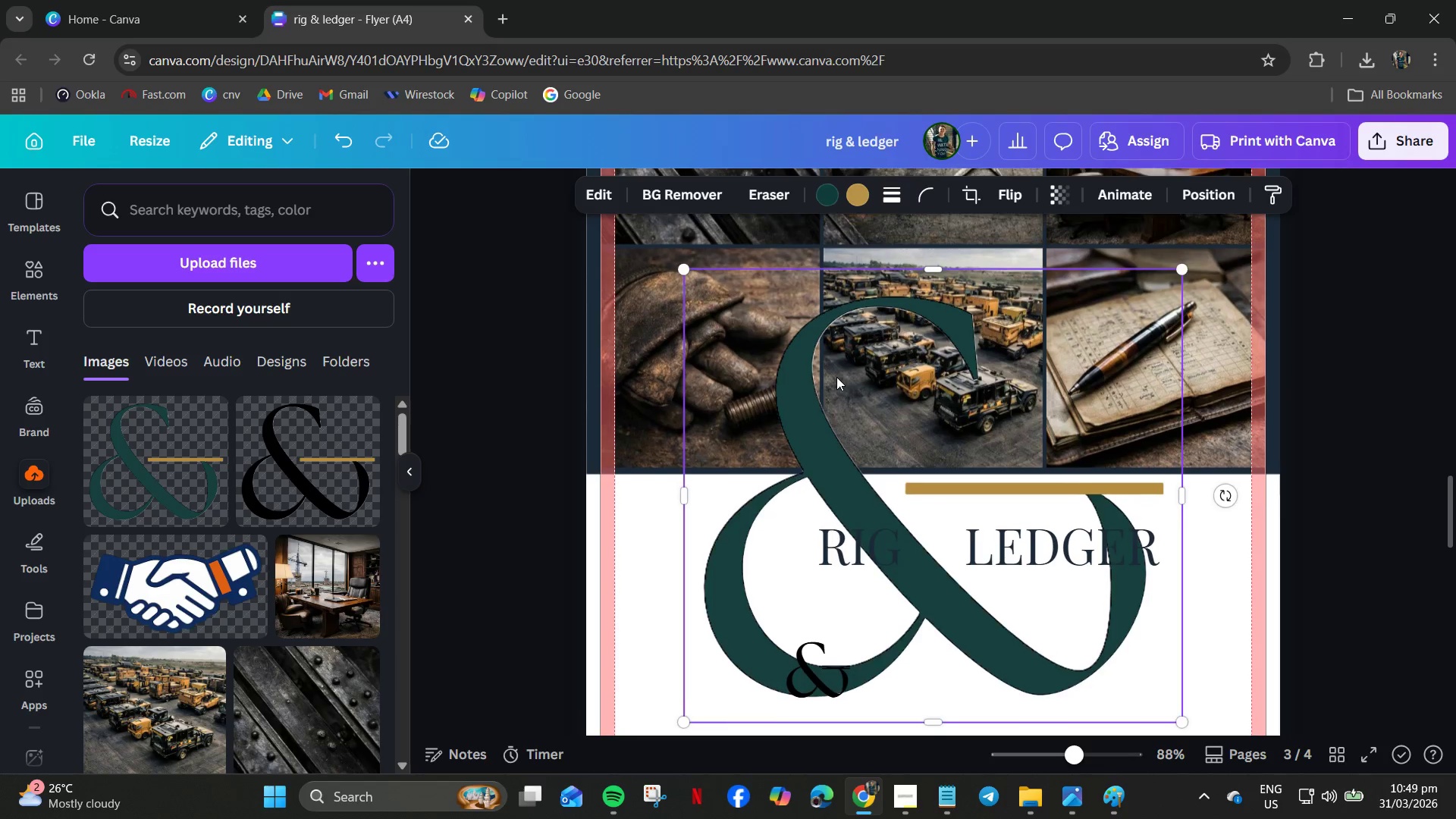 
left_click_drag(start_coordinate=[702, 403], to_coordinate=[1050, 650])
 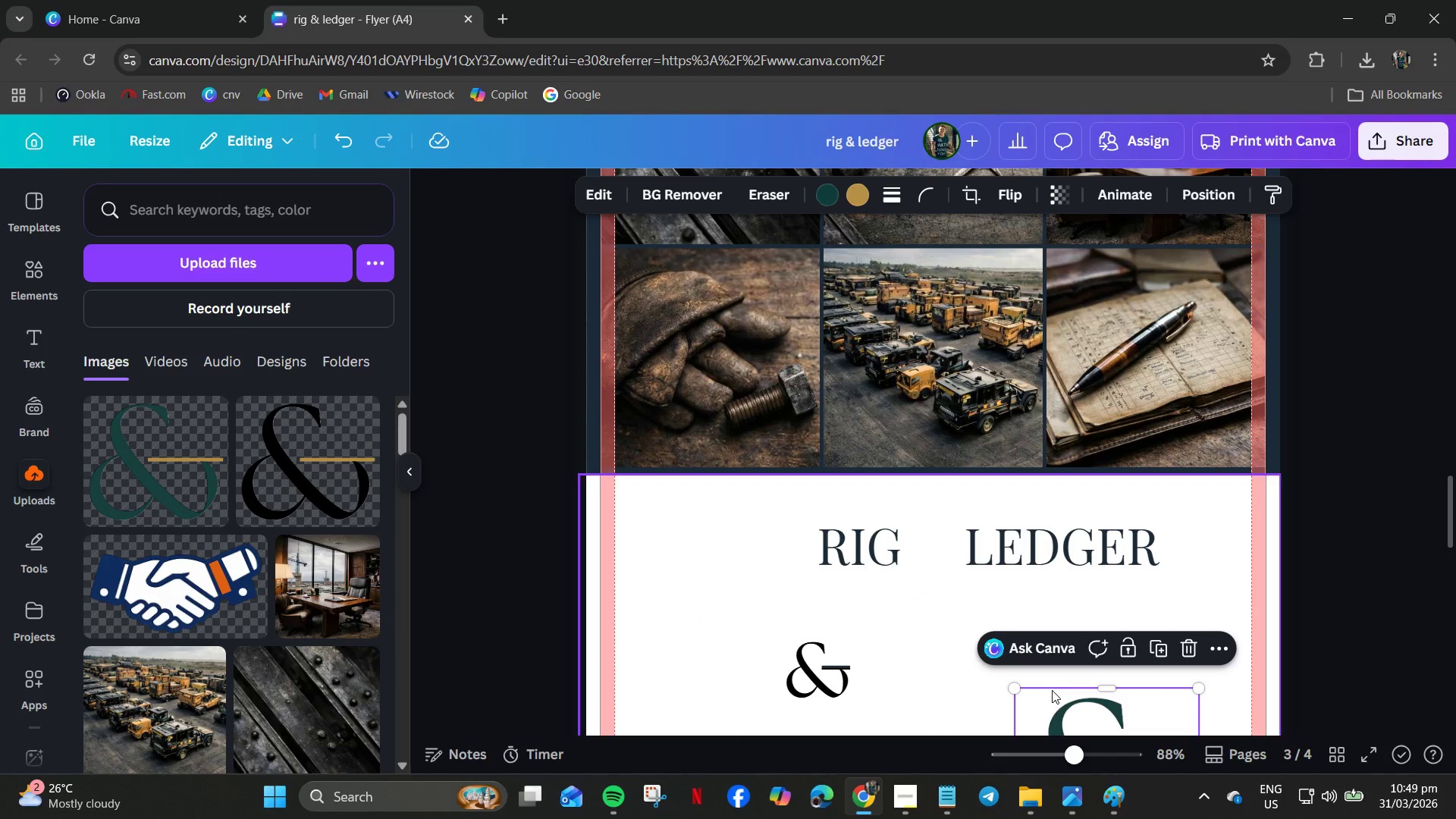 
left_click_drag(start_coordinate=[1060, 716], to_coordinate=[914, 490])
 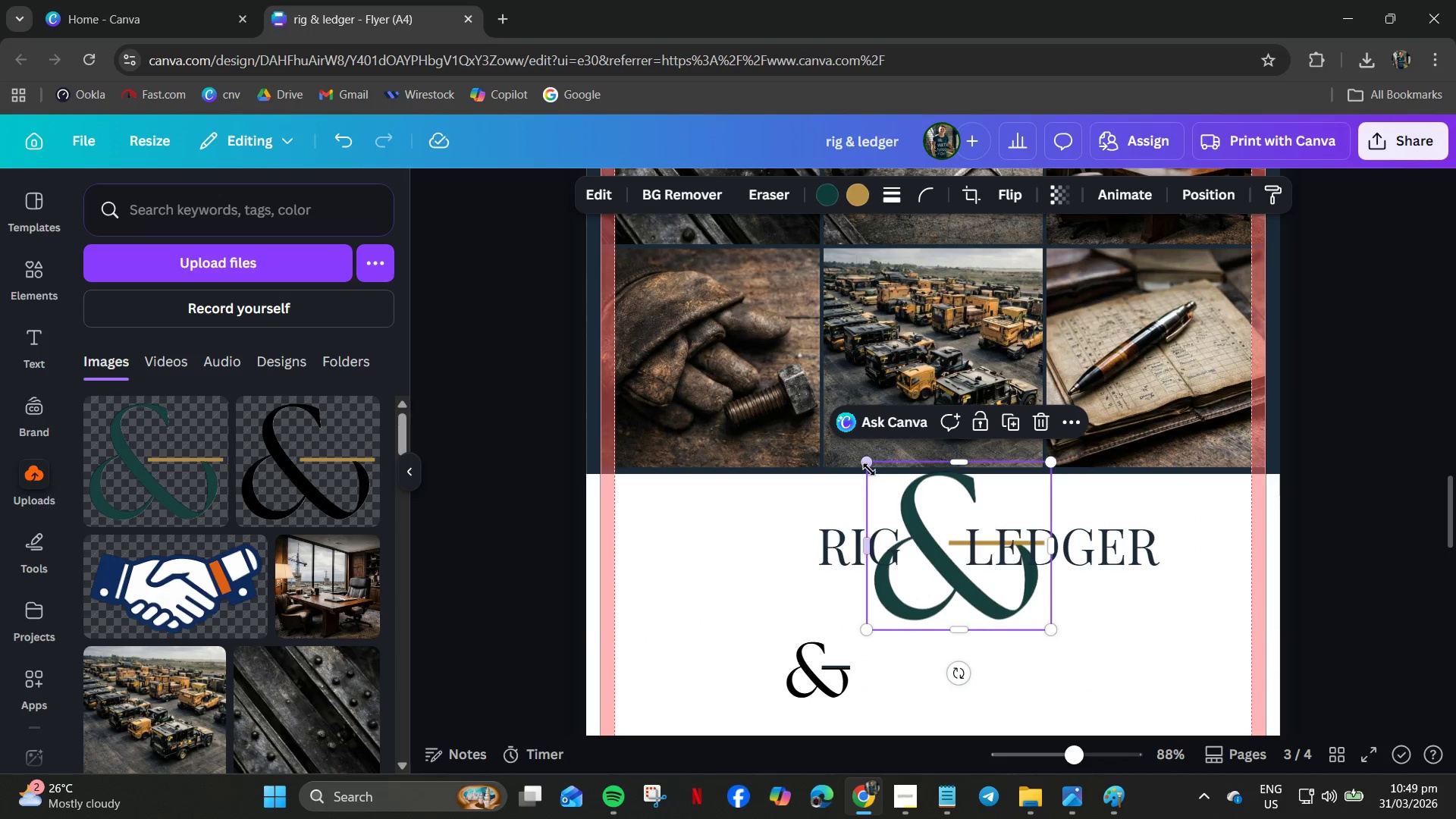 
left_click_drag(start_coordinate=[868, 468], to_coordinate=[1016, 604])
 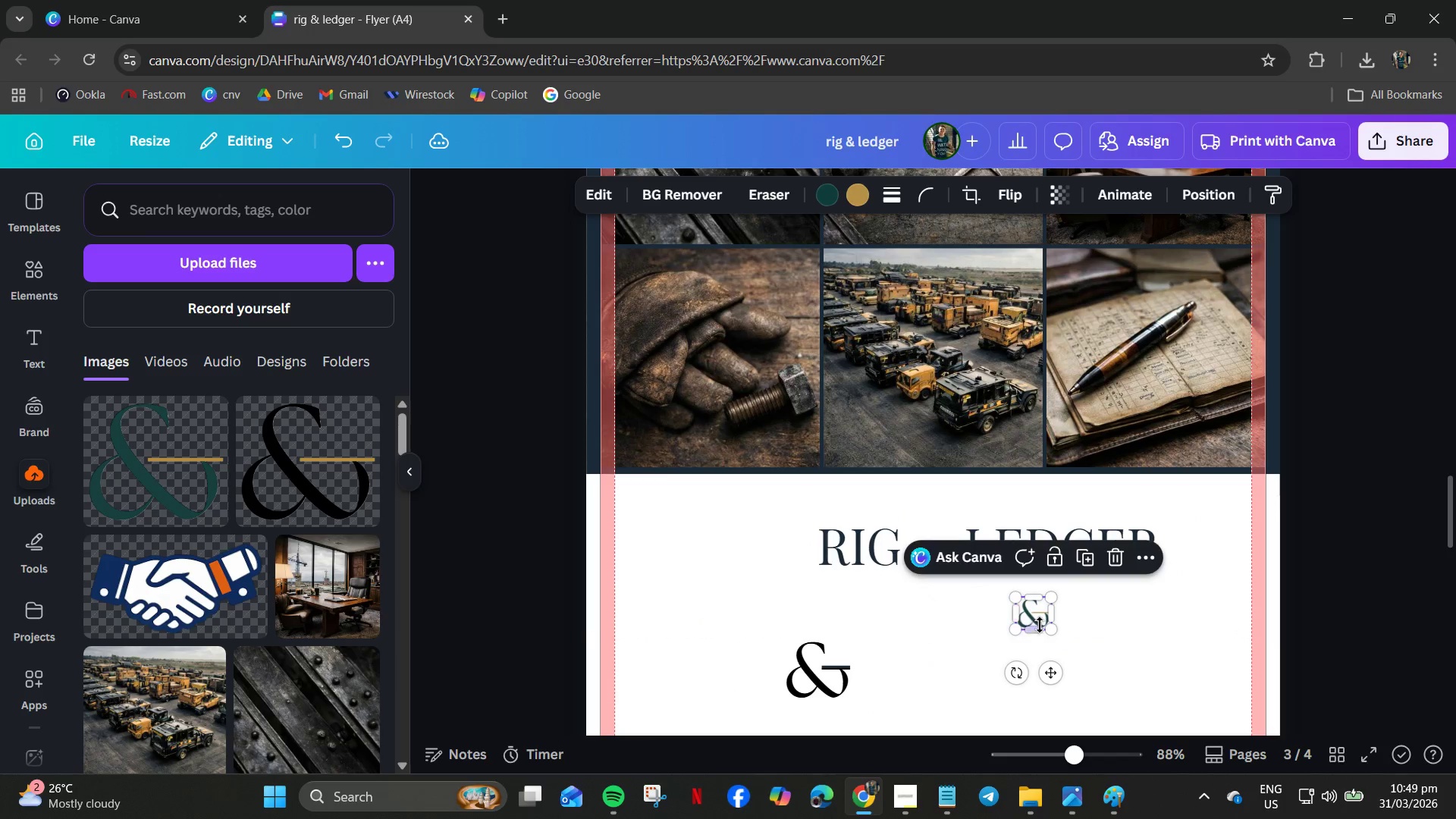 
hold_key(key=ControlLeft, duration=0.77)
scroll: coordinate [1037, 620], scroll_direction: up, amount: 7.0
 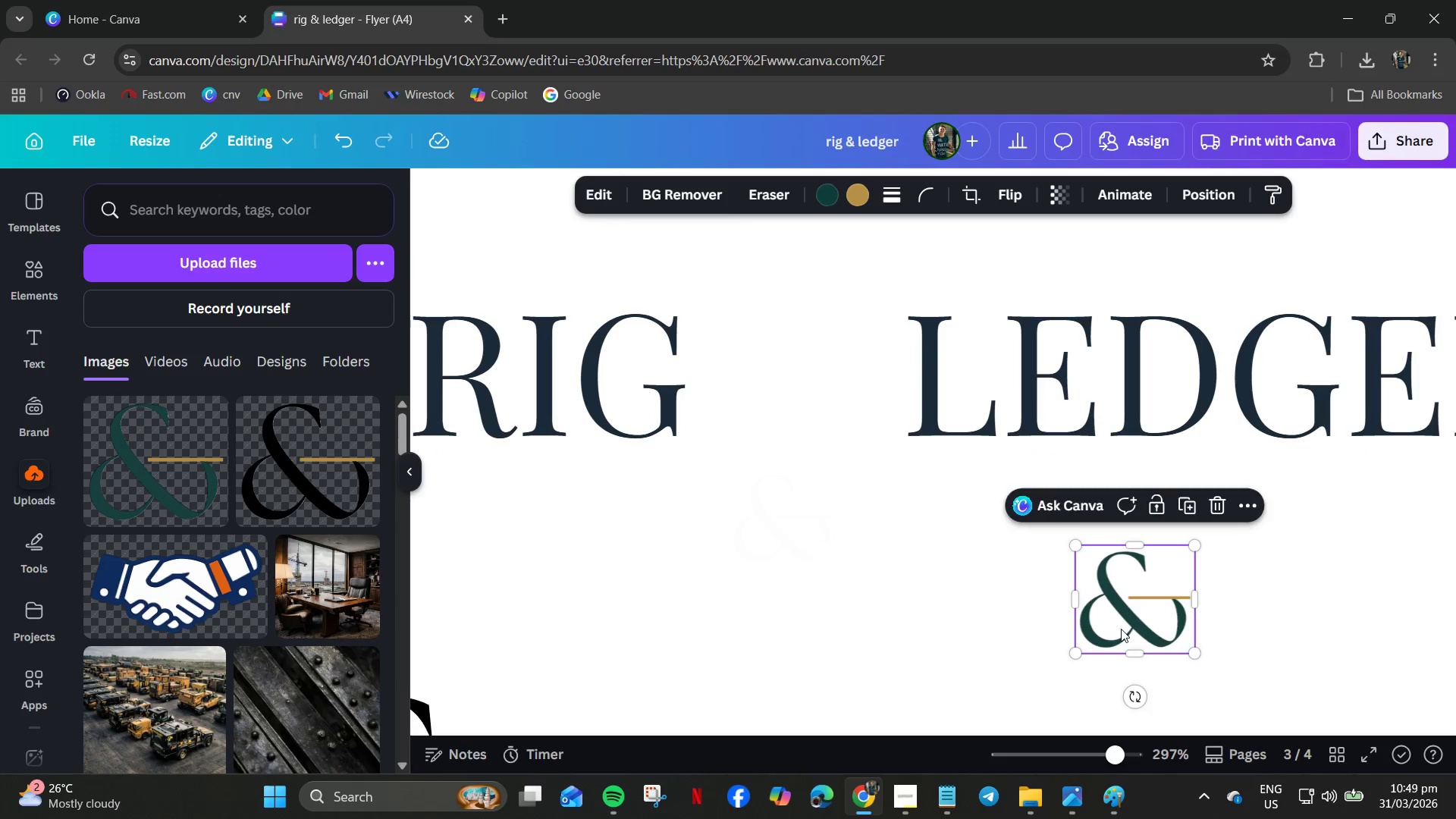 
left_click_drag(start_coordinate=[1121, 629], to_coordinate=[779, 425])
 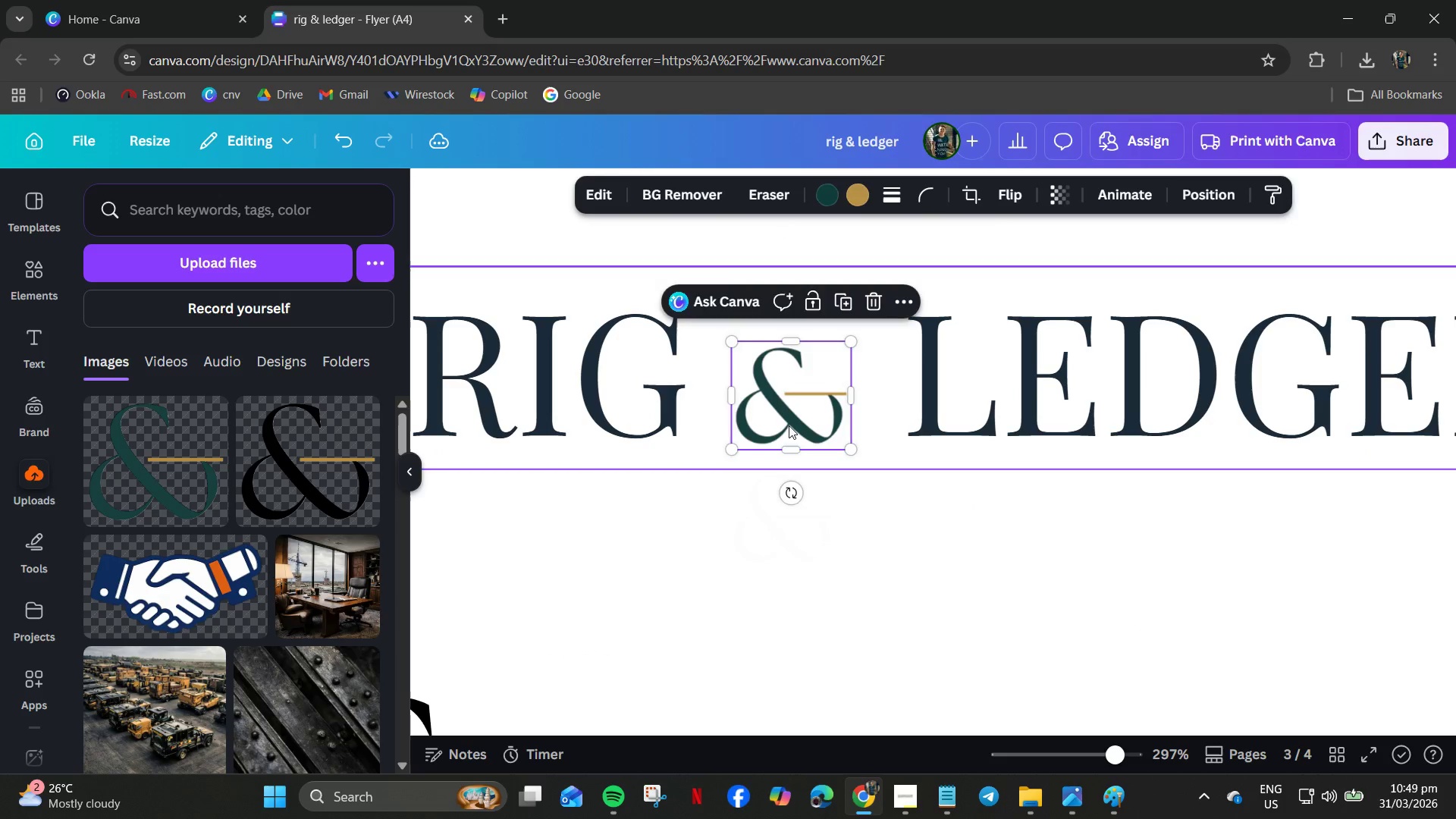 
left_click([789, 425])
 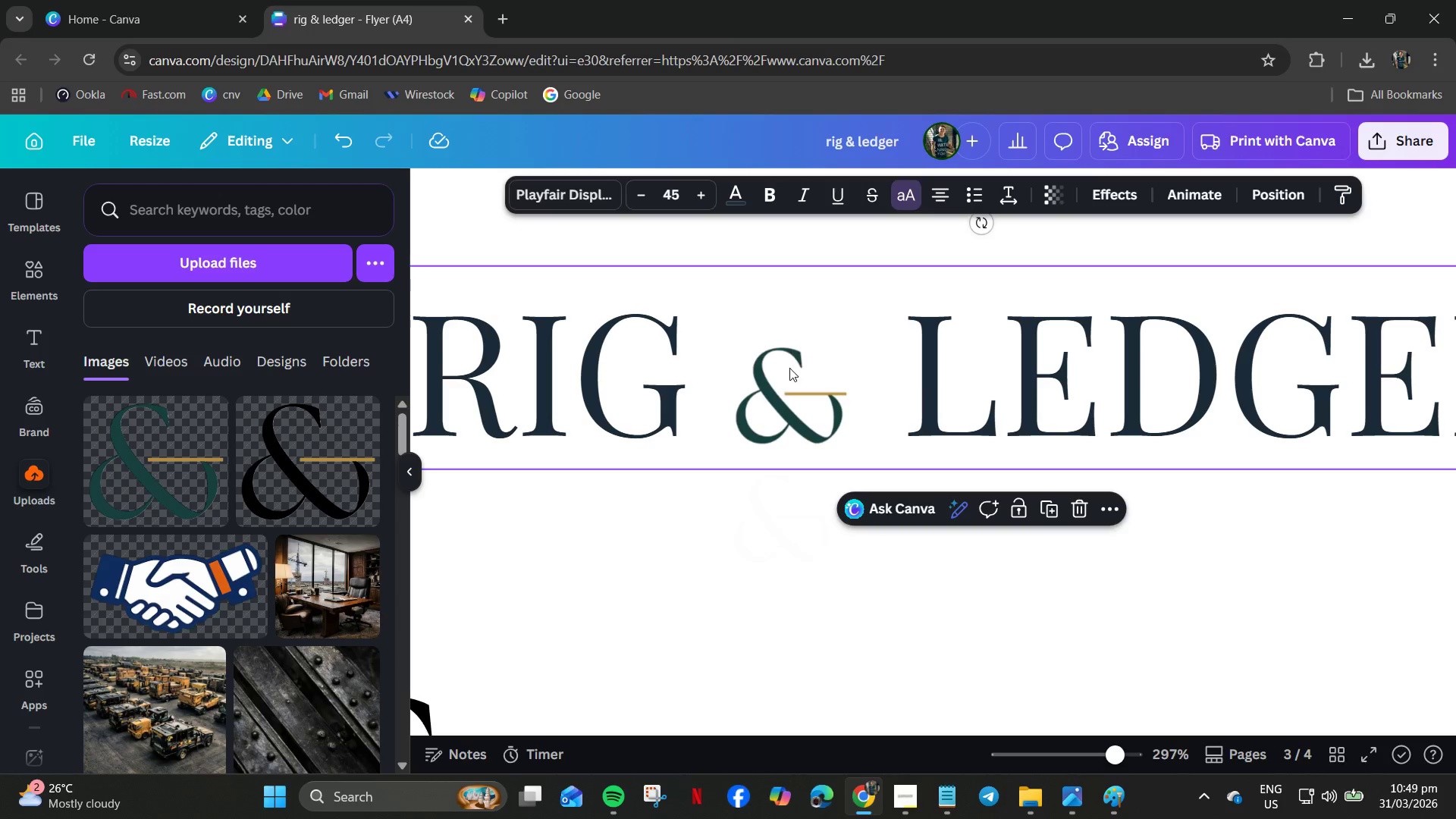 
left_click([785, 397])
 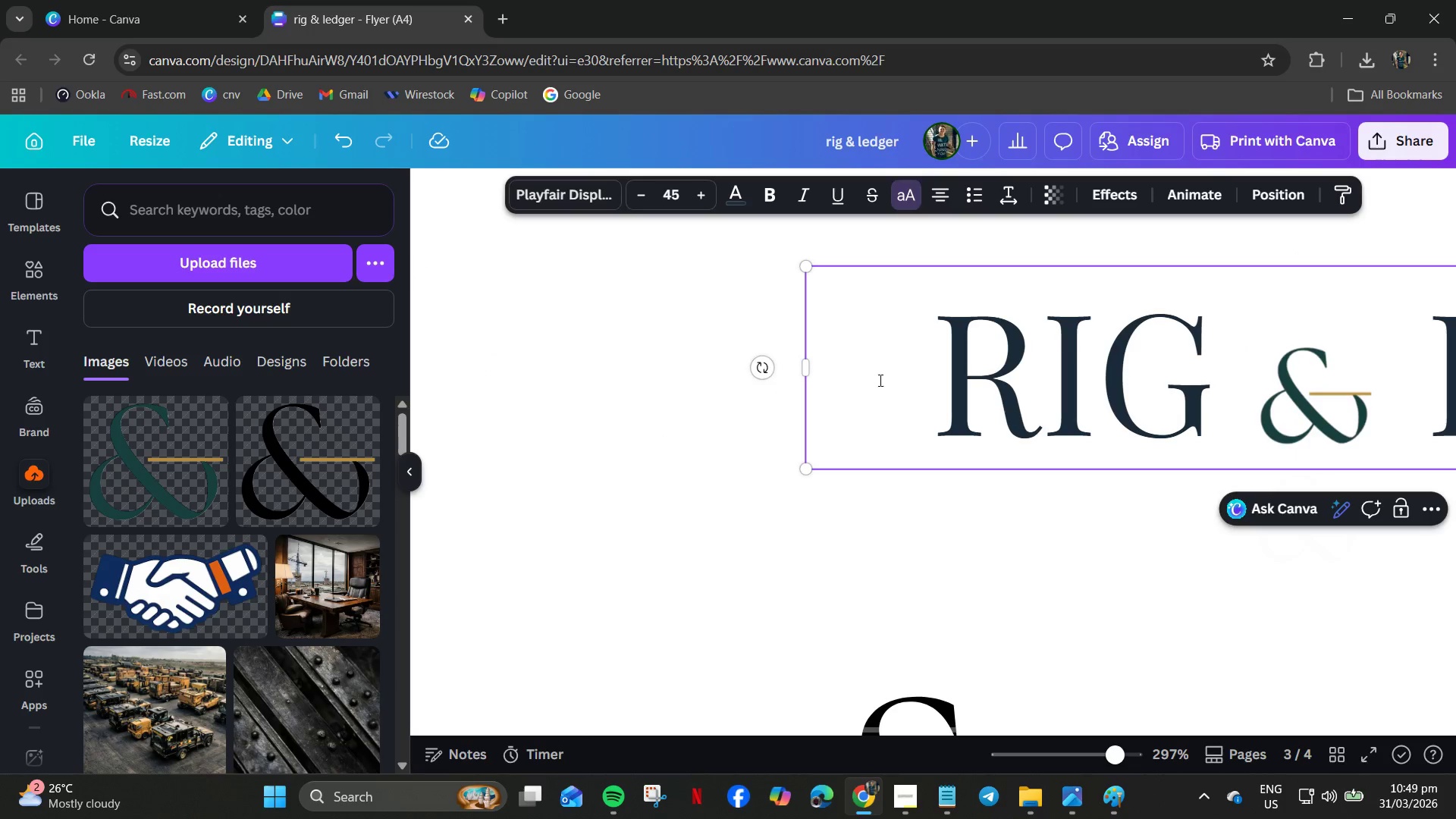 
key(Control+ControlLeft)
 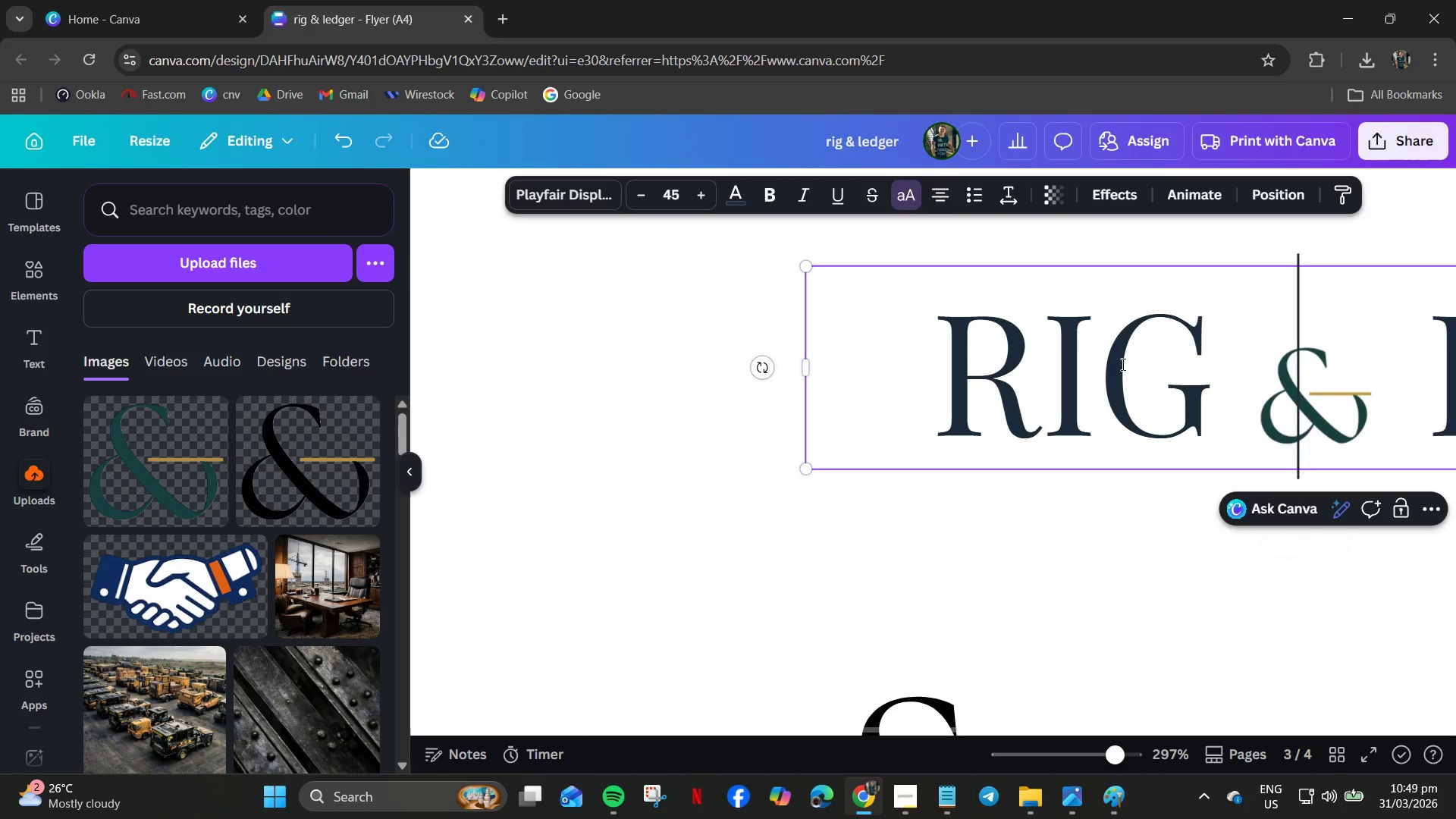 
left_click_drag(start_coordinate=[1111, 362], to_coordinate=[954, 340])
 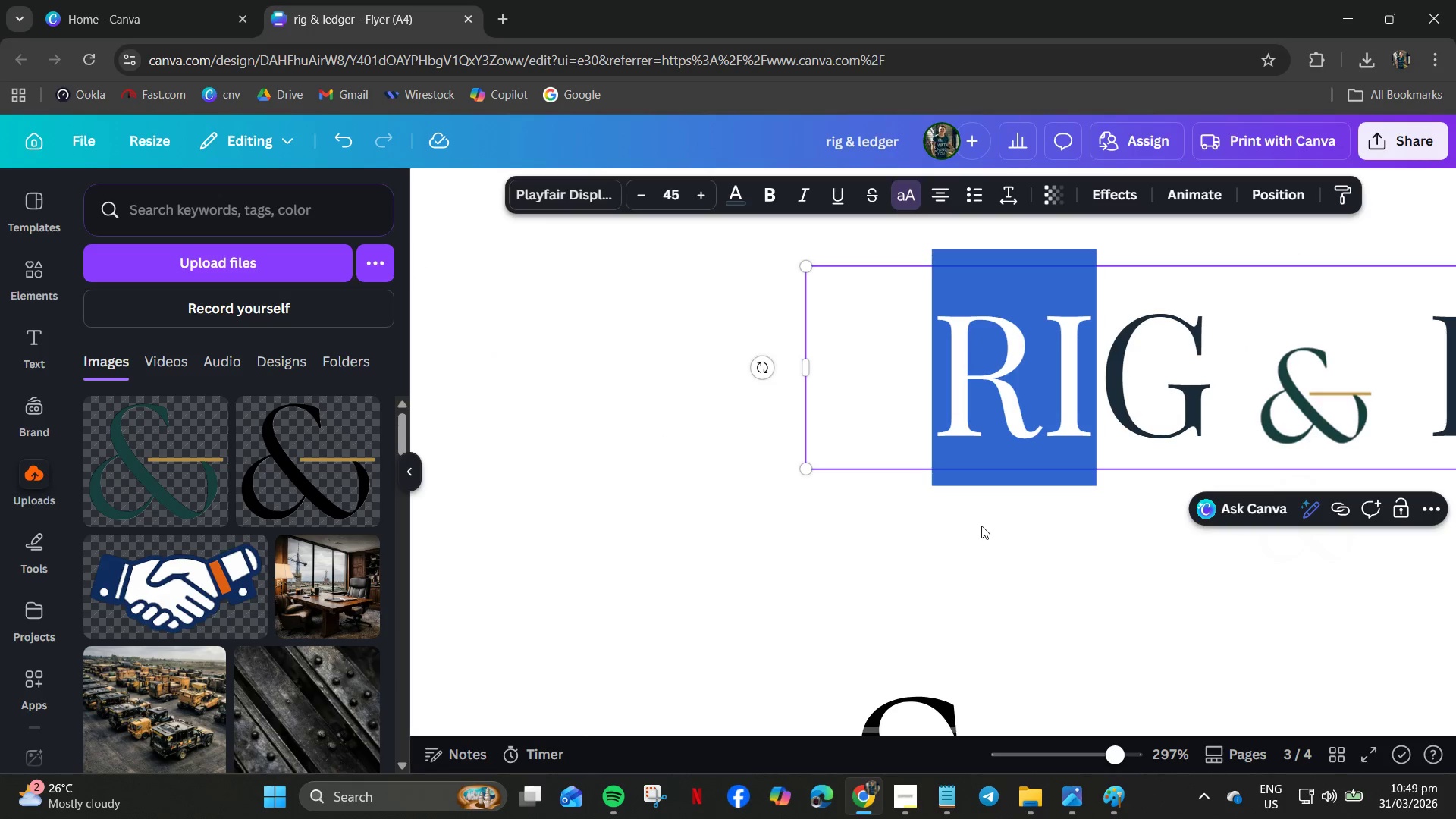 
left_click([982, 526])
 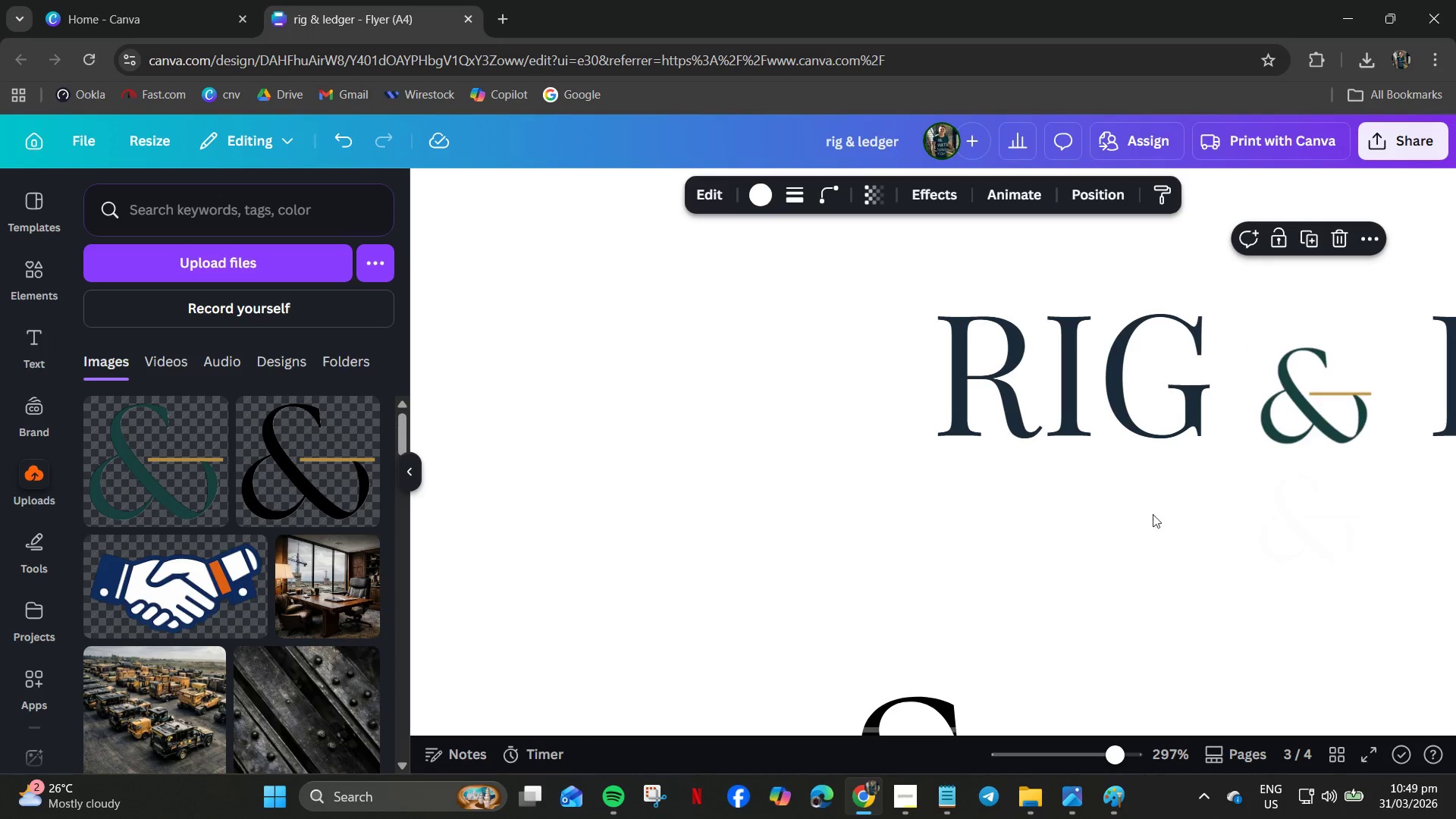 
hold_key(key=ControlLeft, duration=0.53)
scroll: coordinate [1079, 548], scroll_direction: down, amount: 3.0
 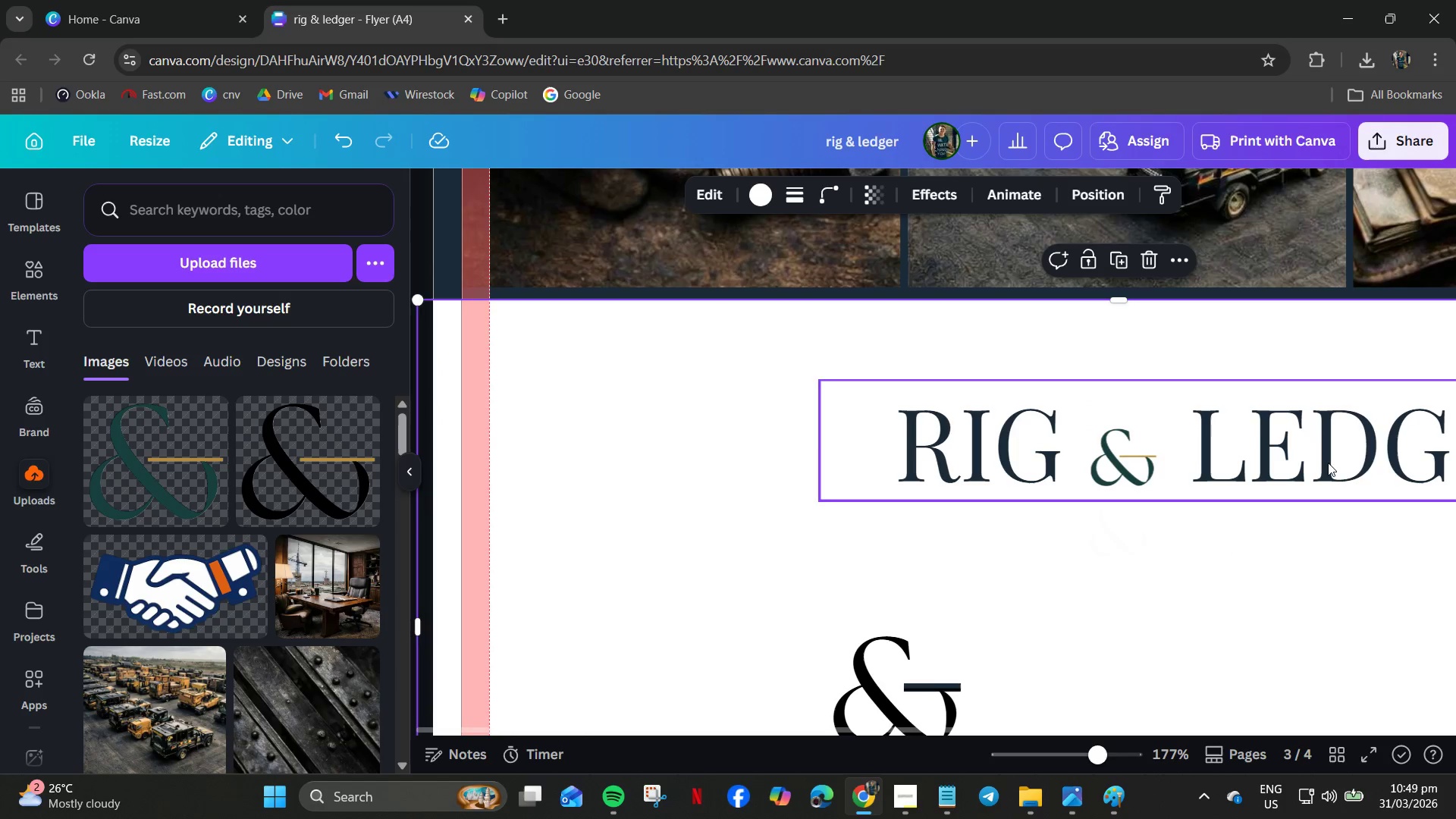 
left_click_drag(start_coordinate=[1328, 463], to_coordinate=[1324, 472])
 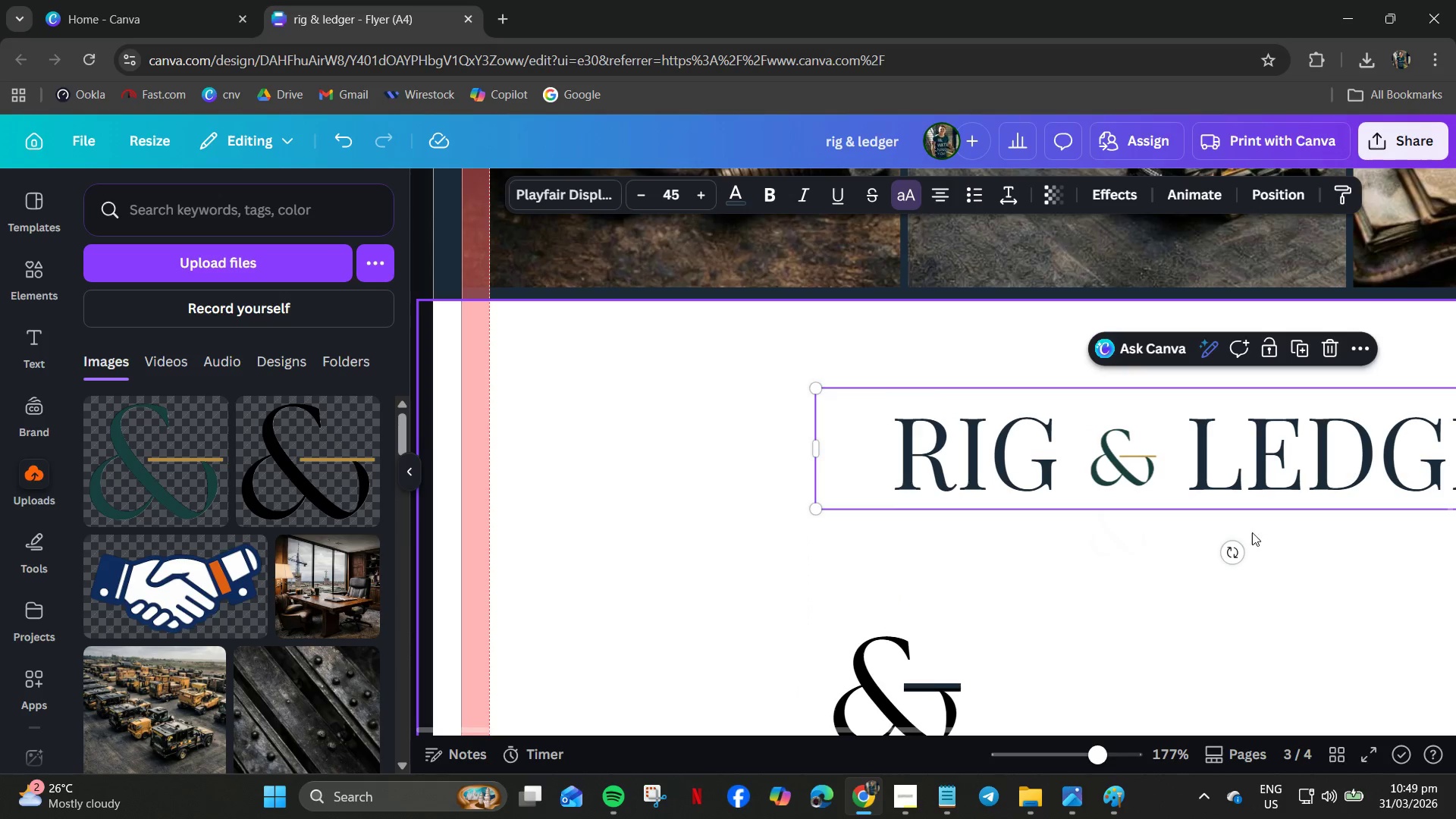 
left_click([1251, 533])
 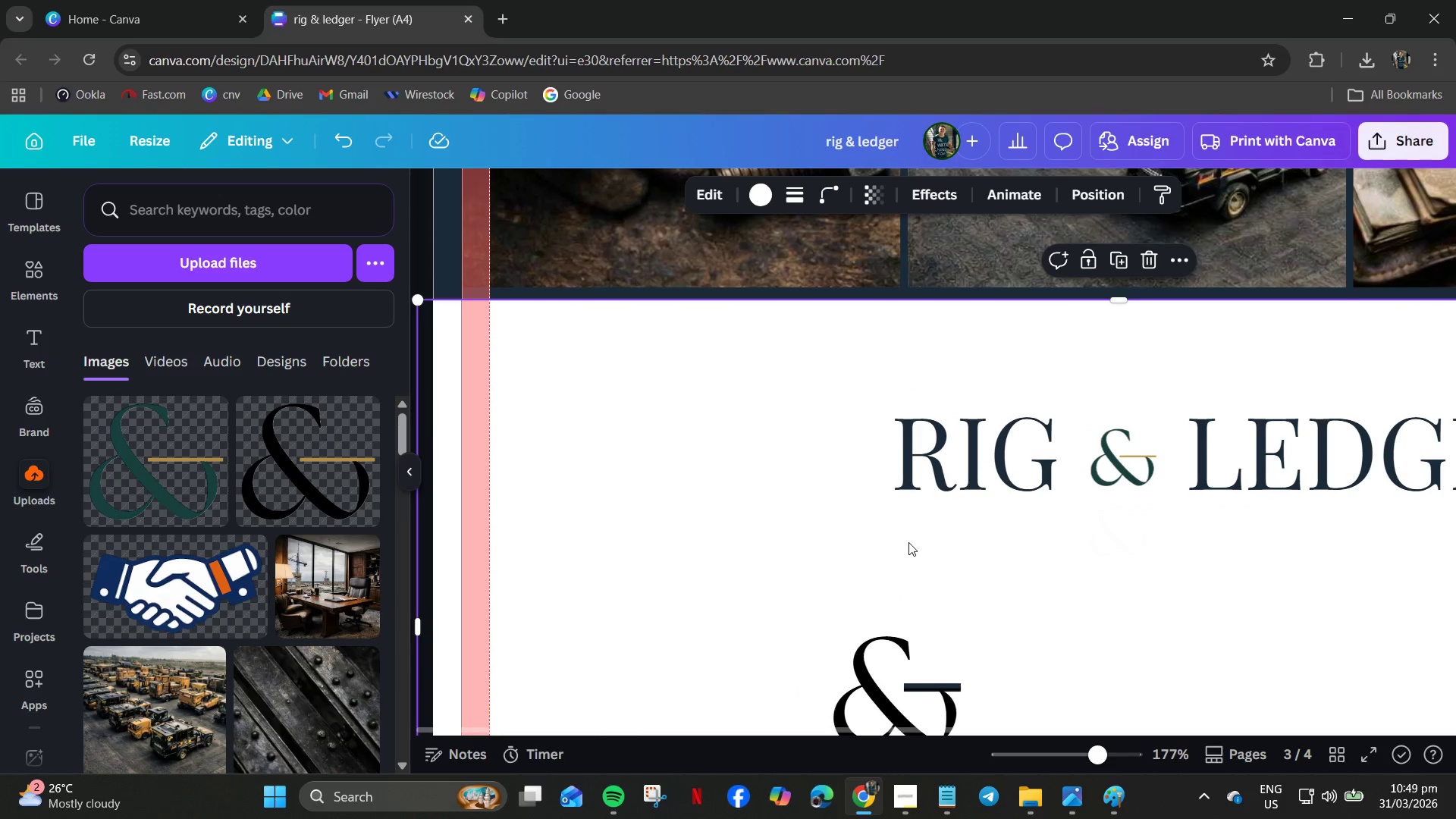 
hold_key(key=ControlLeft, duration=0.53)
scroll: coordinate [936, 547], scroll_direction: down, amount: 4.0
 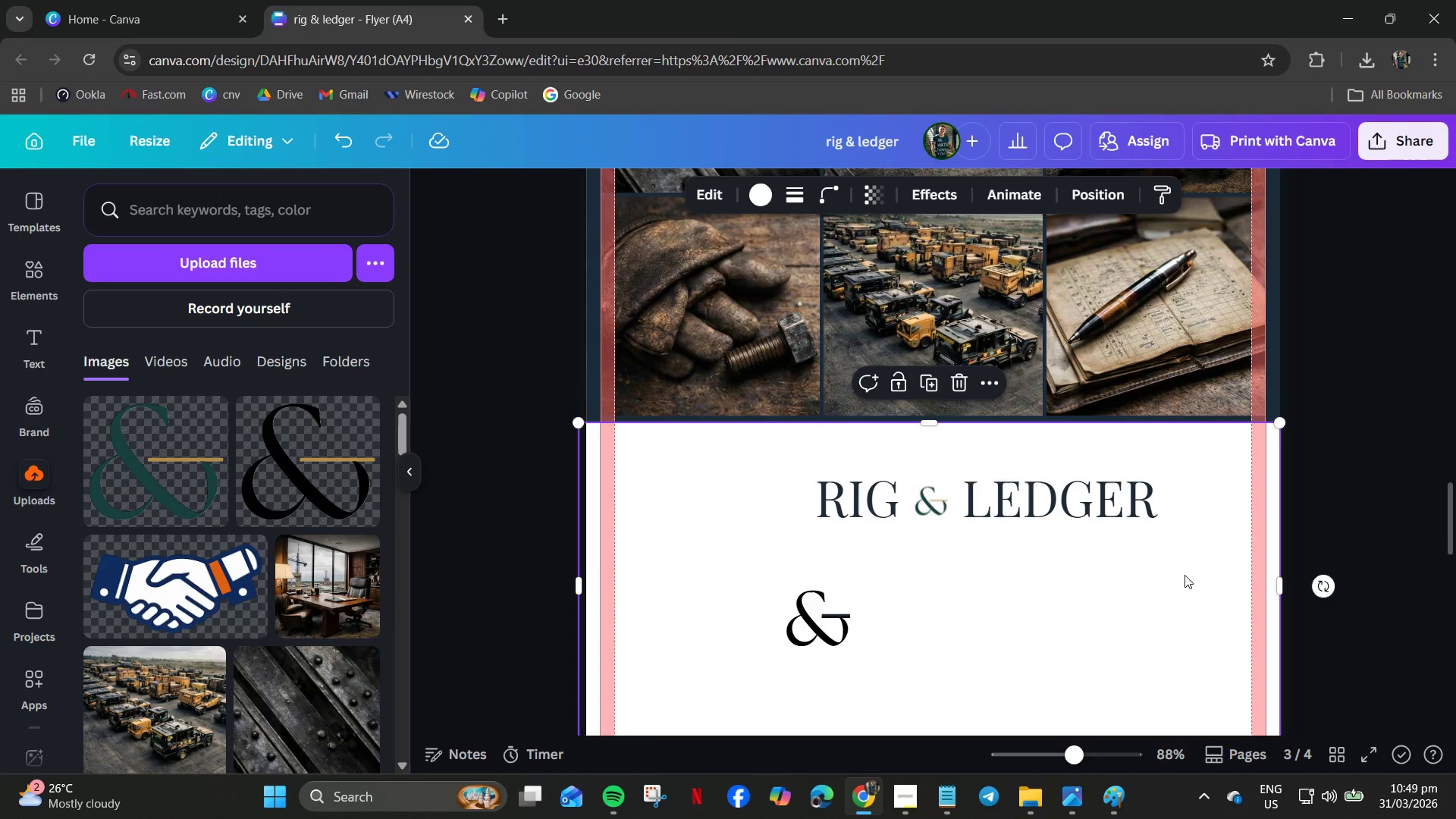 
left_click_drag(start_coordinate=[1155, 591], to_coordinate=[1200, 732])
 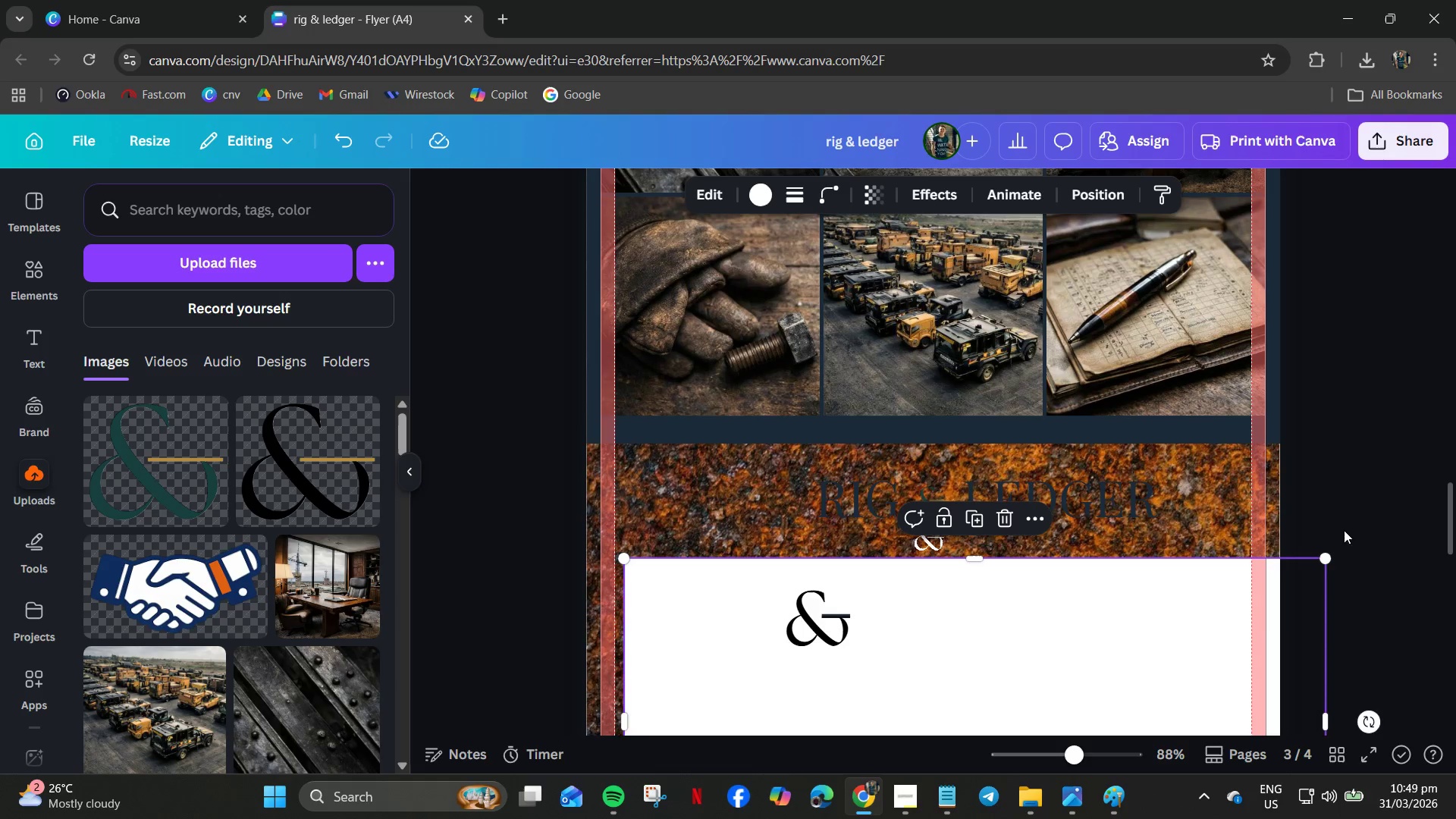 
left_click_drag(start_coordinate=[1343, 511], to_coordinate=[845, 482])
 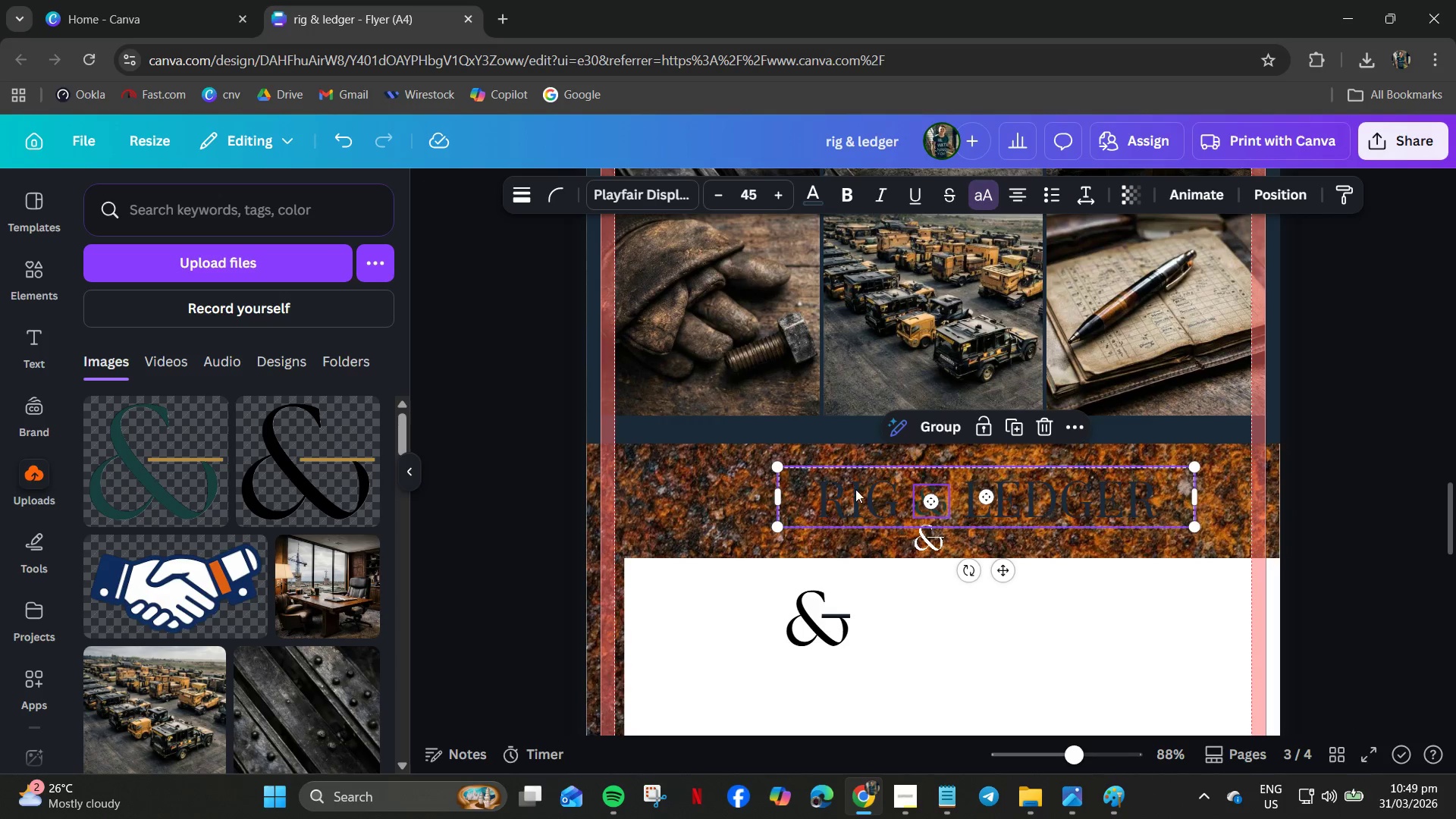 
right_click([855, 489])
 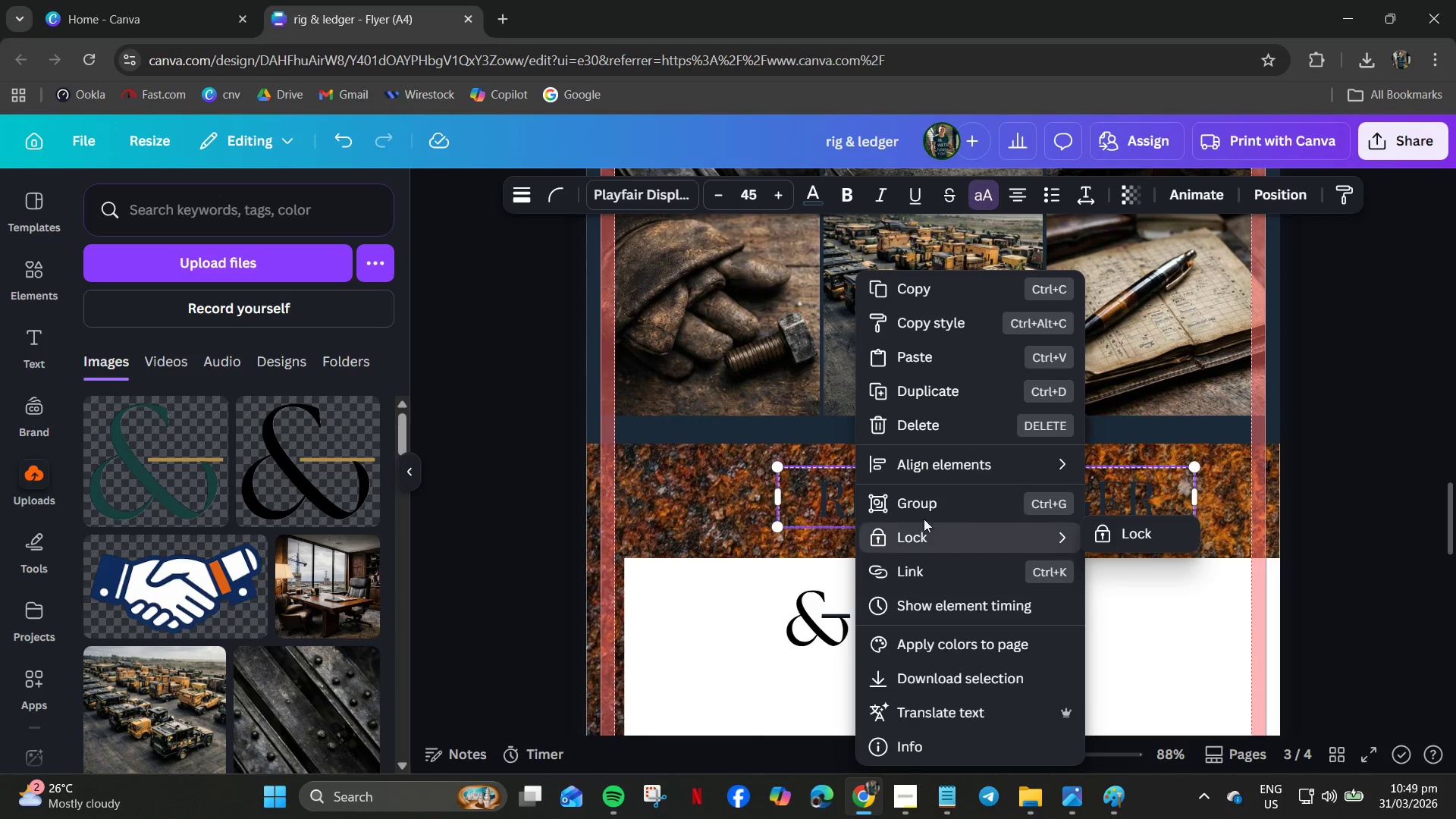 
left_click([922, 514])
 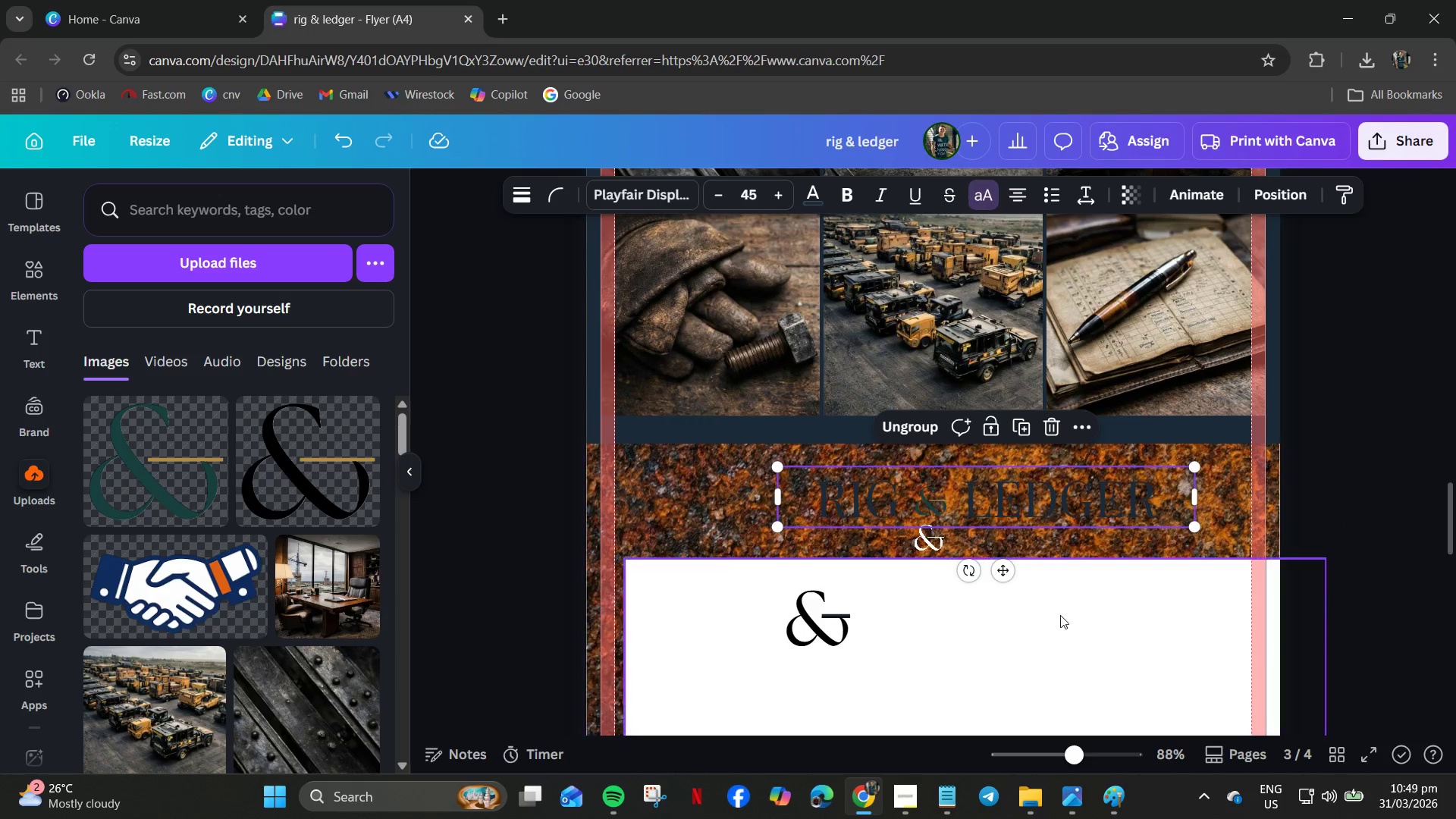 
left_click_drag(start_coordinate=[1043, 622], to_coordinate=[1006, 496])
 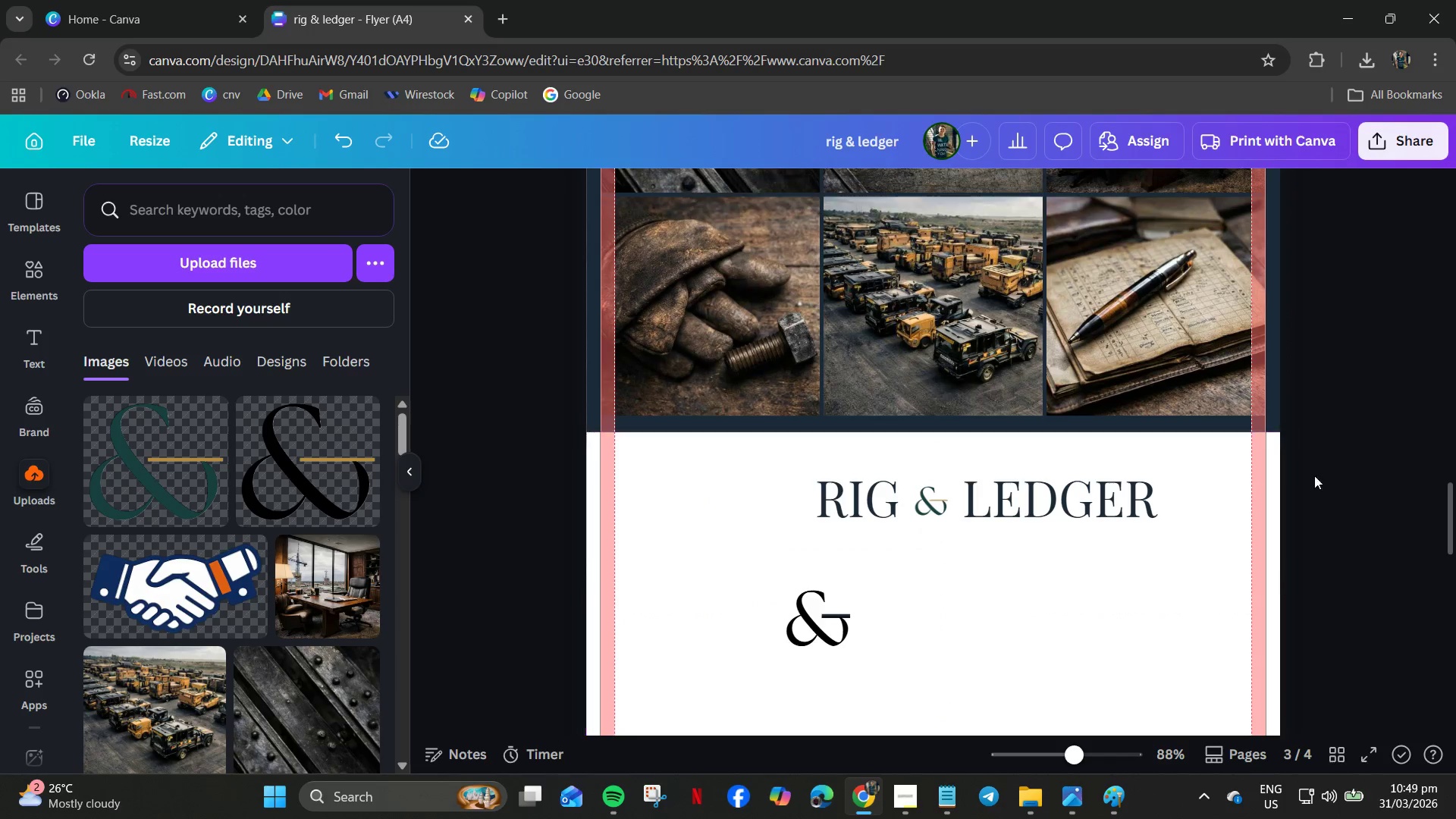 
left_click([1002, 507])
 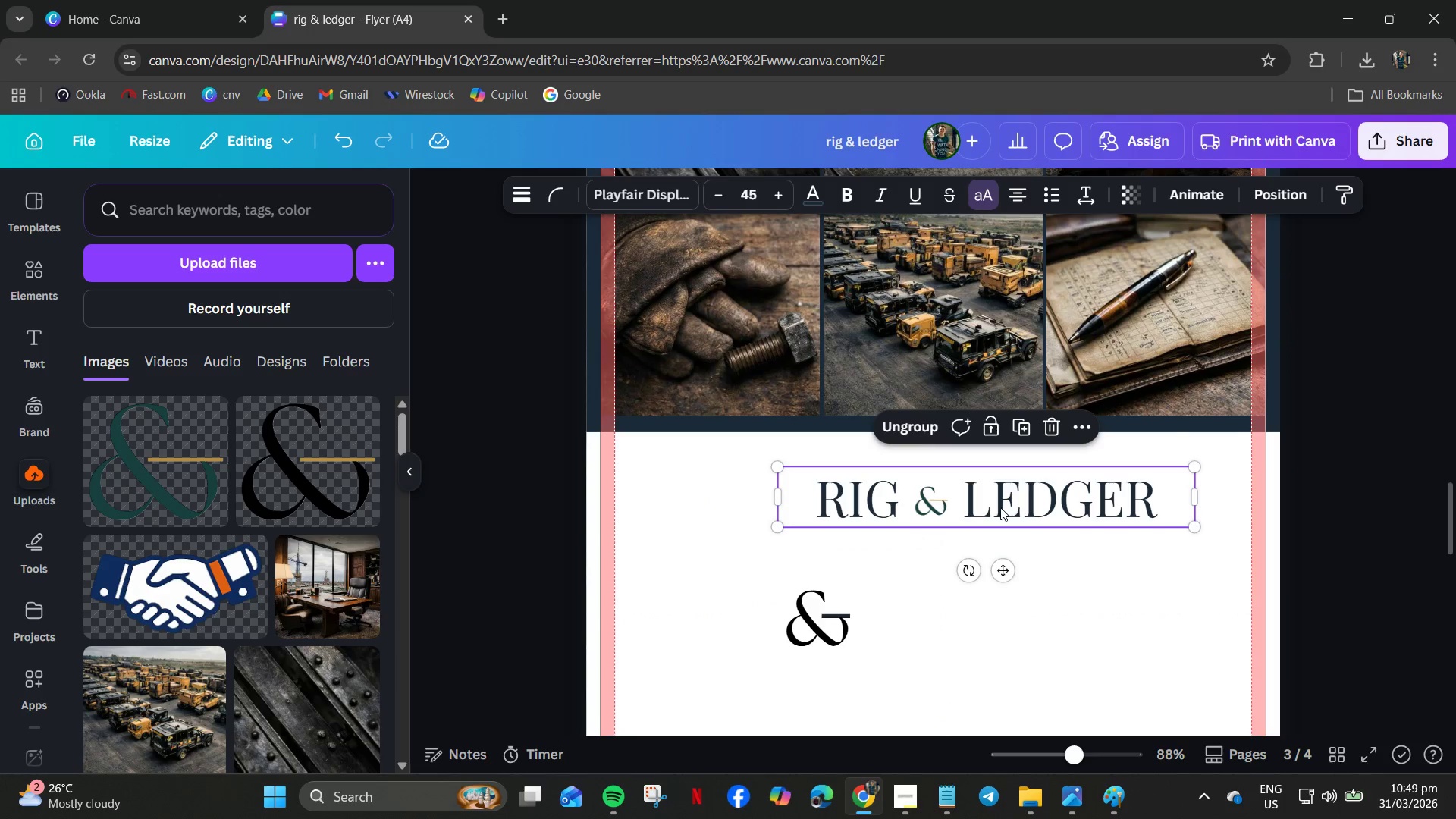 
left_click_drag(start_coordinate=[1002, 507], to_coordinate=[922, 504])
 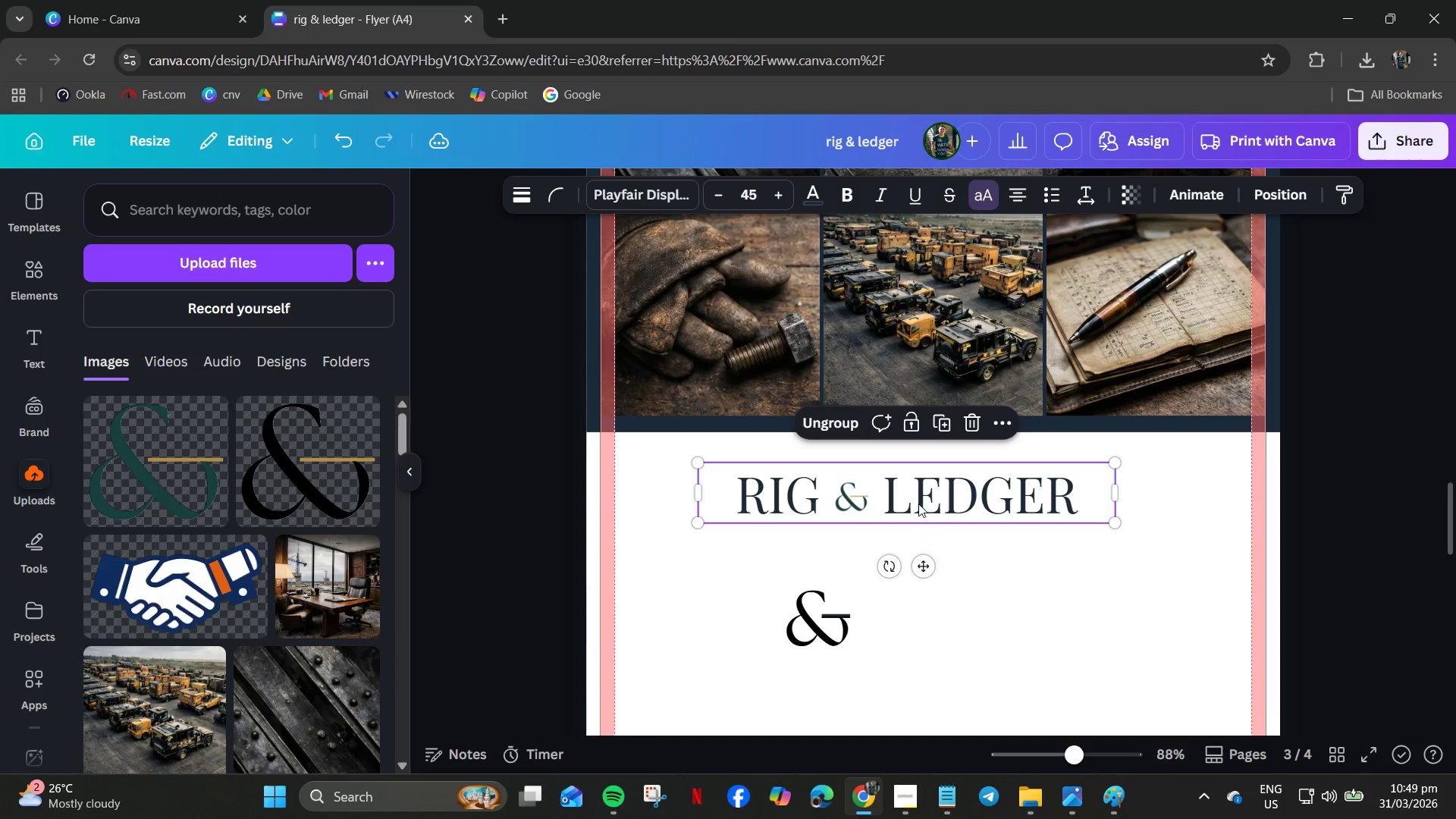 
hold_key(key=ControlLeft, duration=0.69)
scroll: coordinate [918, 504], scroll_direction: up, amount: 4.0
 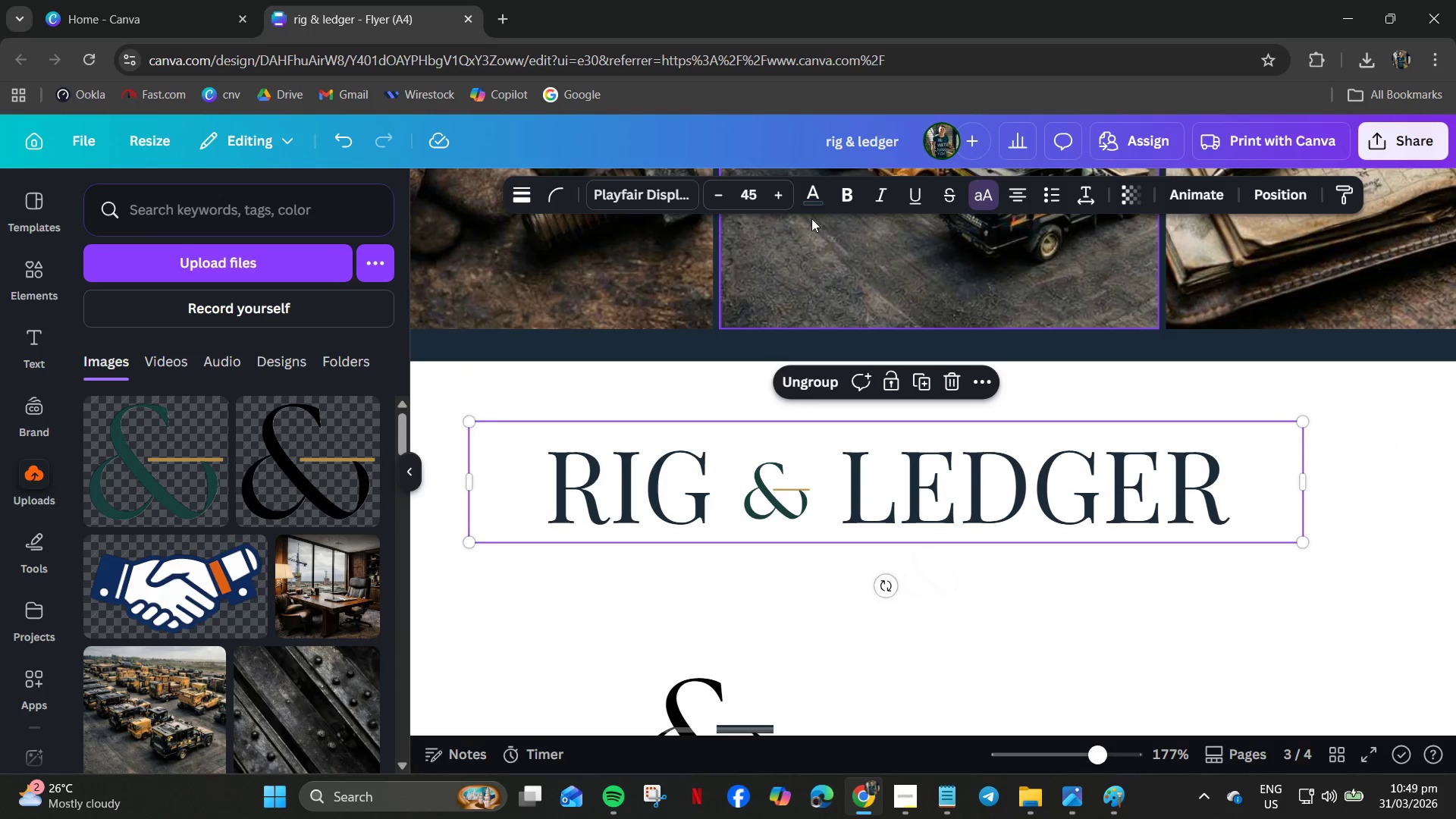 
left_click([807, 197])
 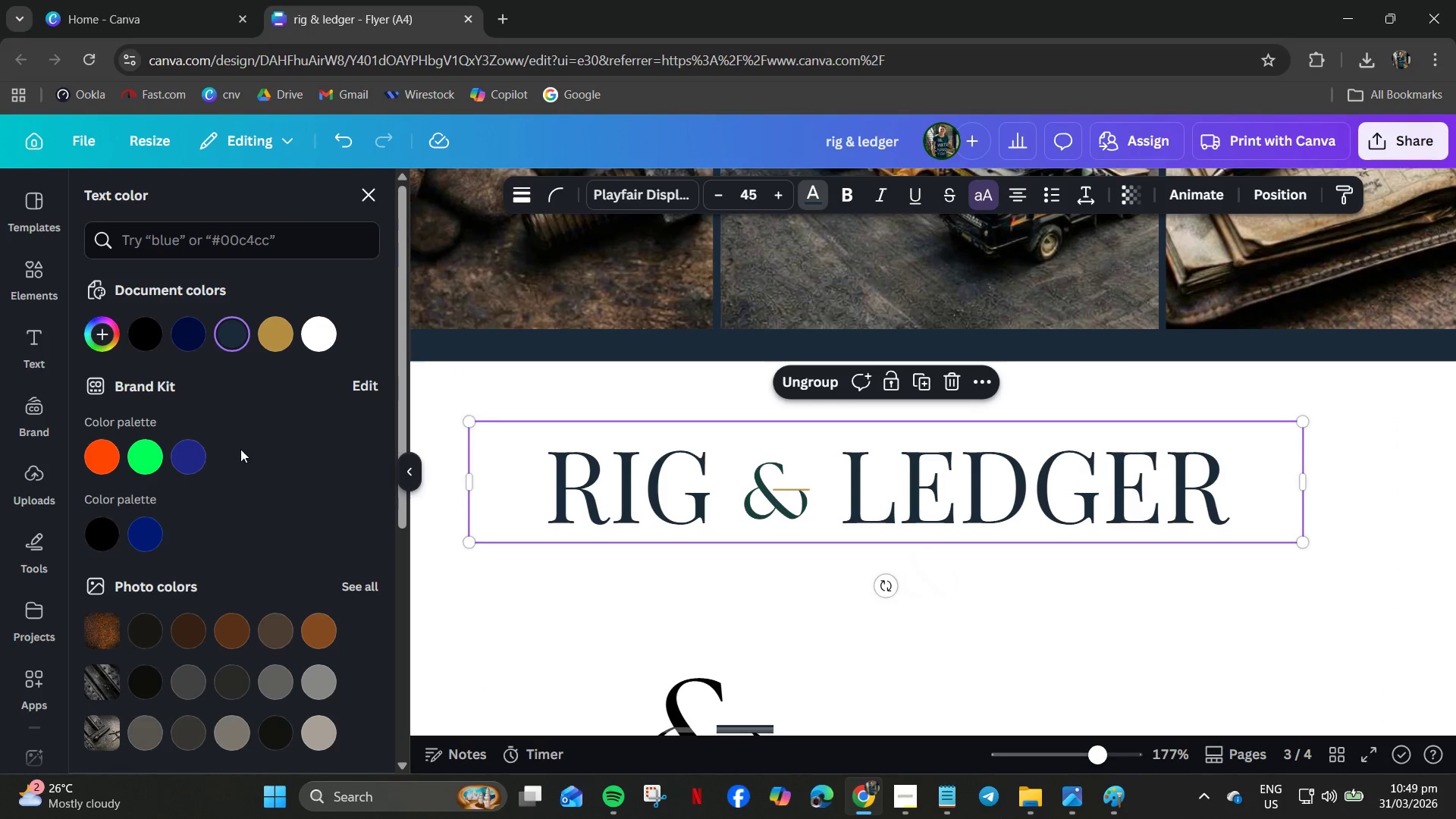 
scroll: coordinate [236, 472], scroll_direction: down, amount: 5.0
 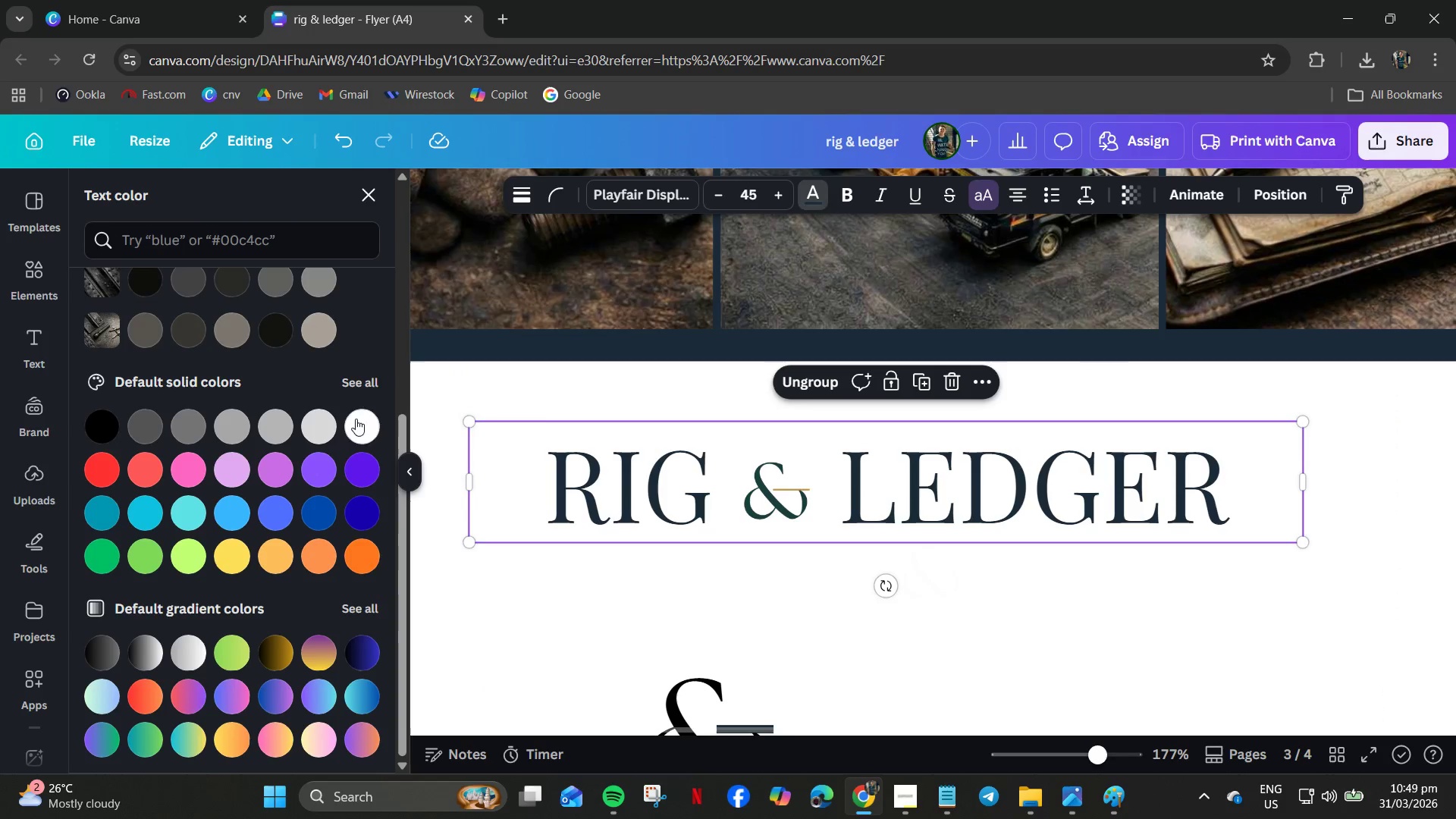 
left_click([359, 379])
 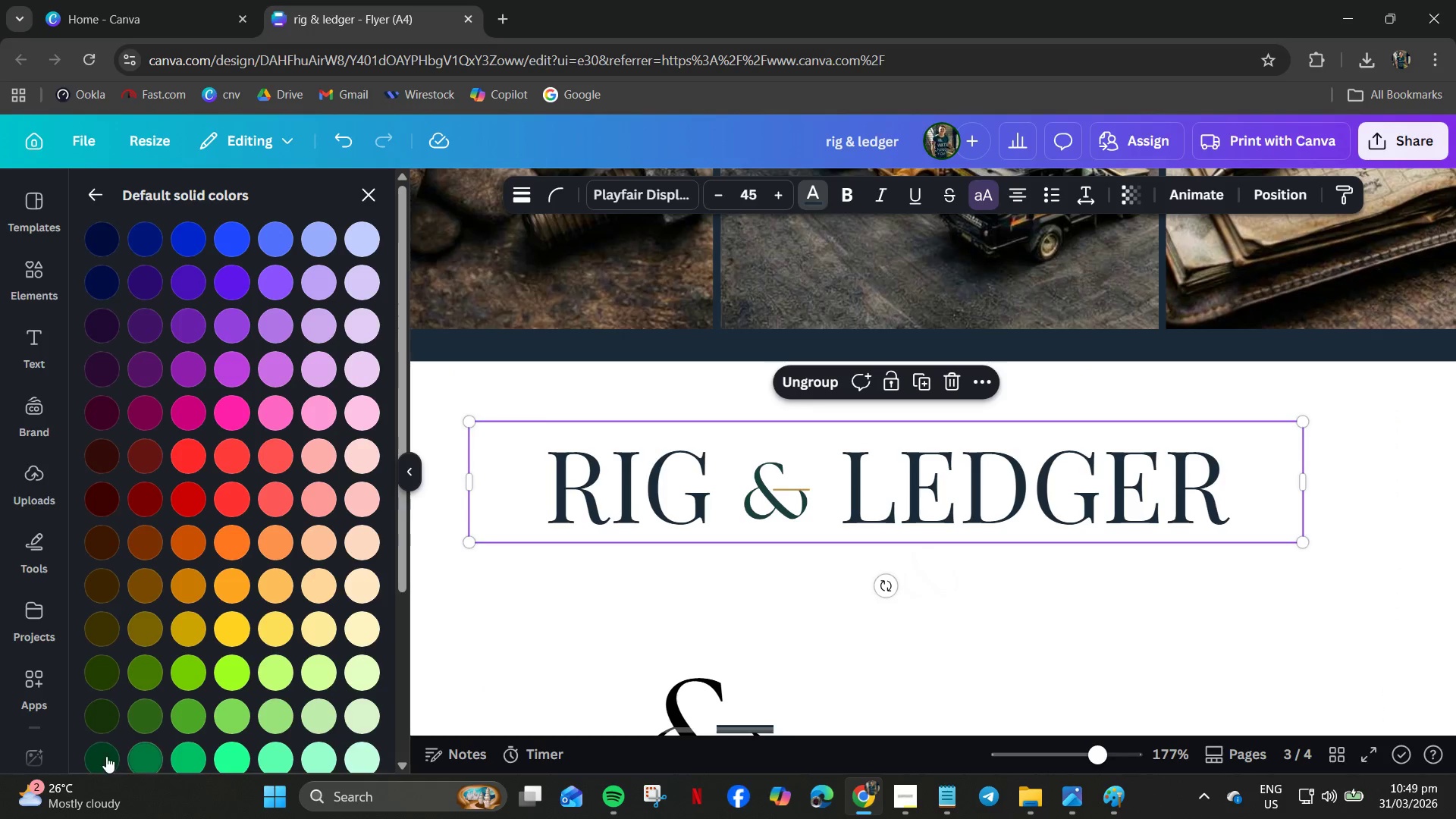 
scroll: coordinate [181, 758], scroll_direction: down, amount: 5.0
 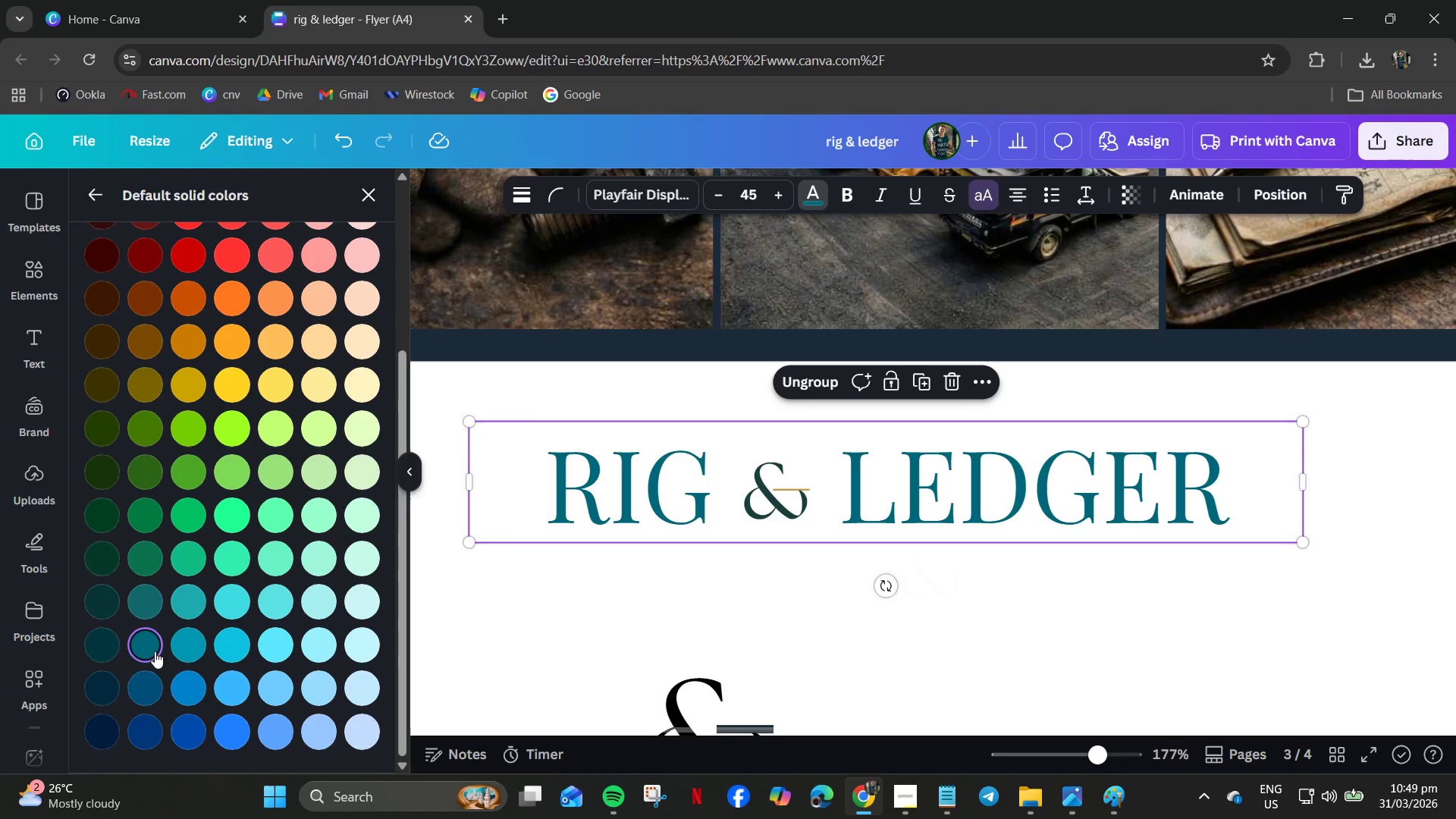 
left_click([108, 648])
 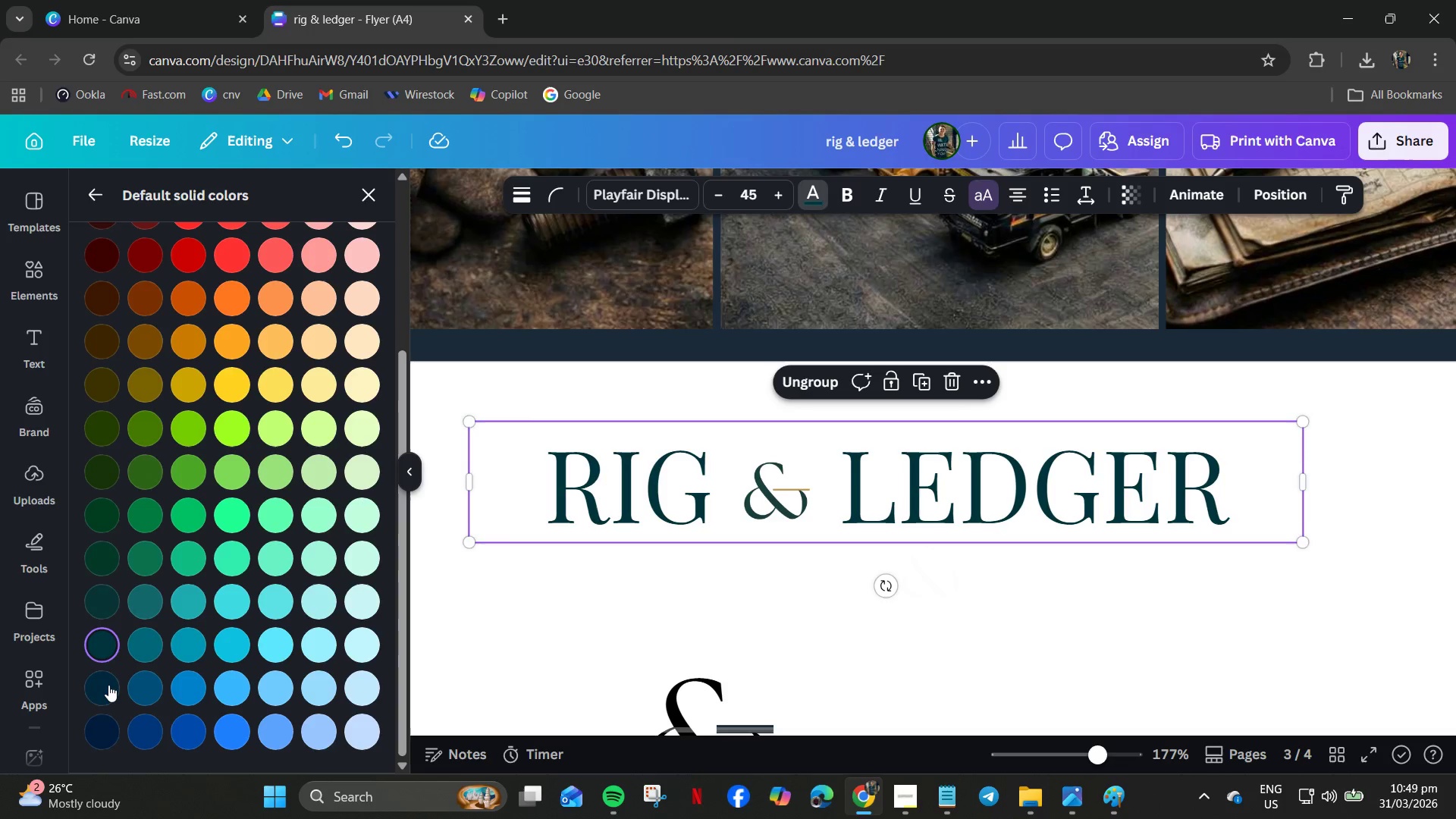 
left_click([108, 686])
 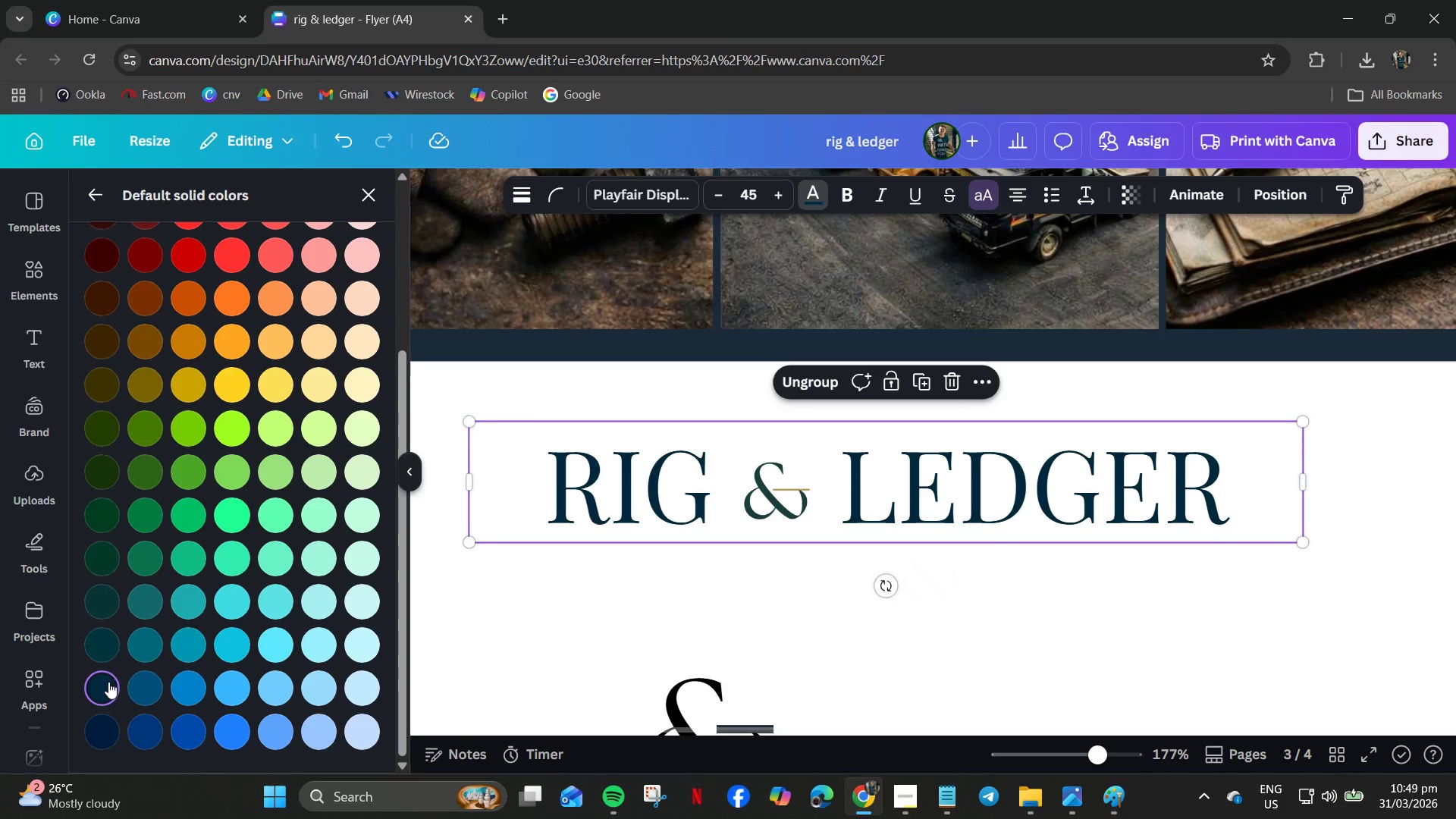 
left_click([105, 721])
 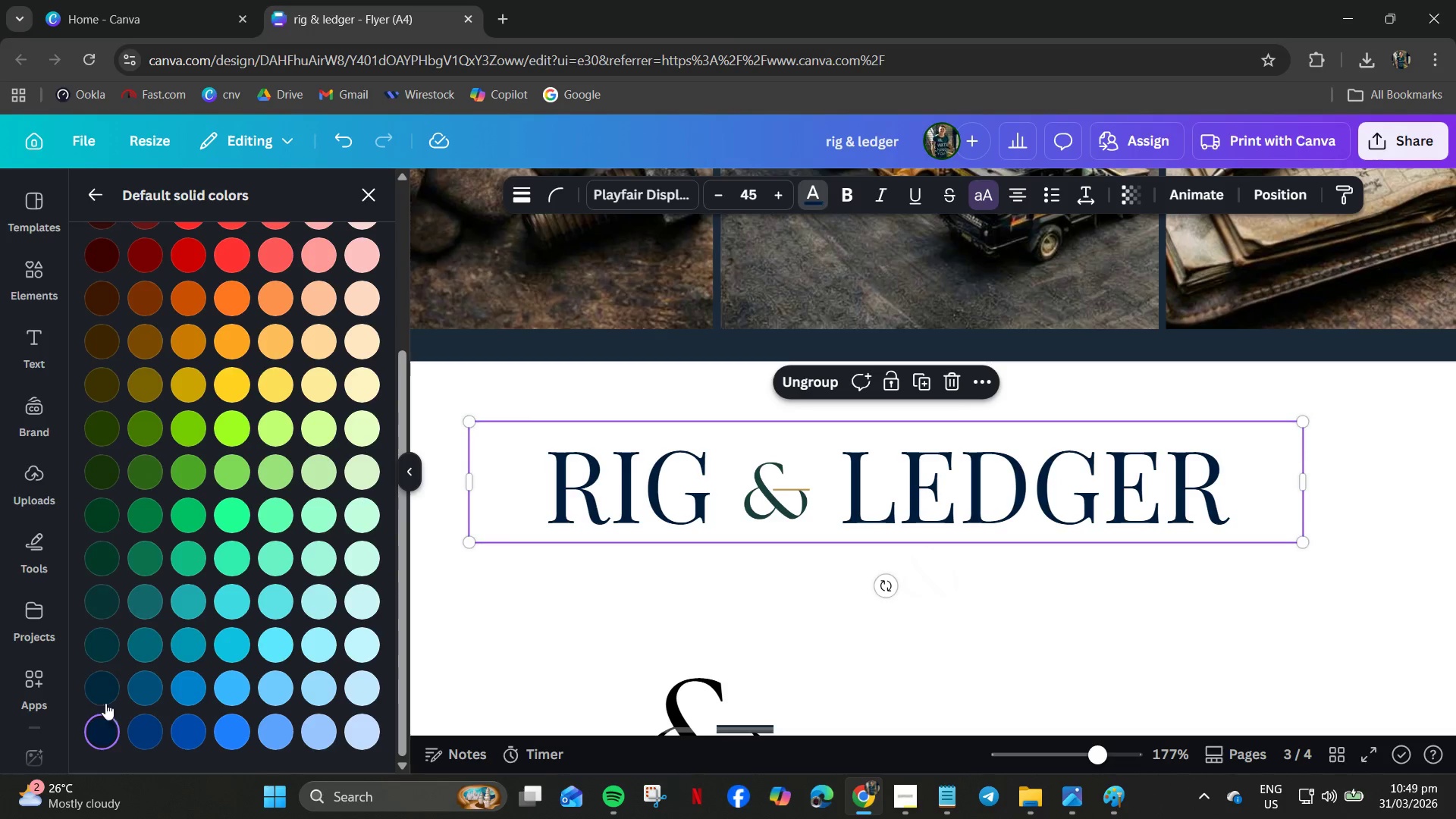 
left_click([105, 674])
 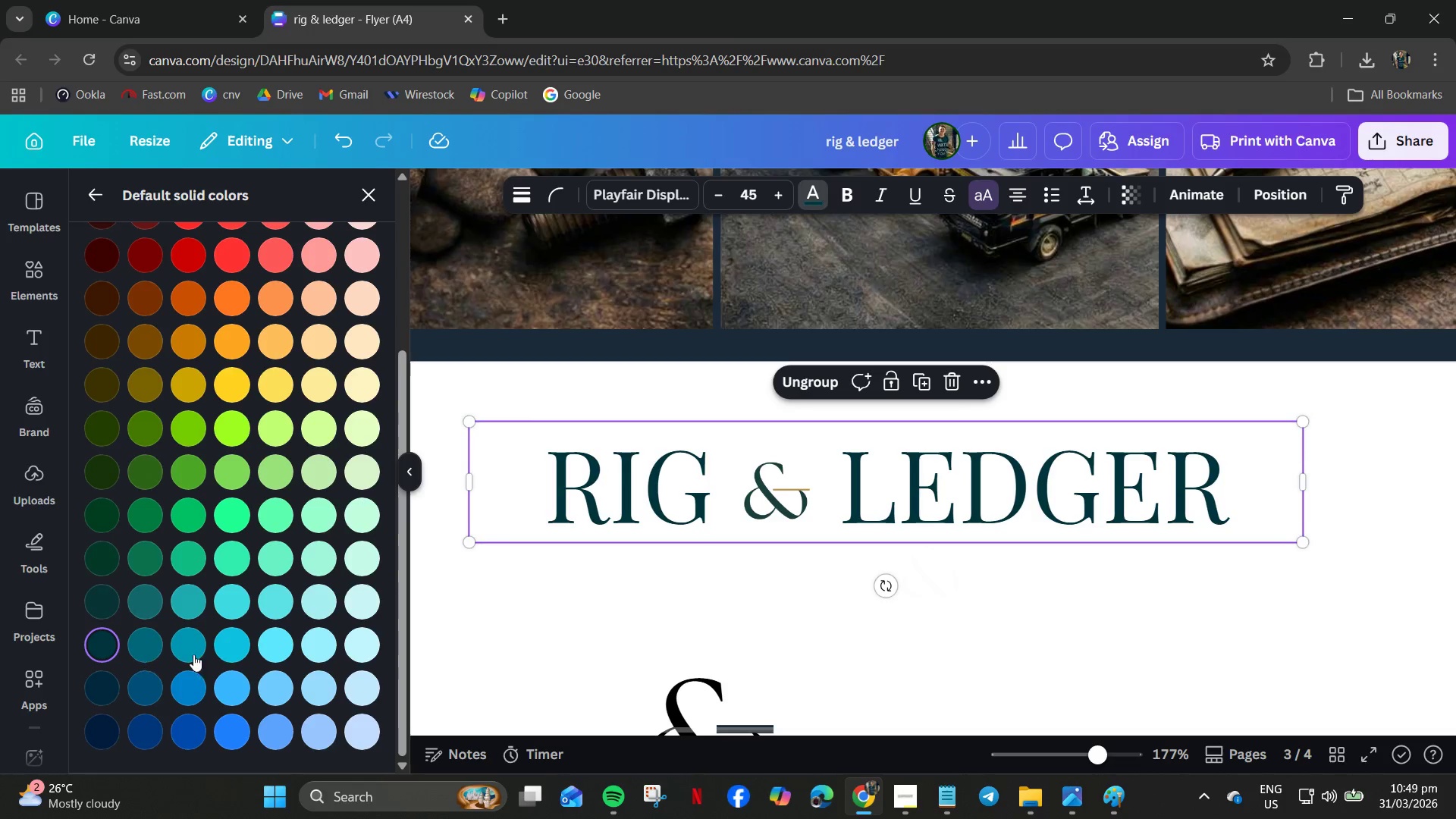 
left_click([692, 580])
 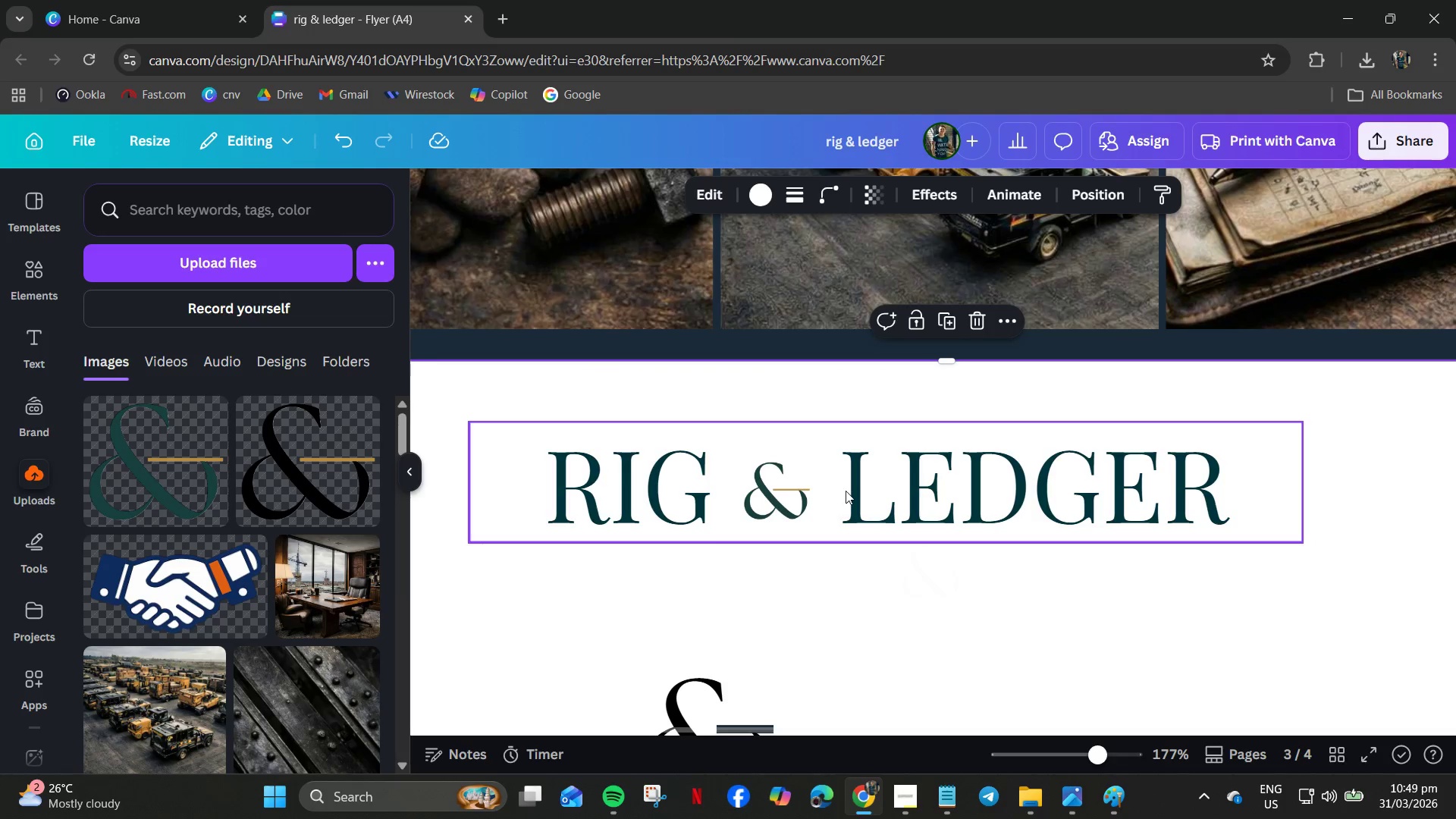 
left_click([847, 490])
 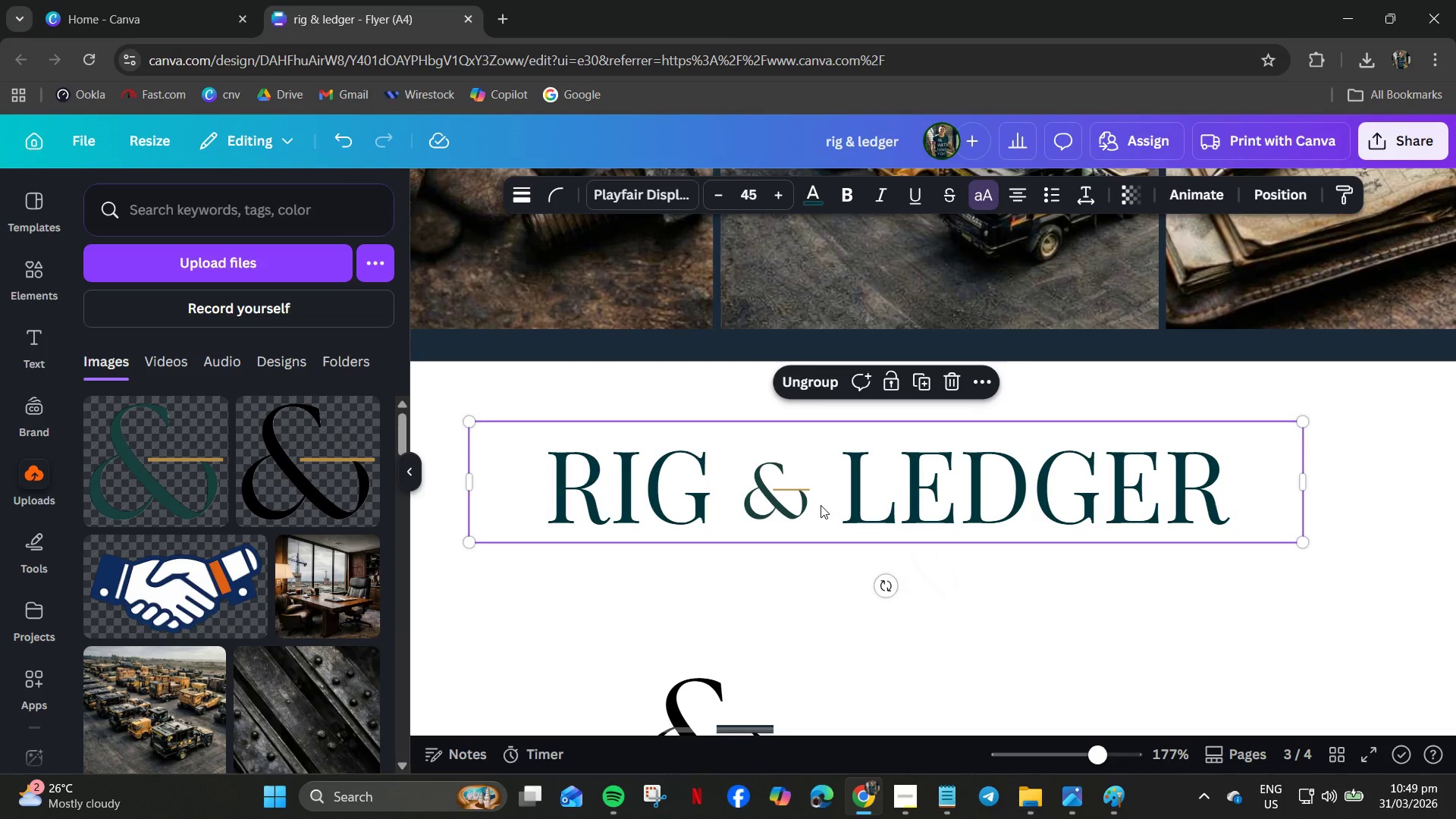 
left_click_drag(start_coordinate=[821, 505], to_coordinate=[858, 469])
 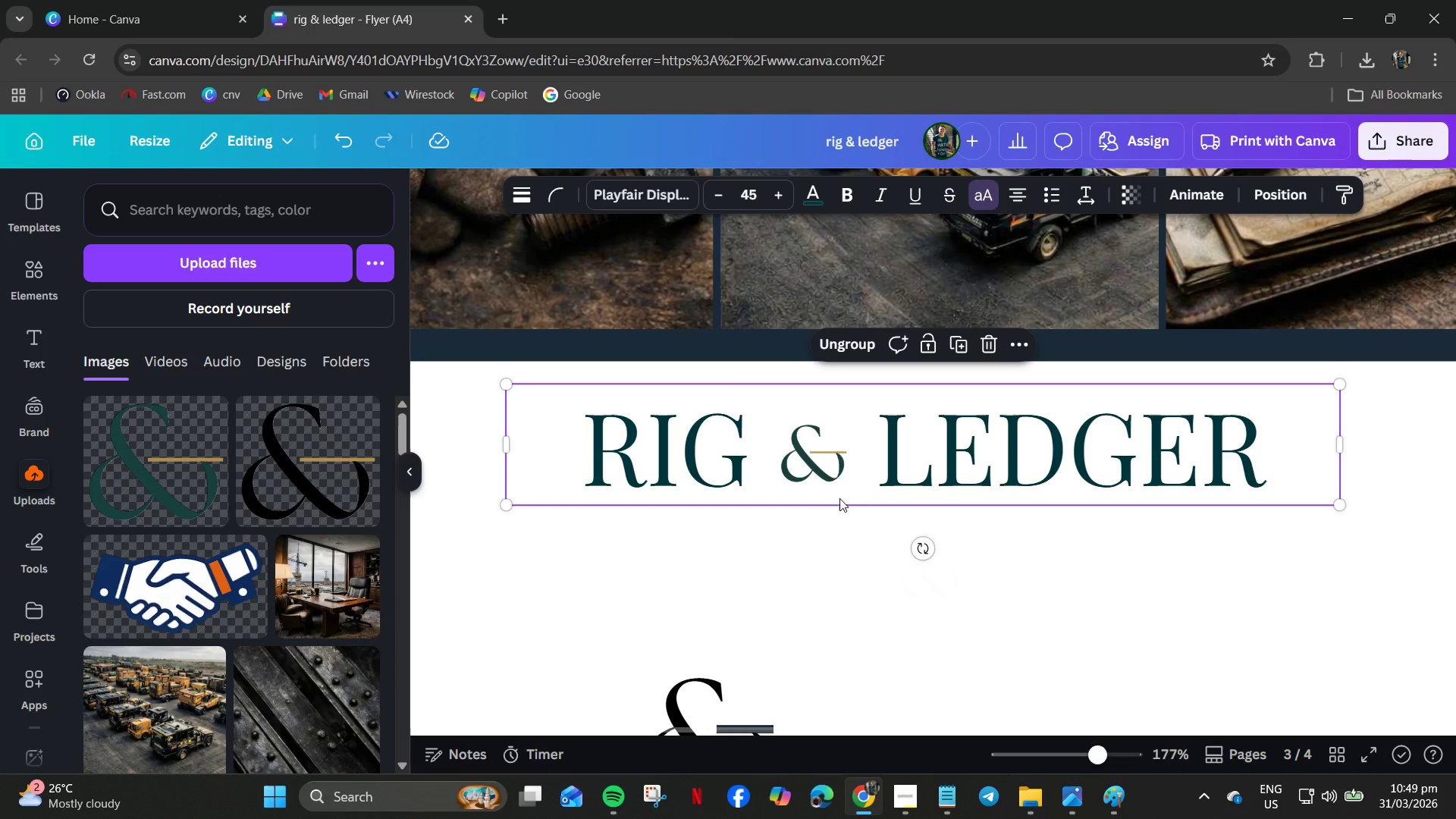 
wait(6.26)
 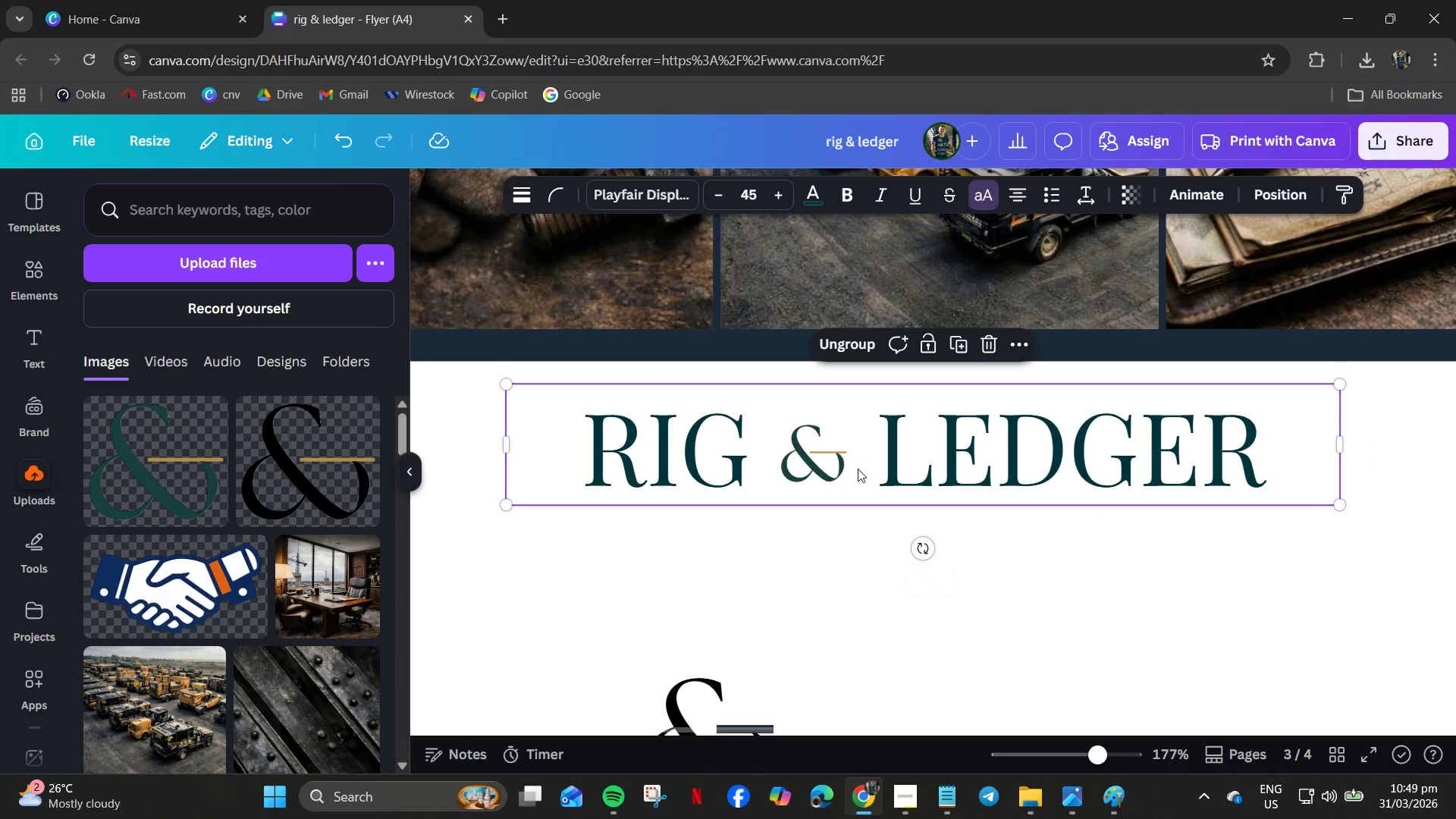 
hold_key(key=ControlLeft, duration=0.5)
scroll: coordinate [963, 525], scroll_direction: down, amount: 3.0
 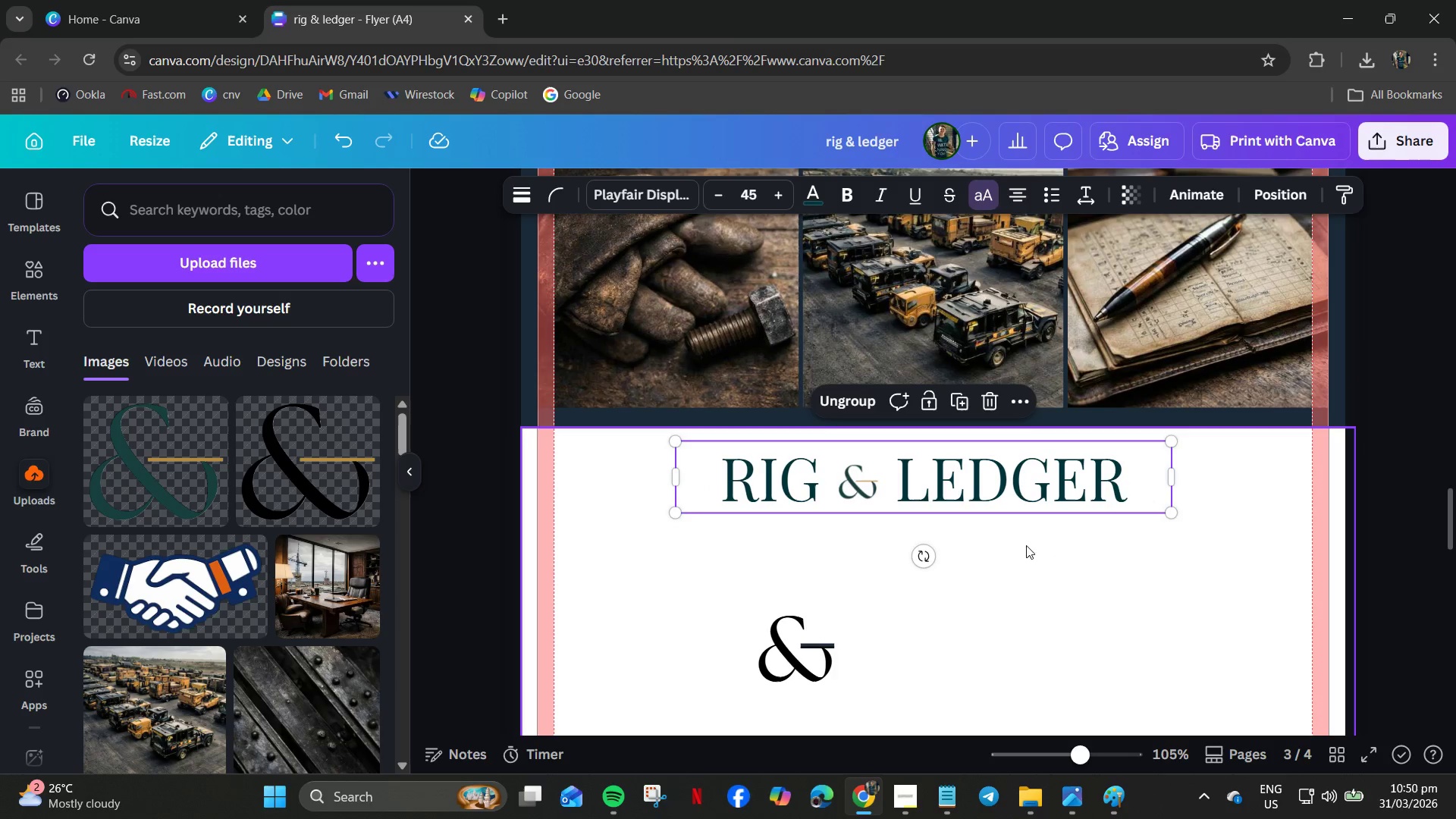 
left_click_drag(start_coordinate=[944, 488], to_coordinate=[942, 526])
 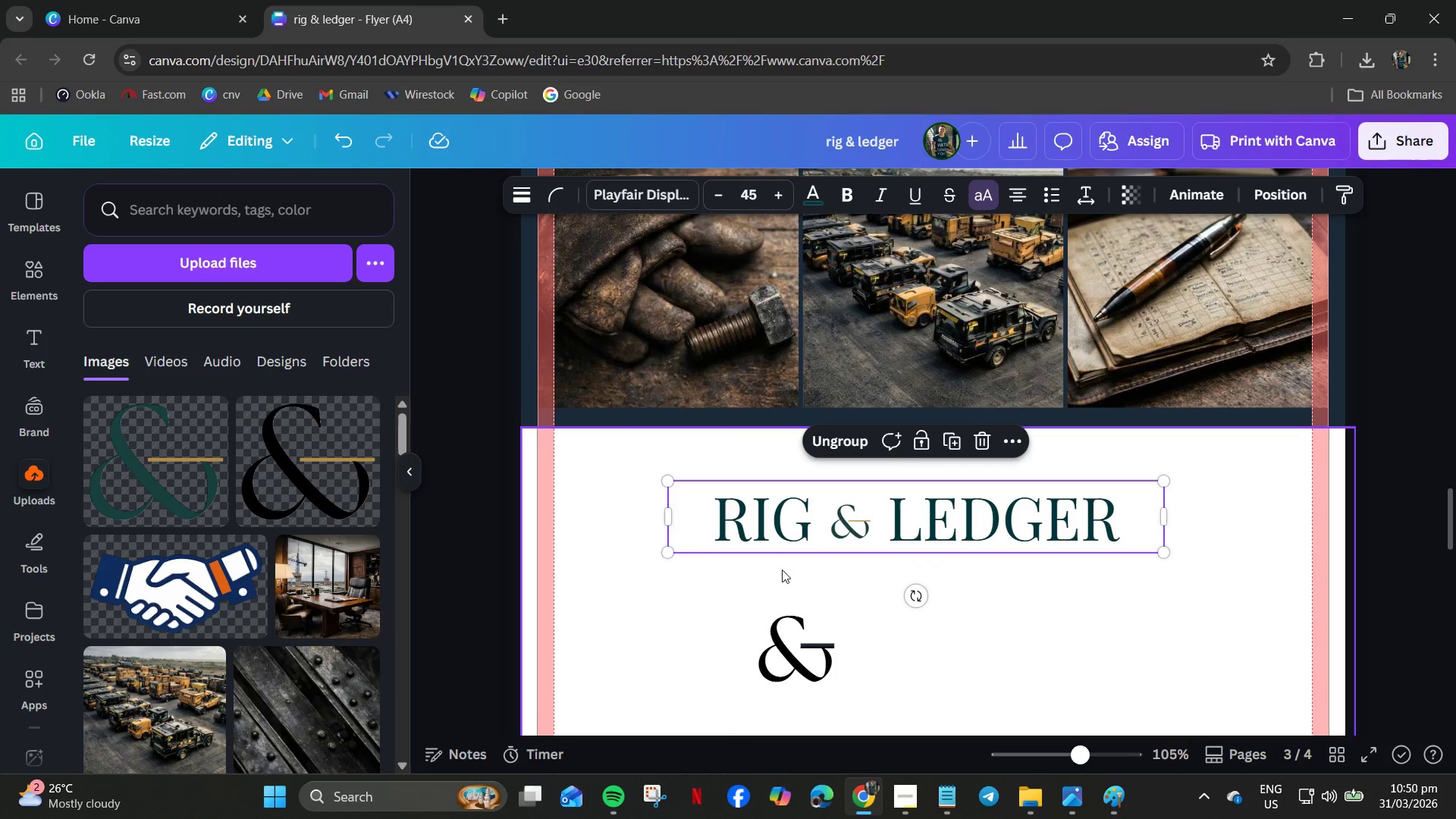 
wait(10.33)
 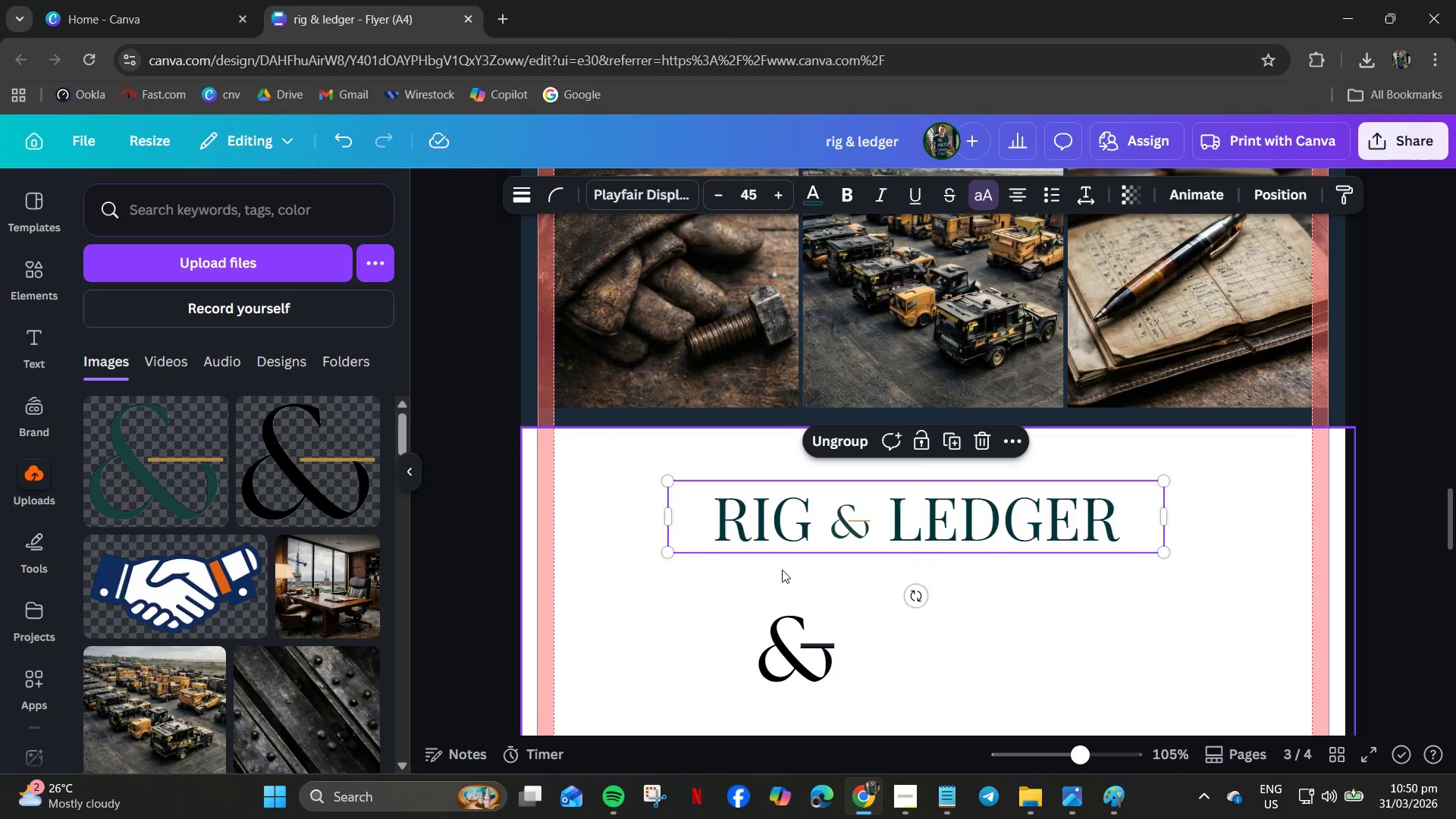 
left_click_drag(start_coordinate=[242, 278], to_coordinate=[246, 276])
 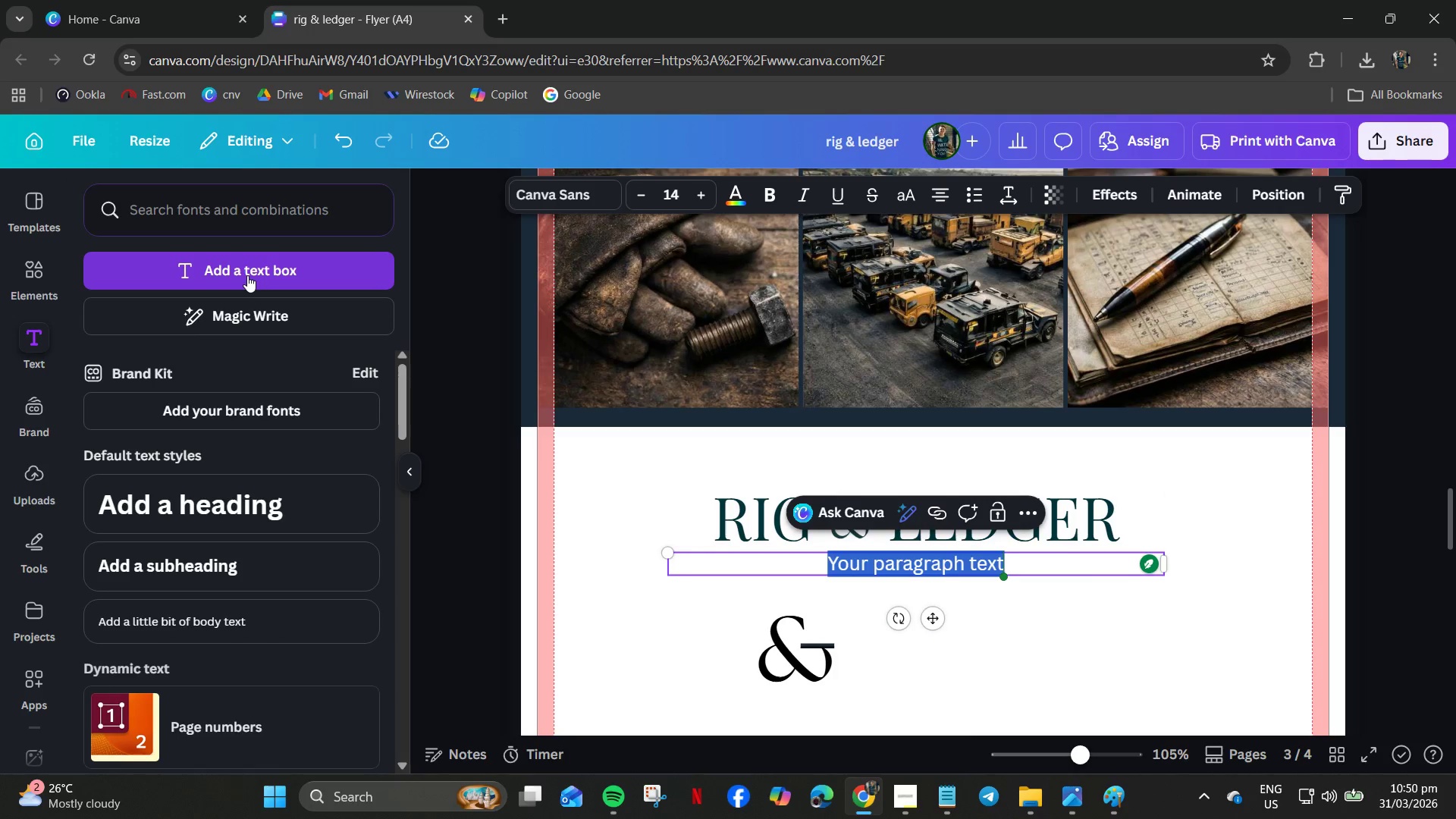 
type(Opera)
key(Backspace)
key(Backspace)
key(Backspace)
key(Backspace)
type(operatin)
key(Backspace)
type(ons consulting)
 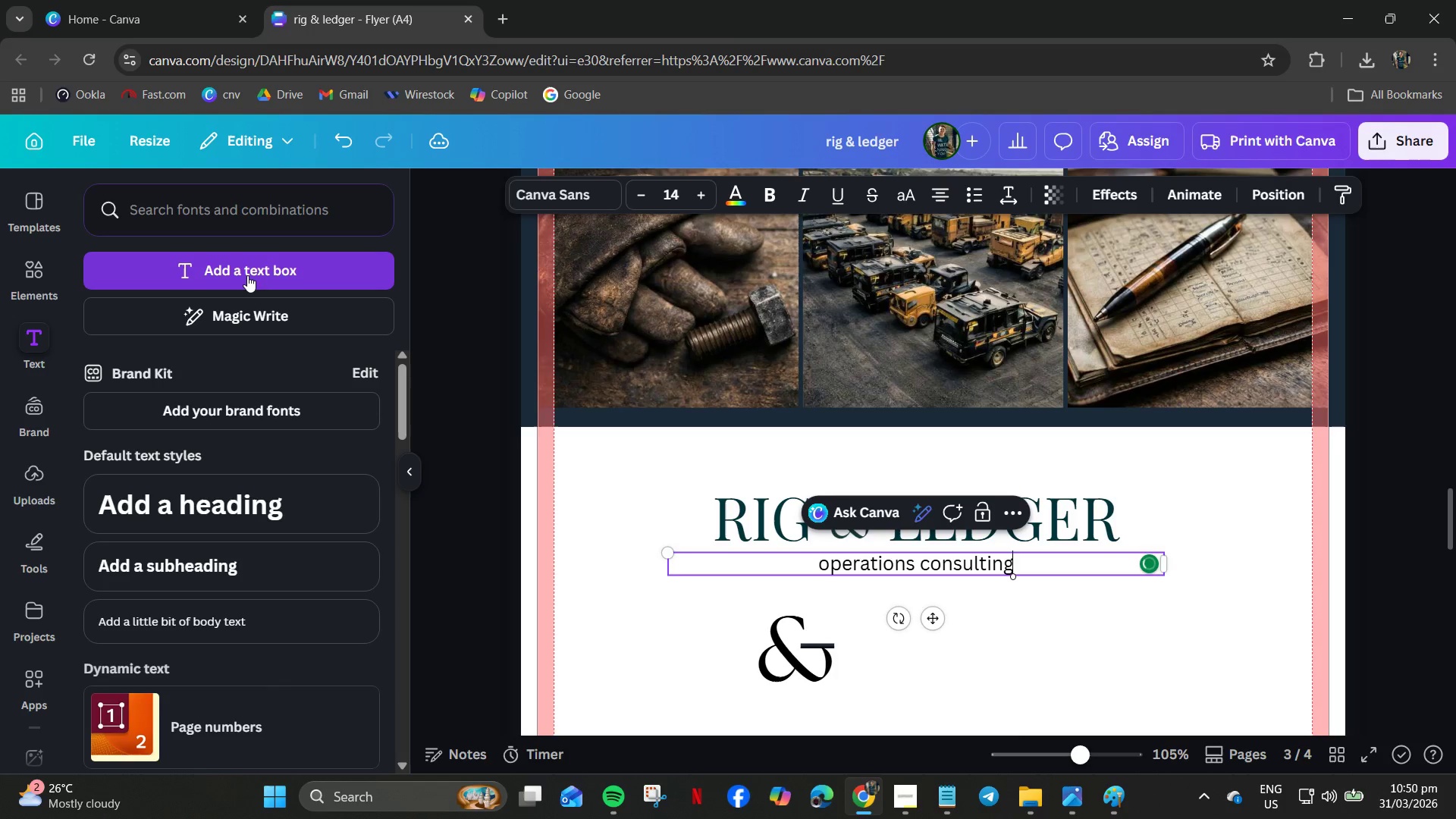 
key(Control+A)
 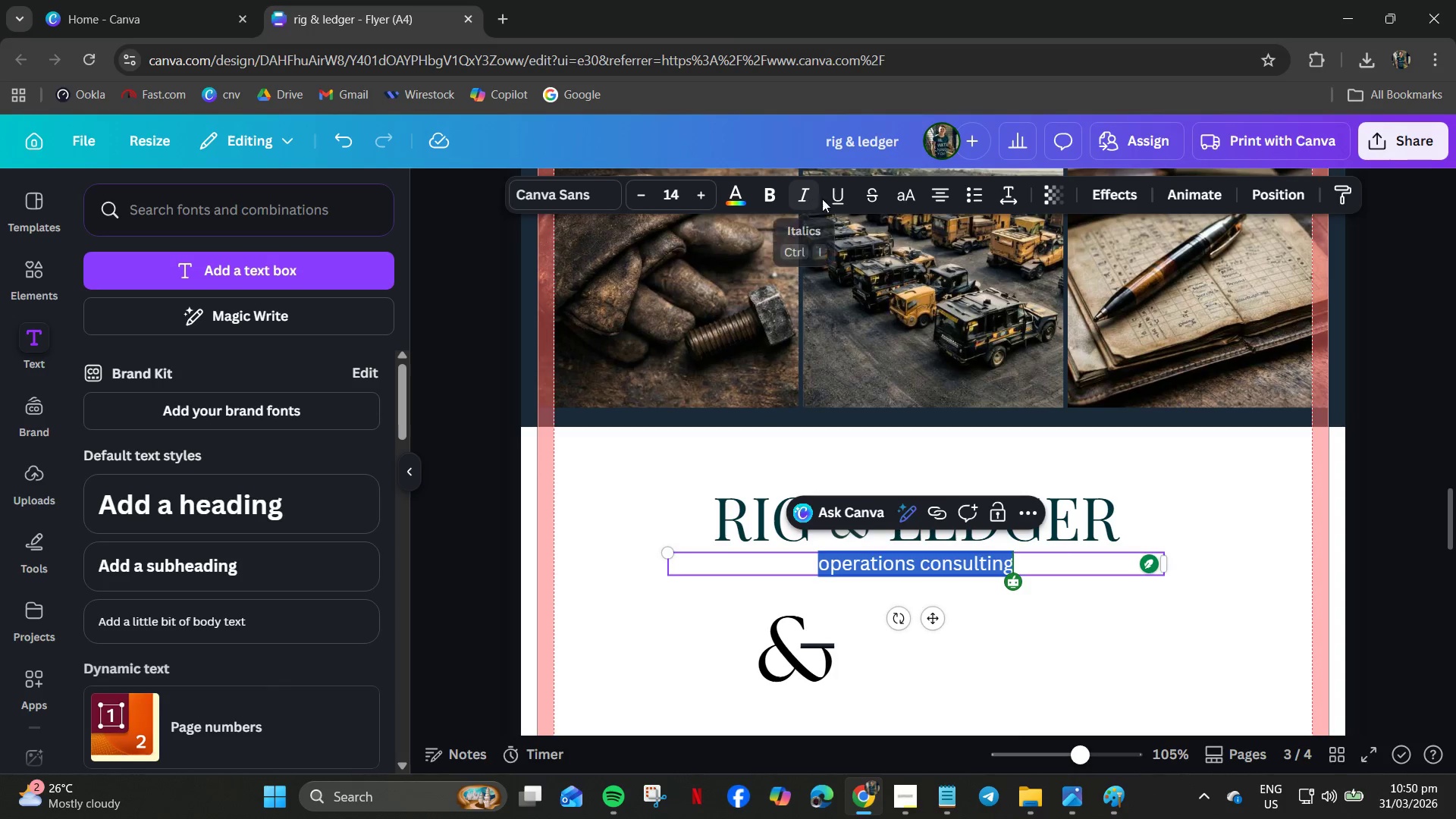 
left_click([897, 190])
 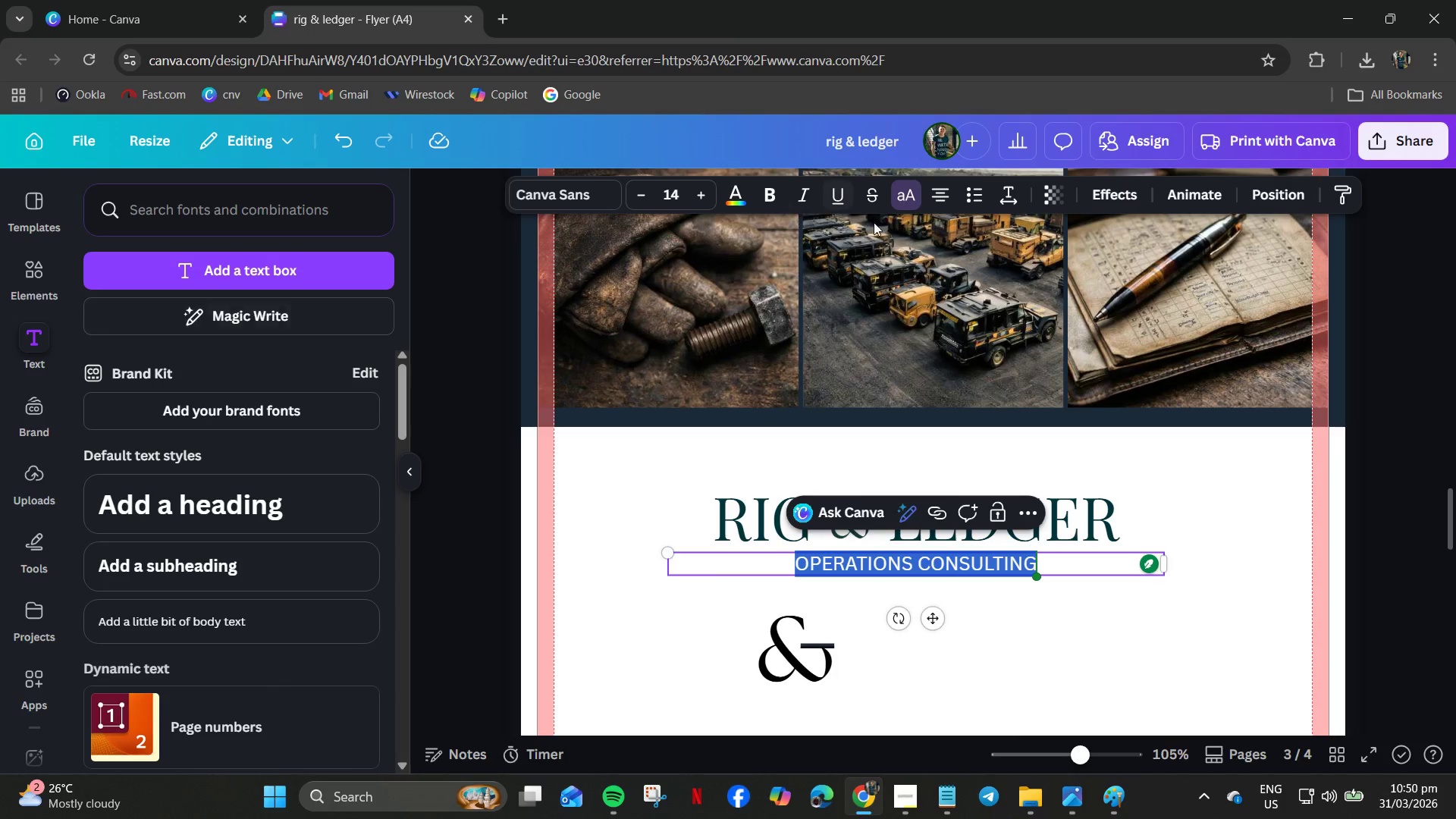 
left_click([732, 199])
 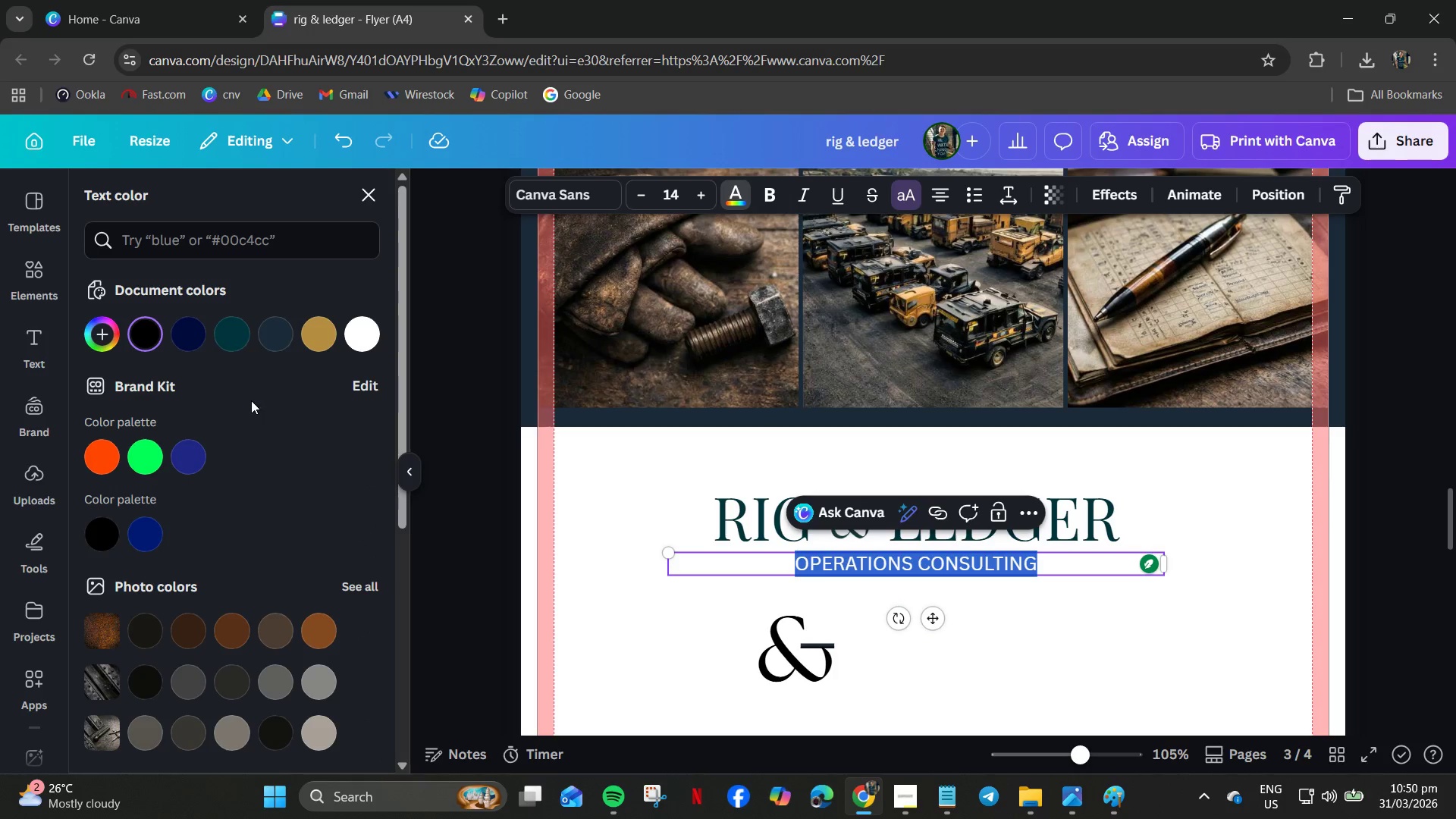 
left_click([228, 331])
 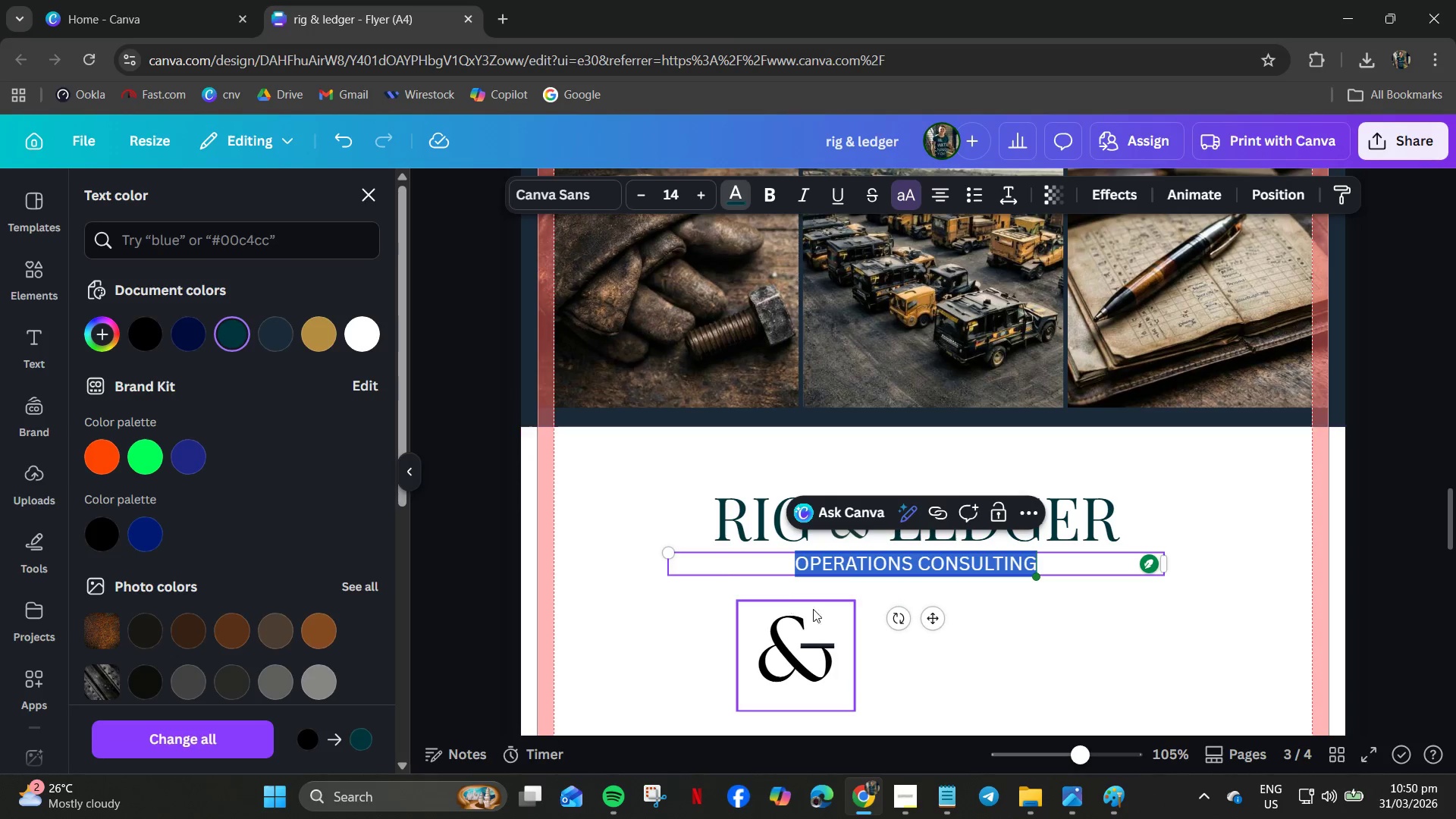 
left_click([781, 598])
 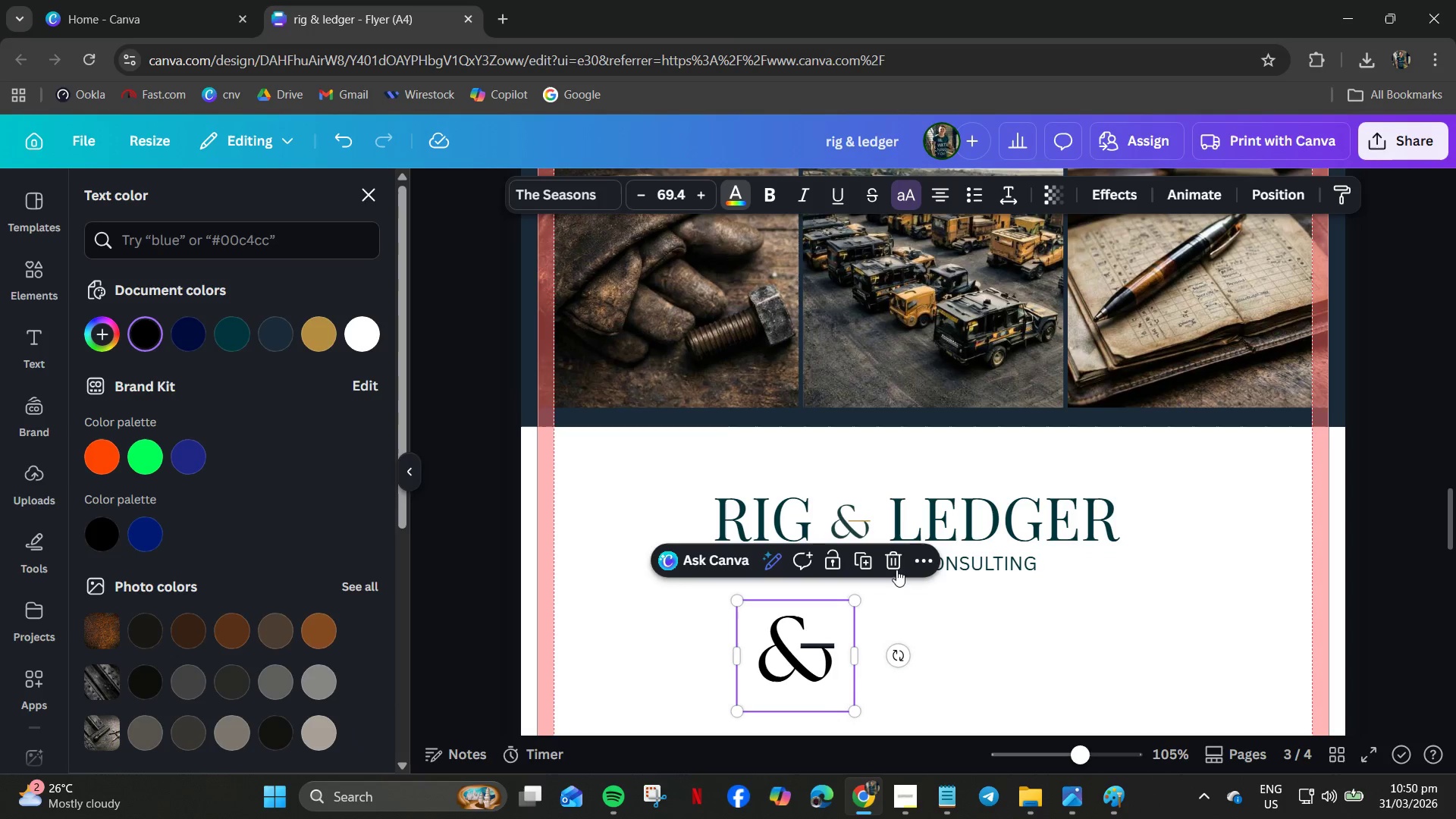 
left_click([1163, 607])
 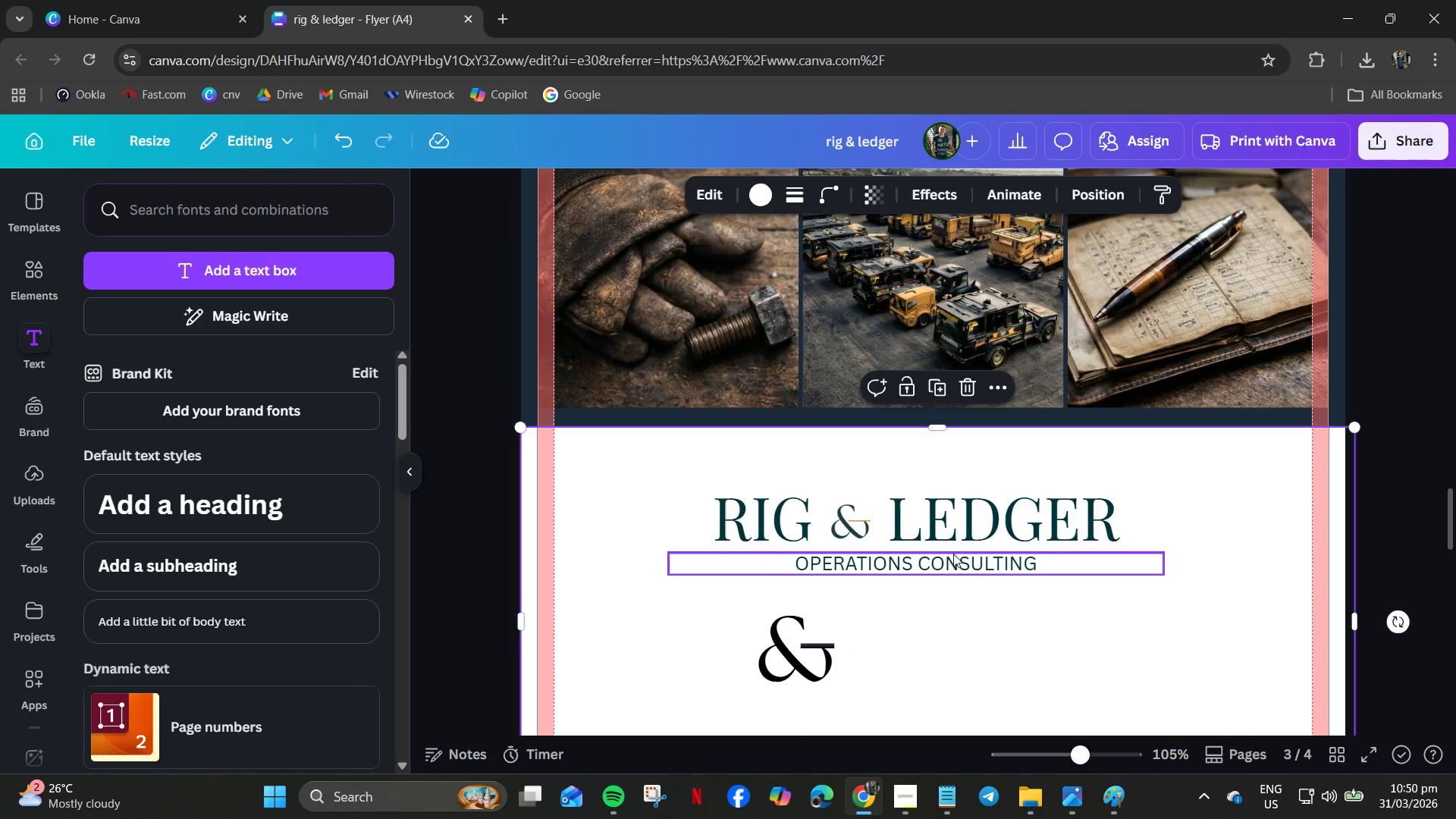 
left_click([949, 553])
 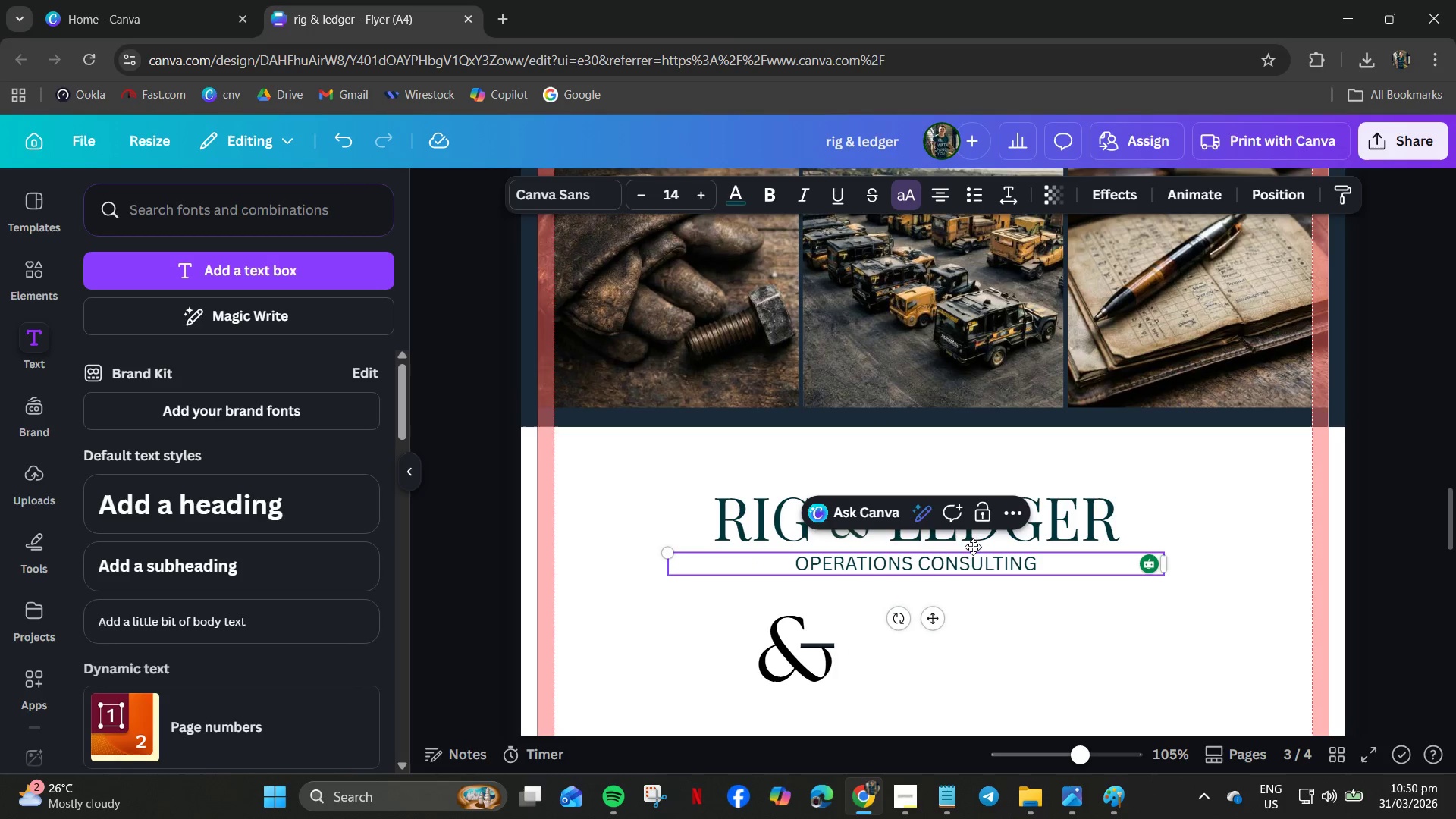 
left_click([967, 569])
 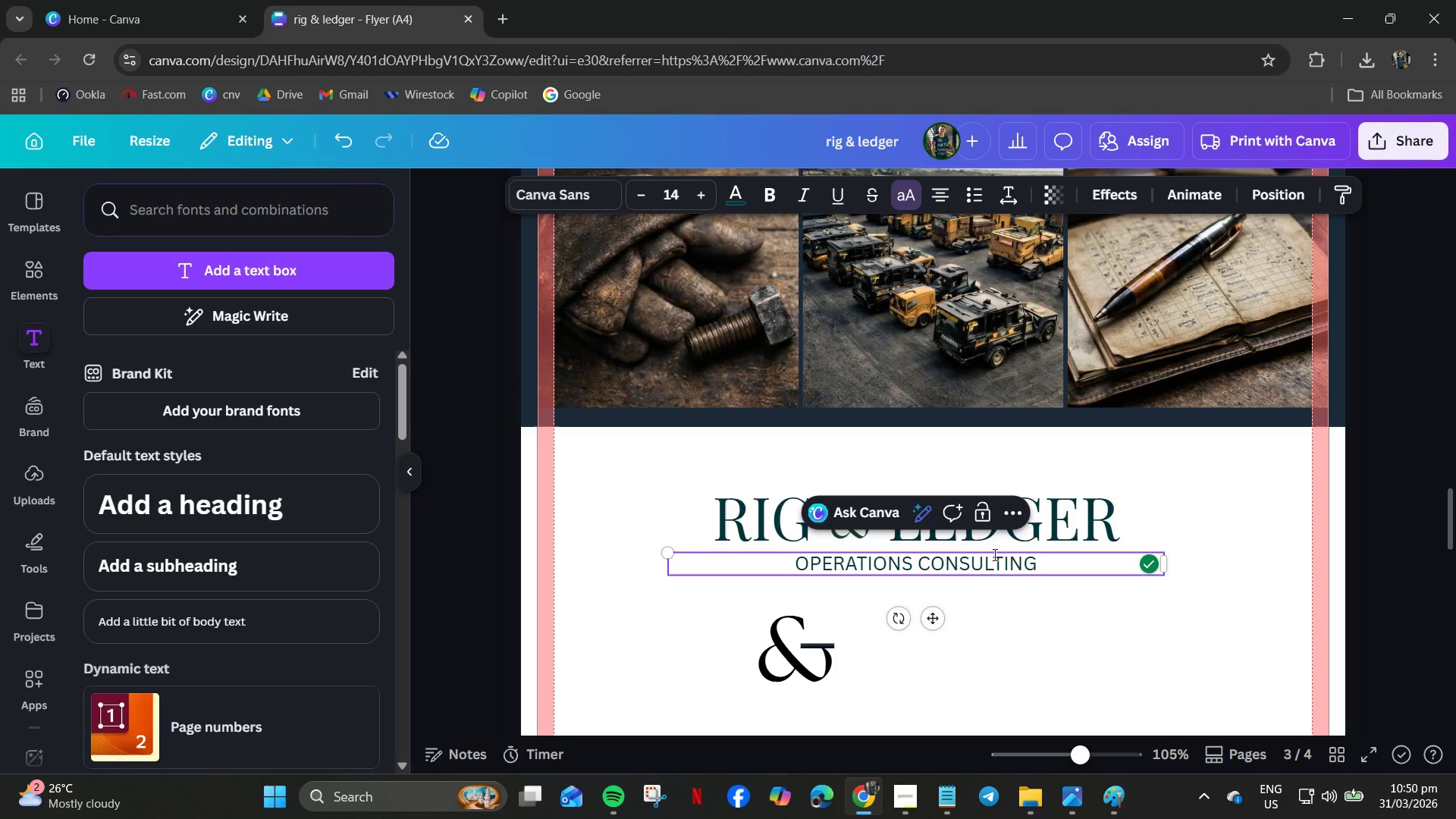 
key(Control+A)
 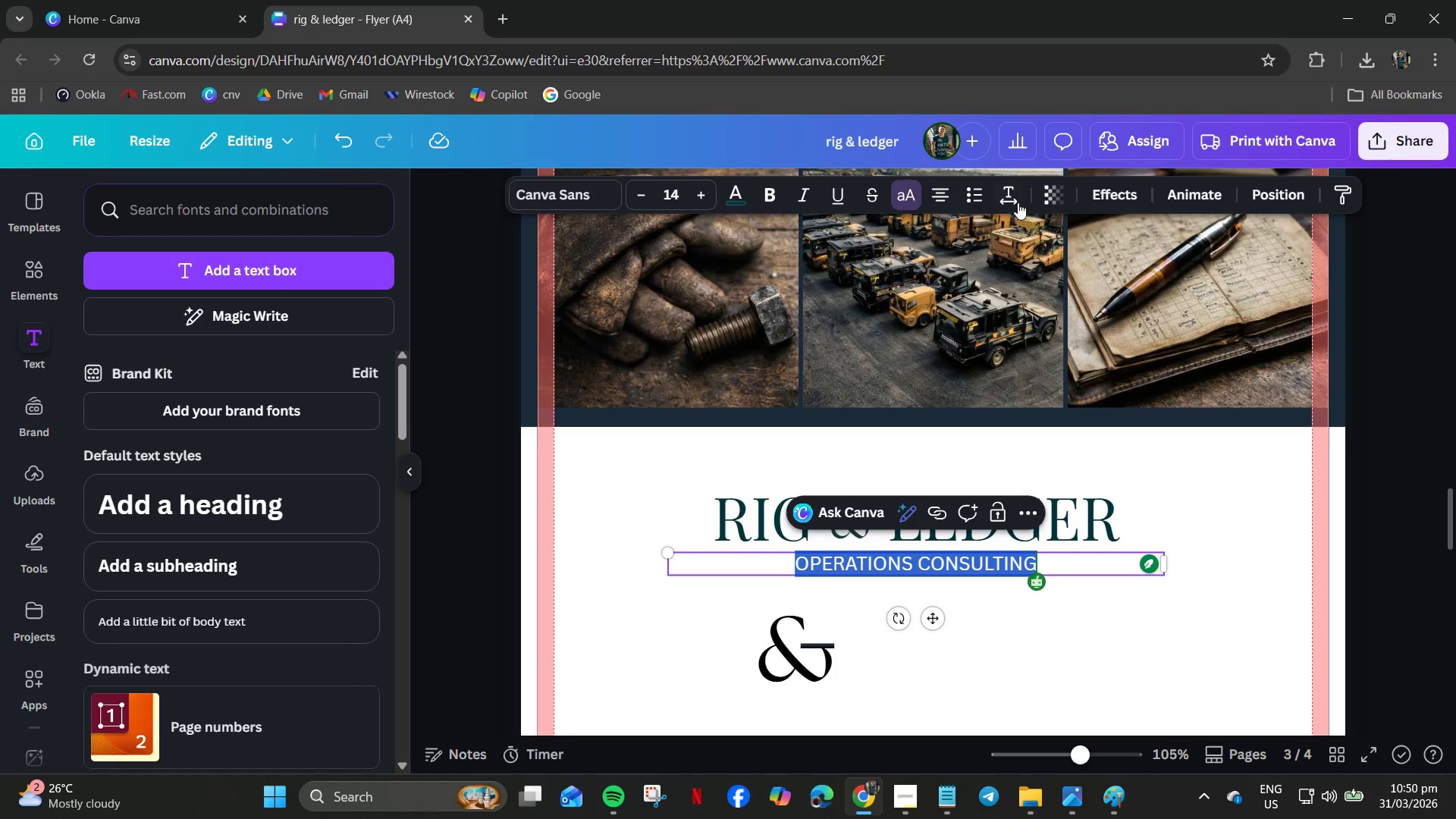 
left_click([1014, 201])
 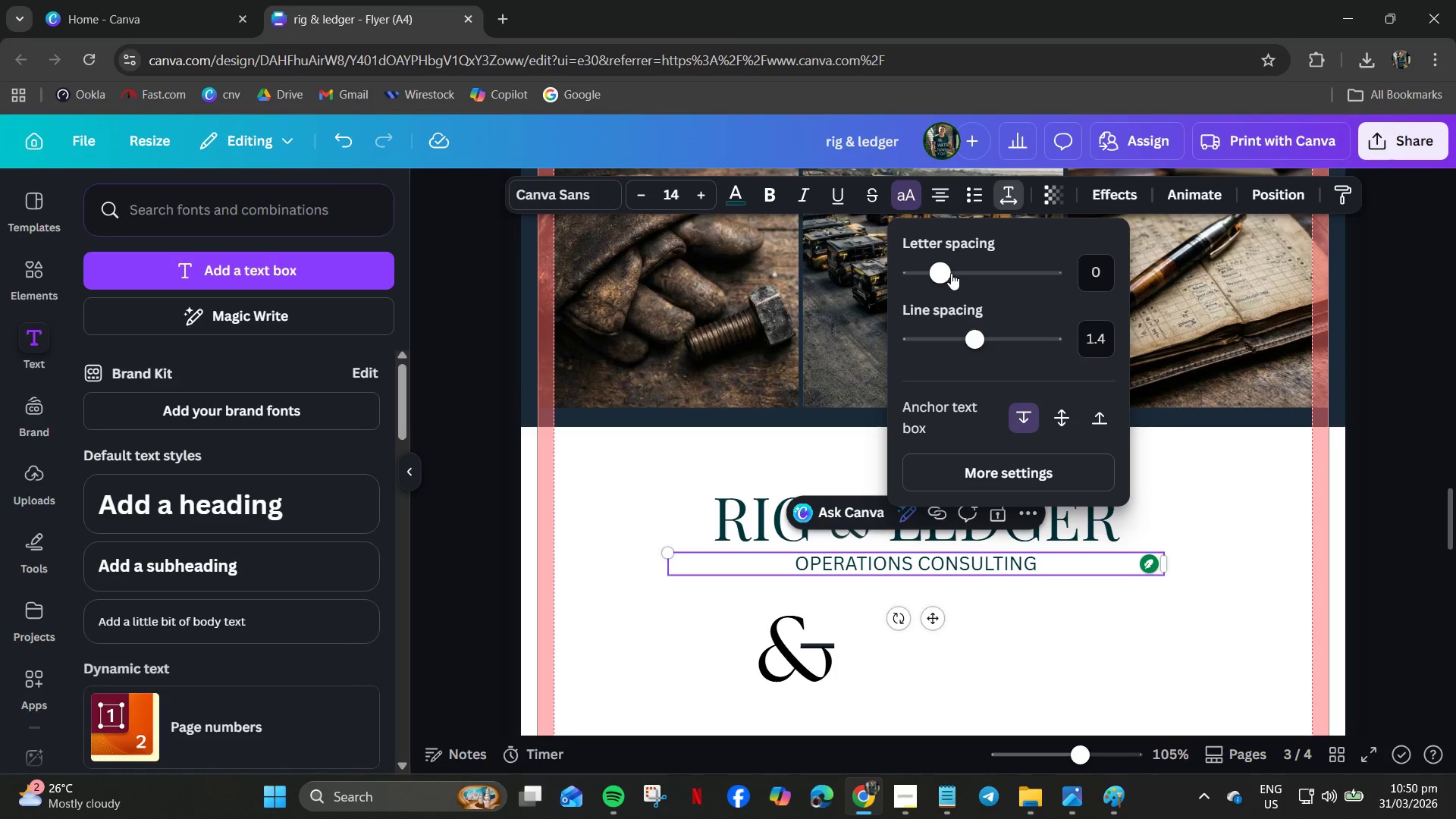 
left_click_drag(start_coordinate=[949, 271], to_coordinate=[968, 277])
 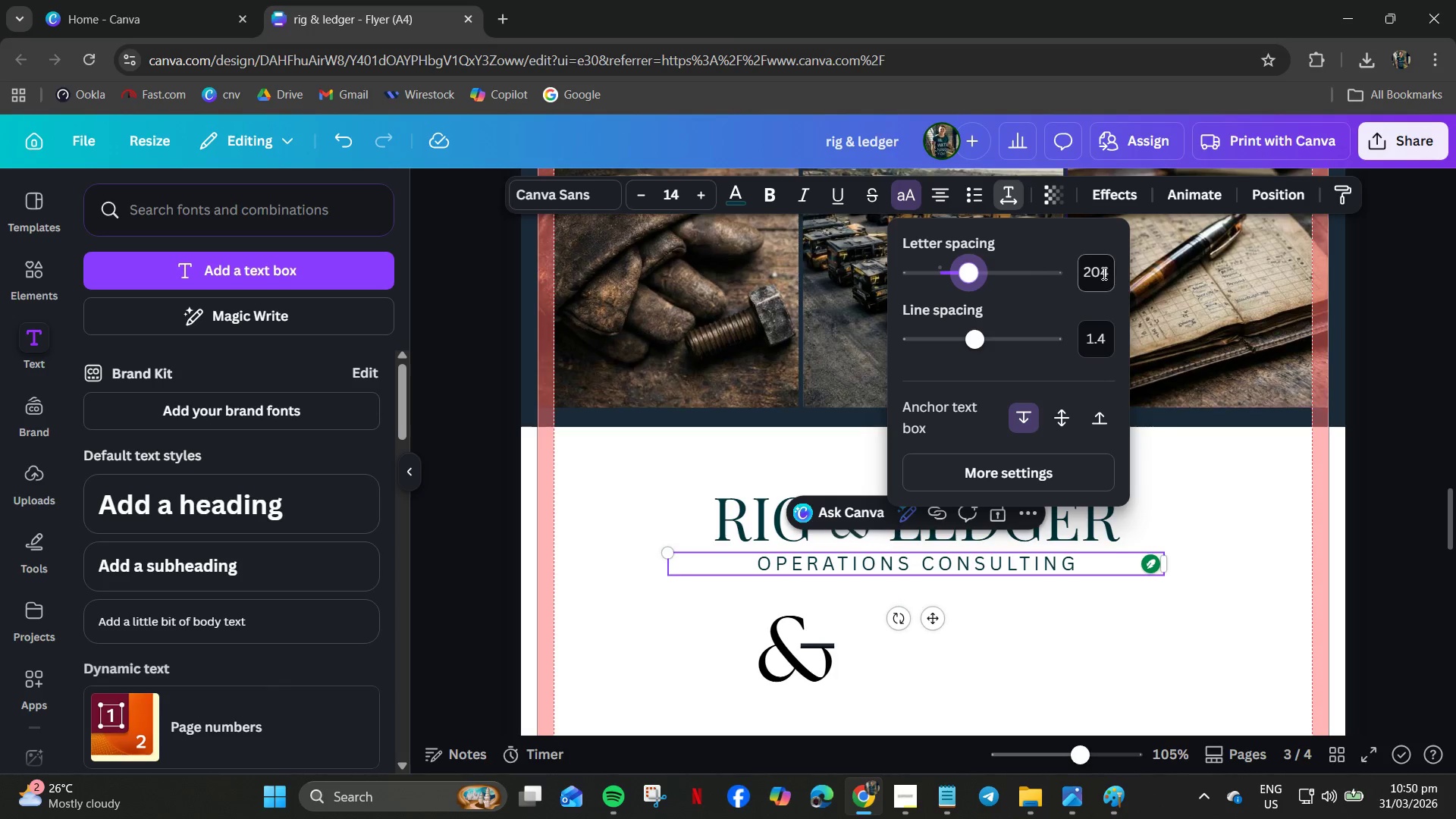 
left_click([1102, 272])
 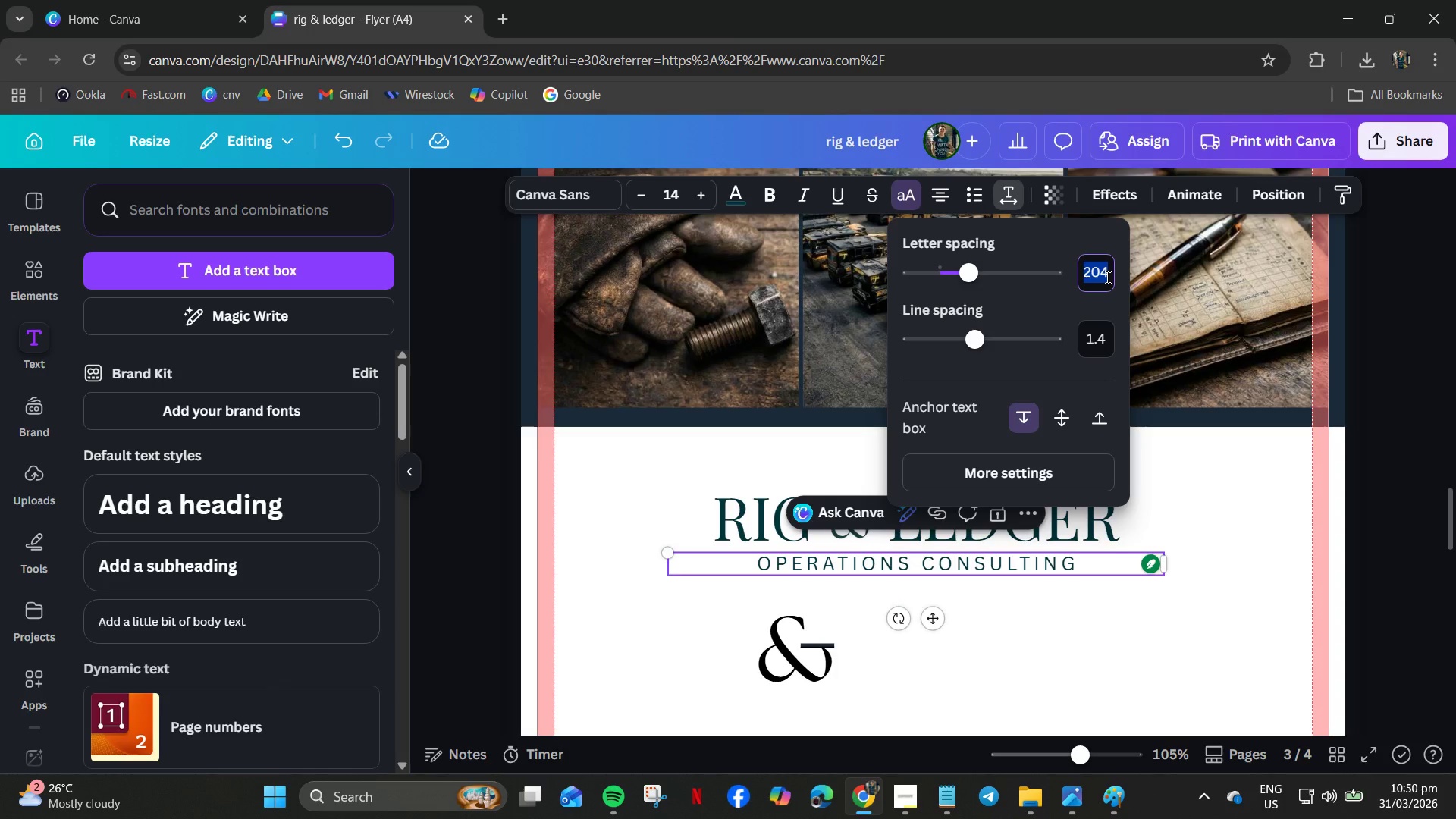 
key(Numpad2)
 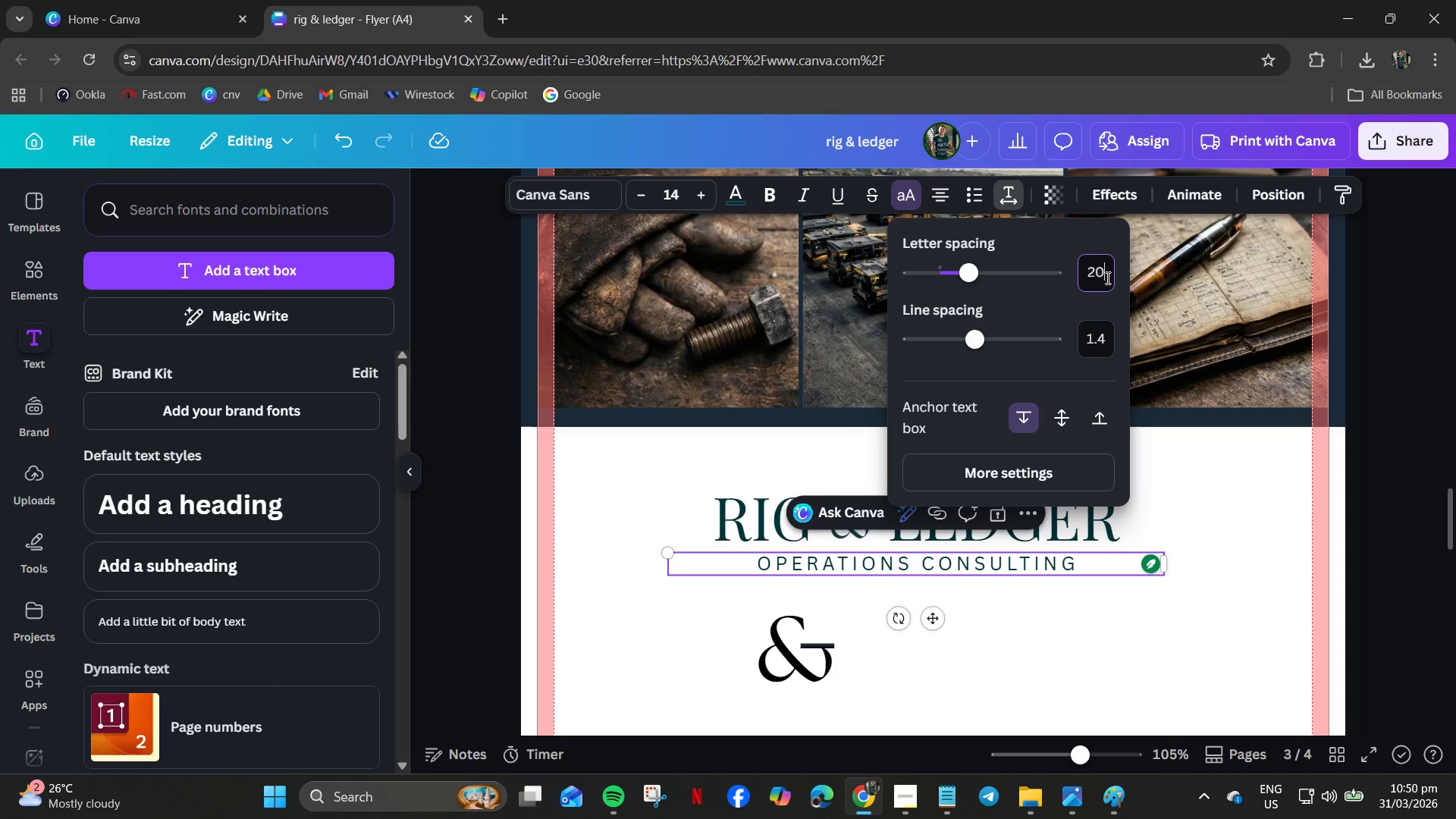 
key(Numpad0)
 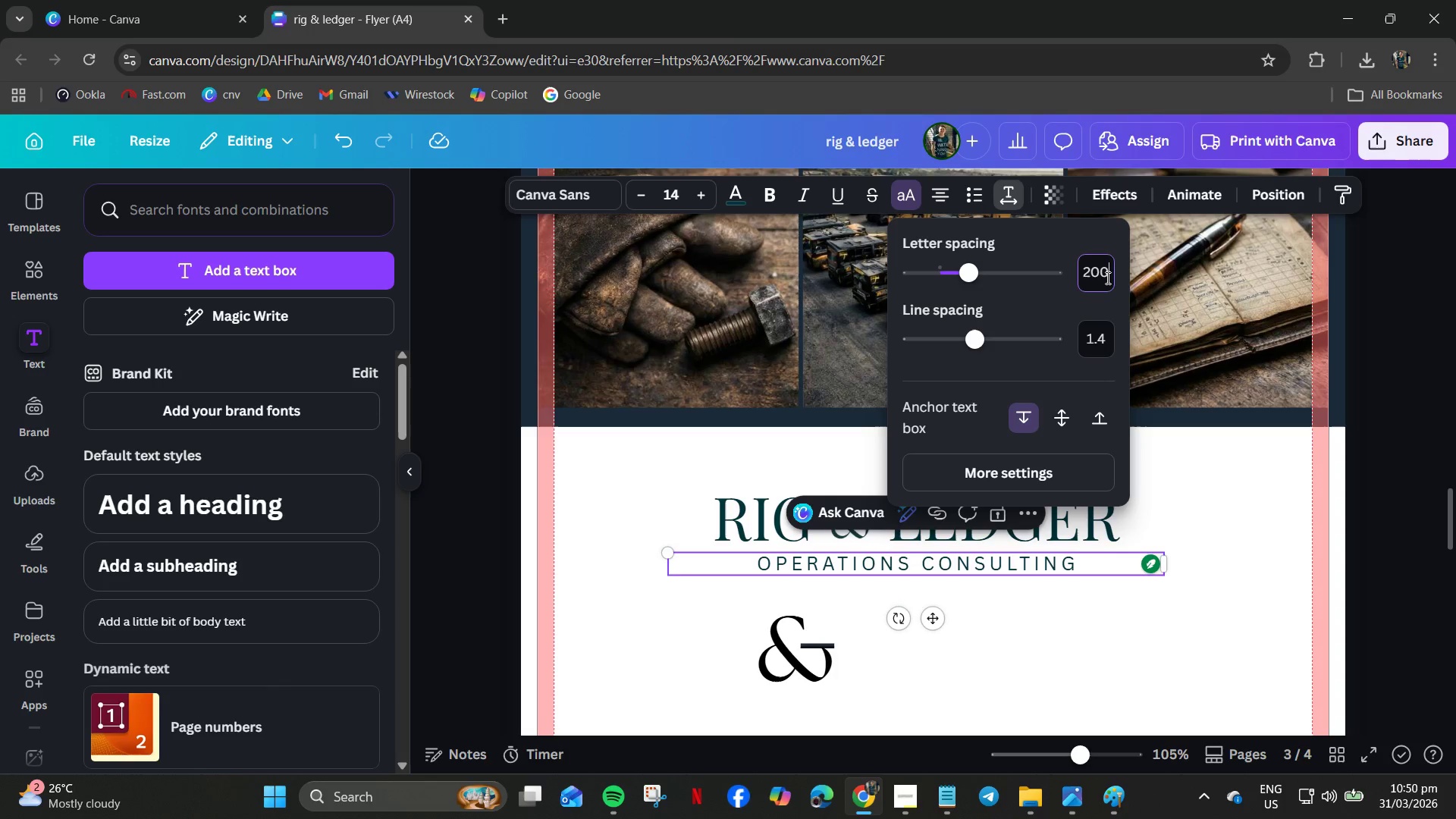 
key(Numpad0)
 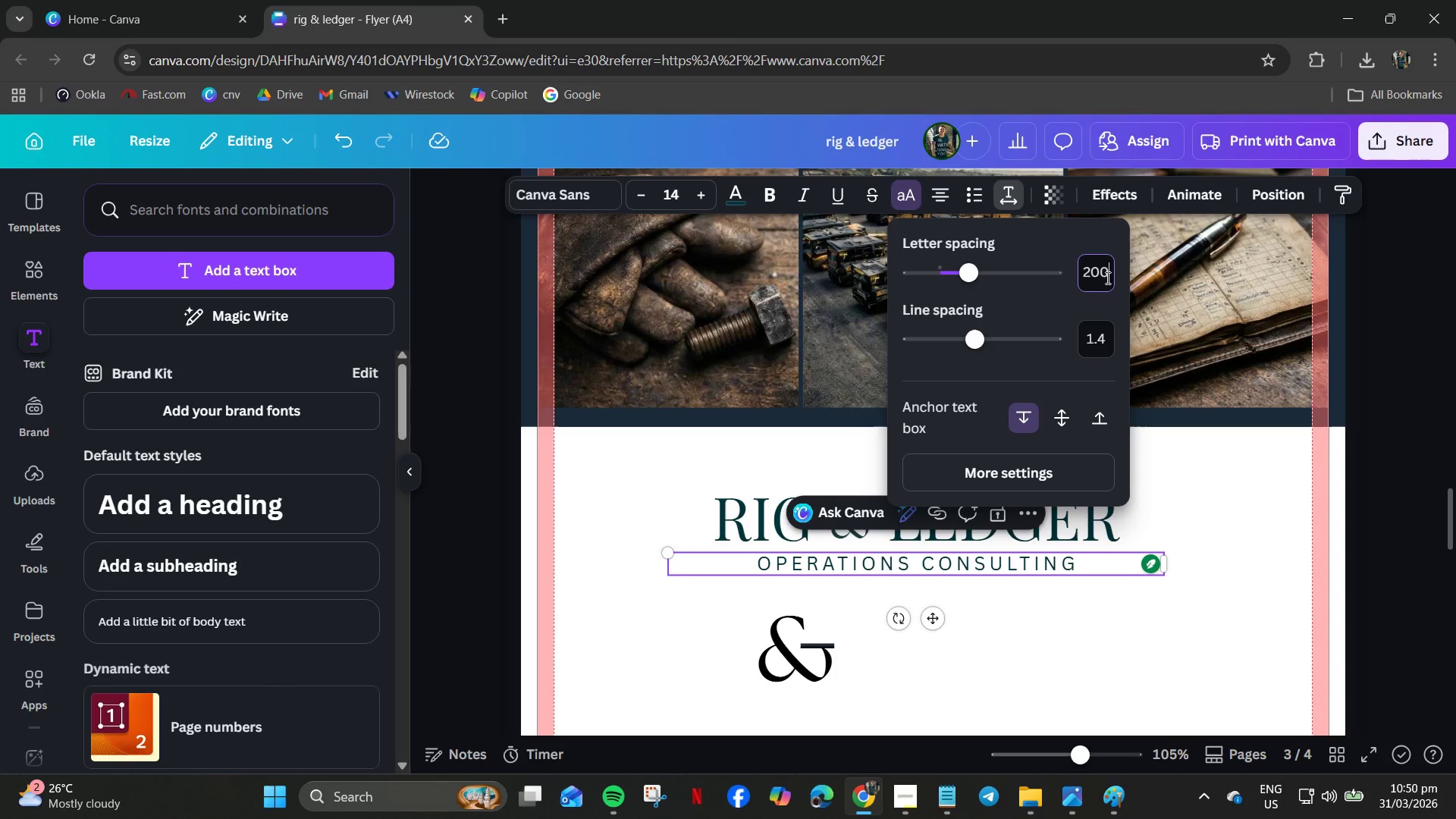 
key(NumpadEnter)
 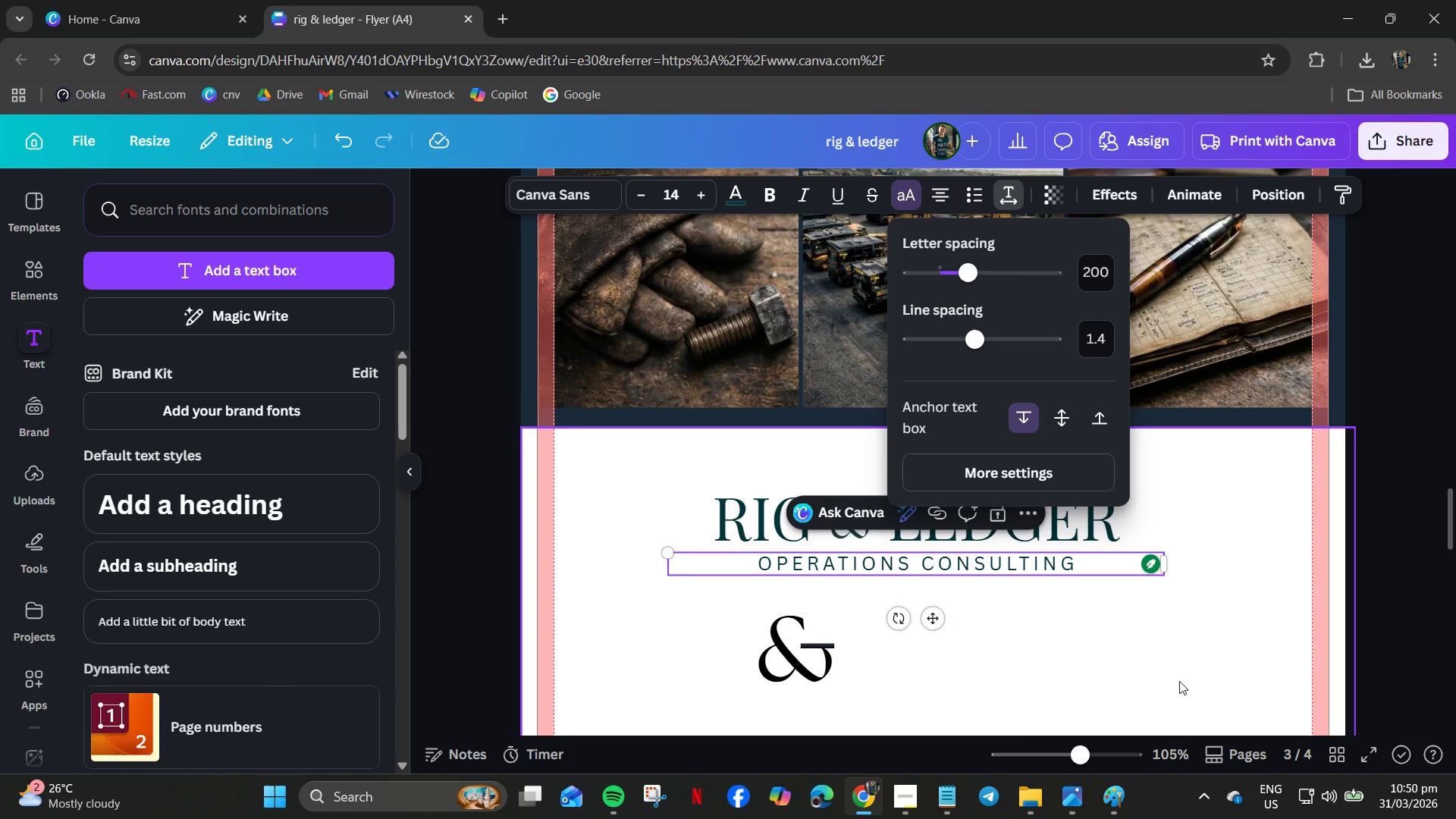 
left_click_drag(start_coordinate=[1179, 681], to_coordinate=[1173, 681])
 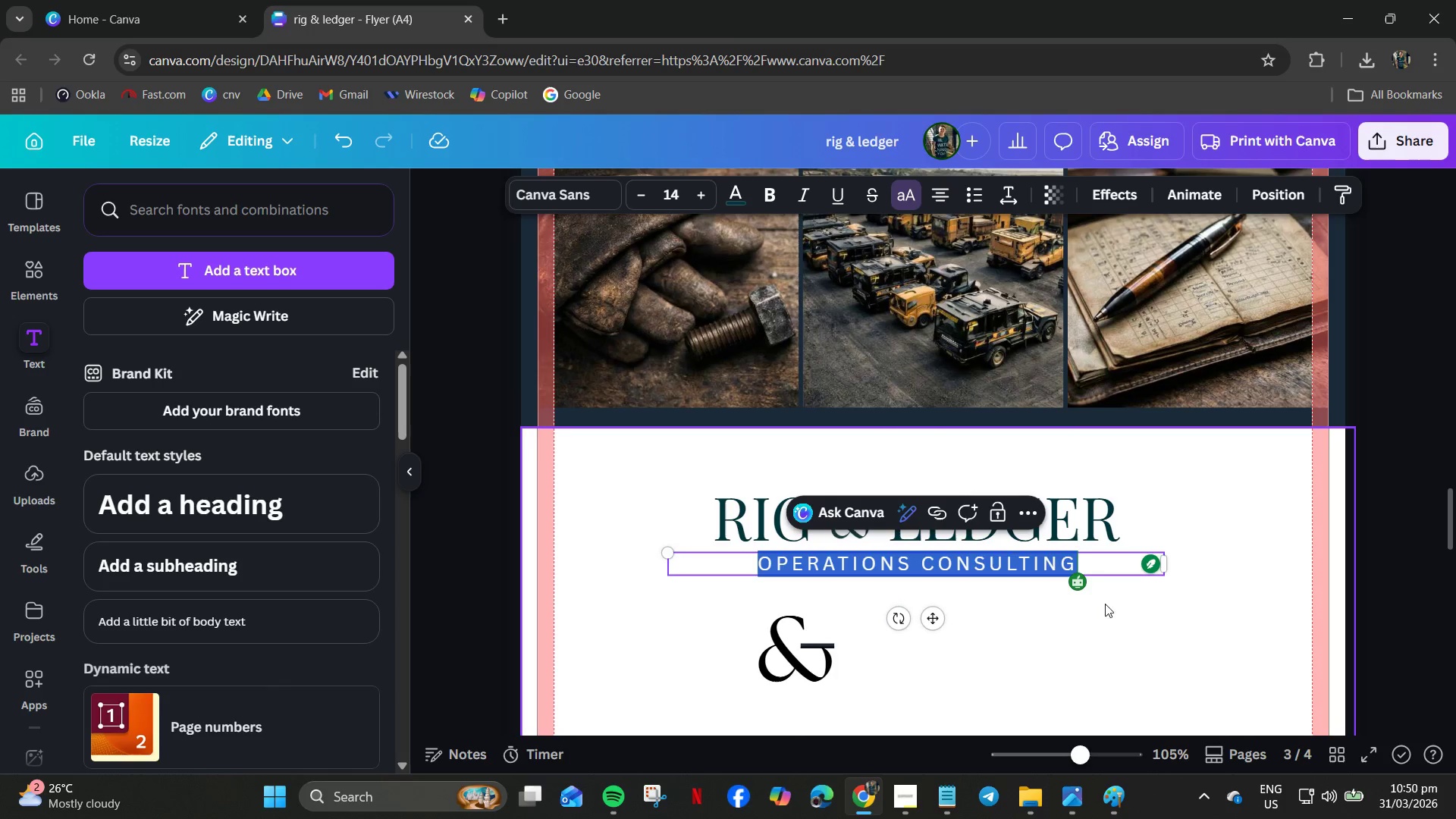 
left_click([1134, 678])
 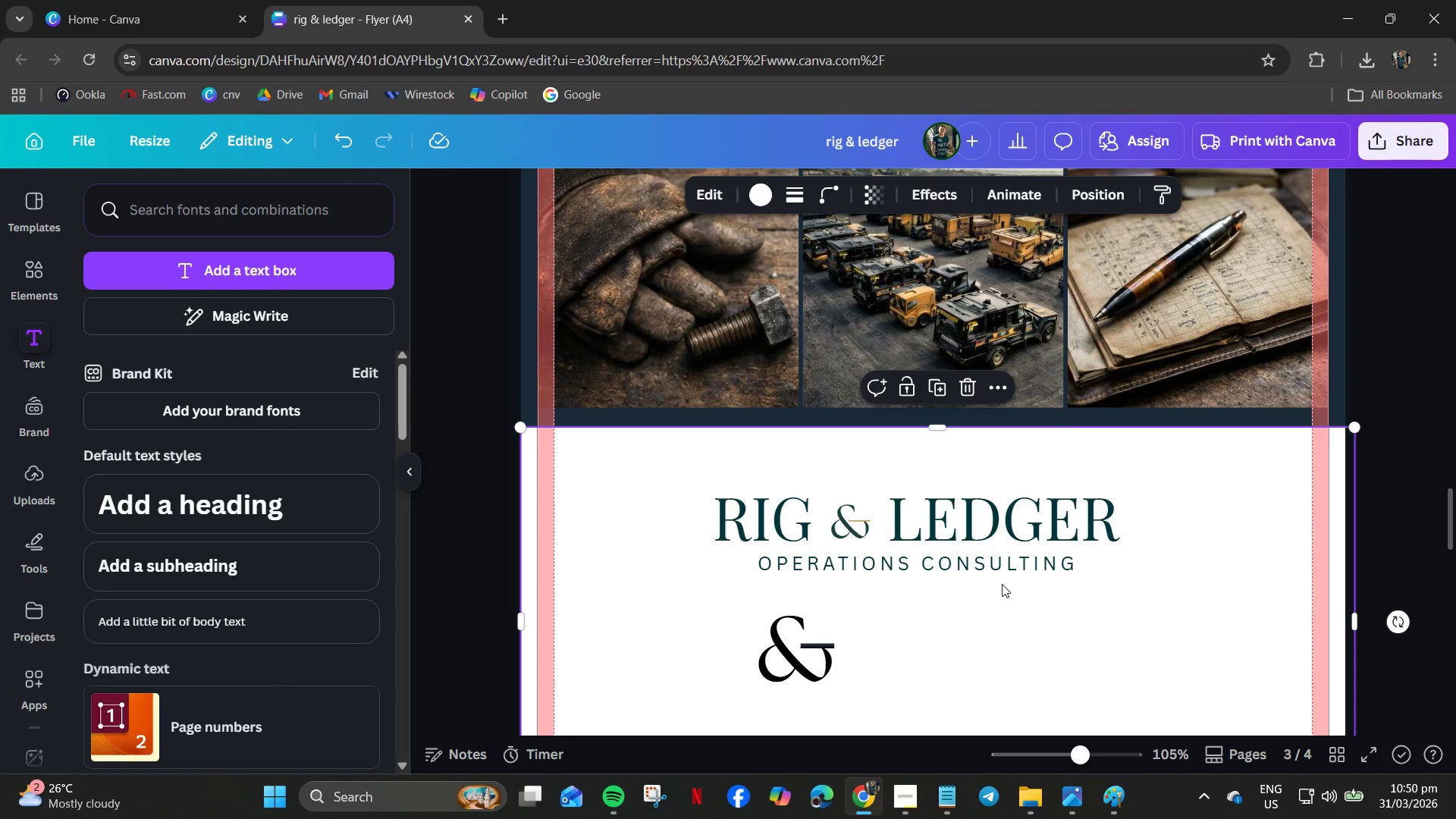 
left_click([984, 560])
 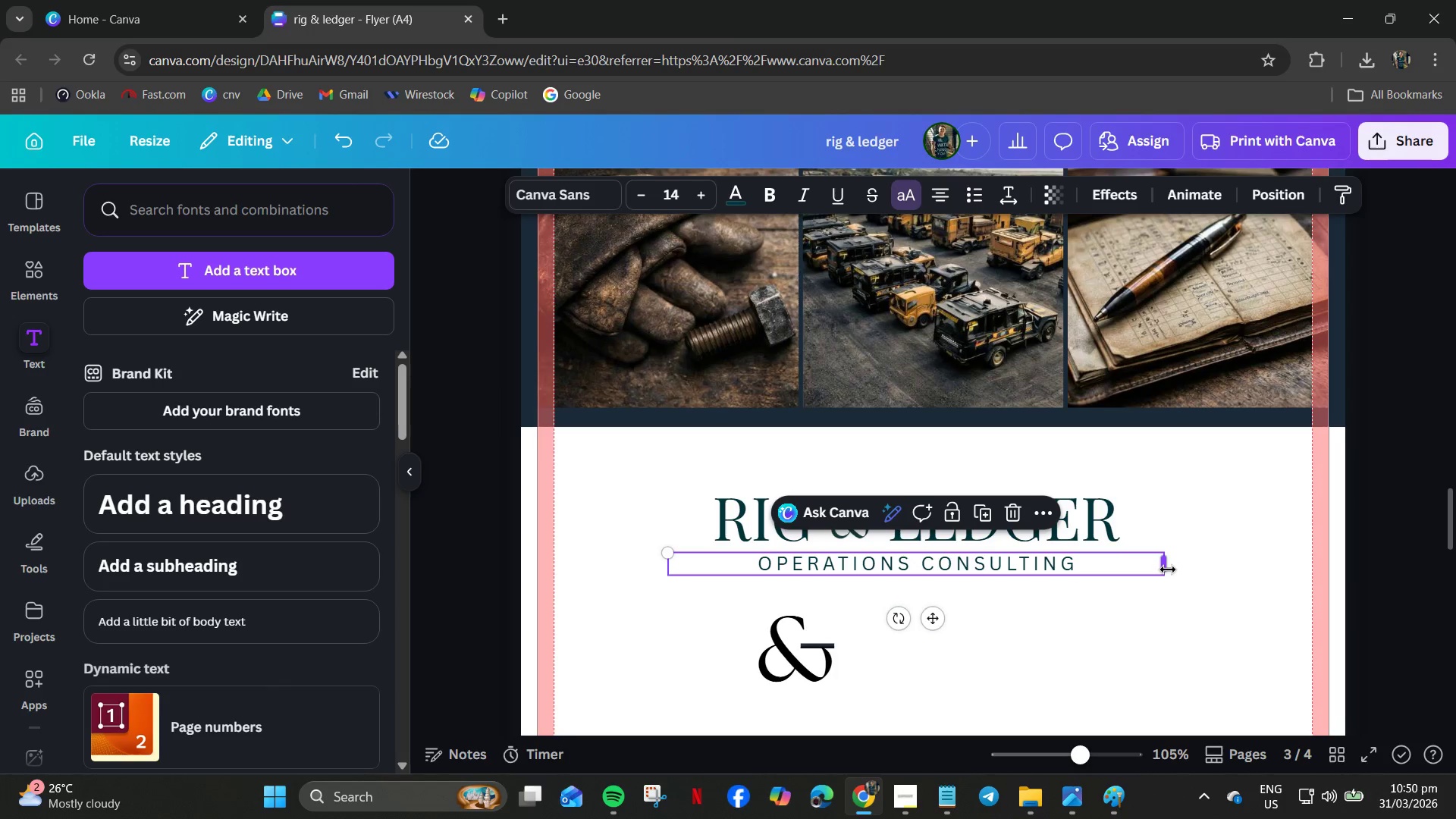 
left_click_drag(start_coordinate=[1168, 570], to_coordinate=[1038, 570])
 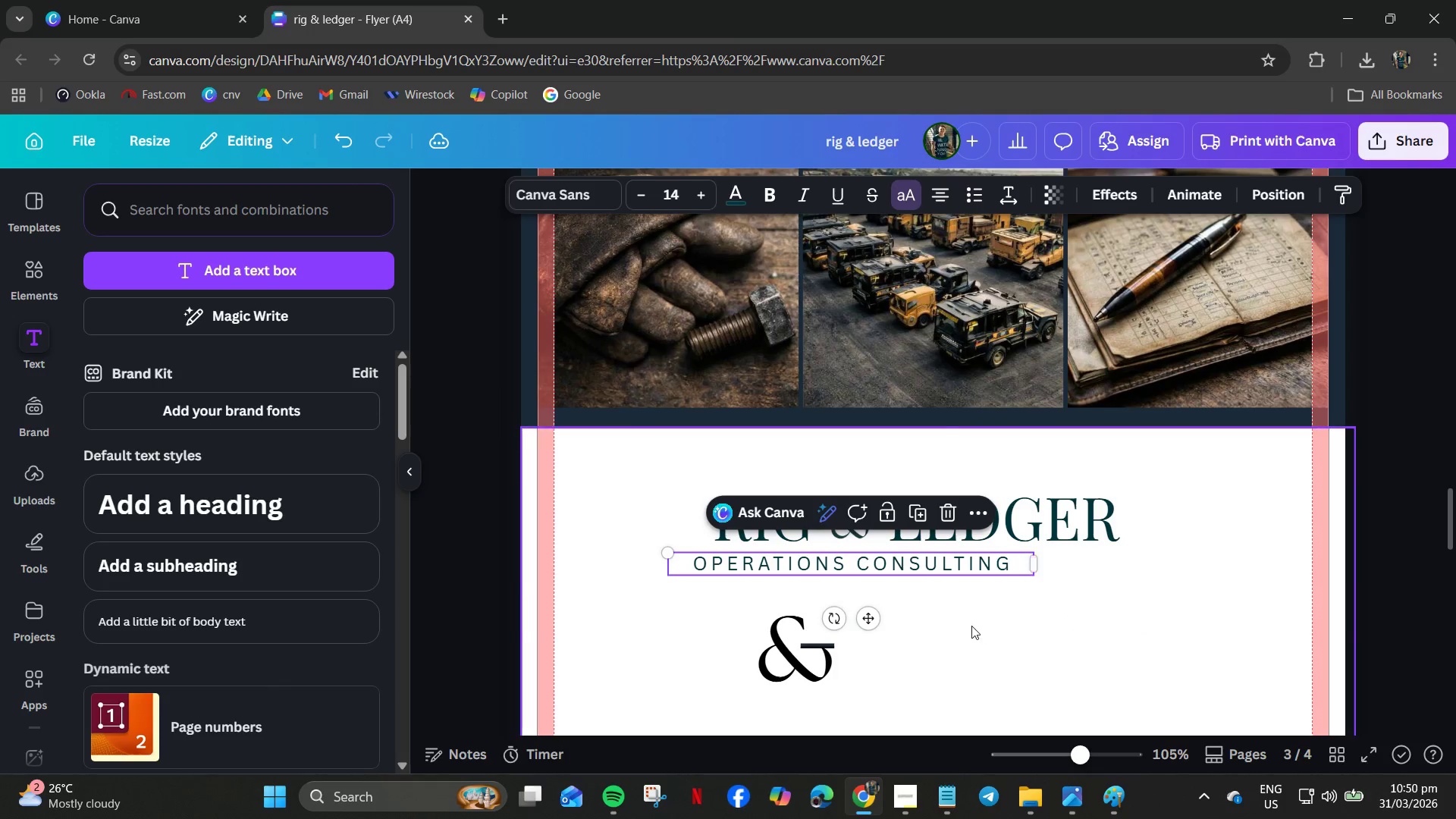 
left_click([971, 626])
 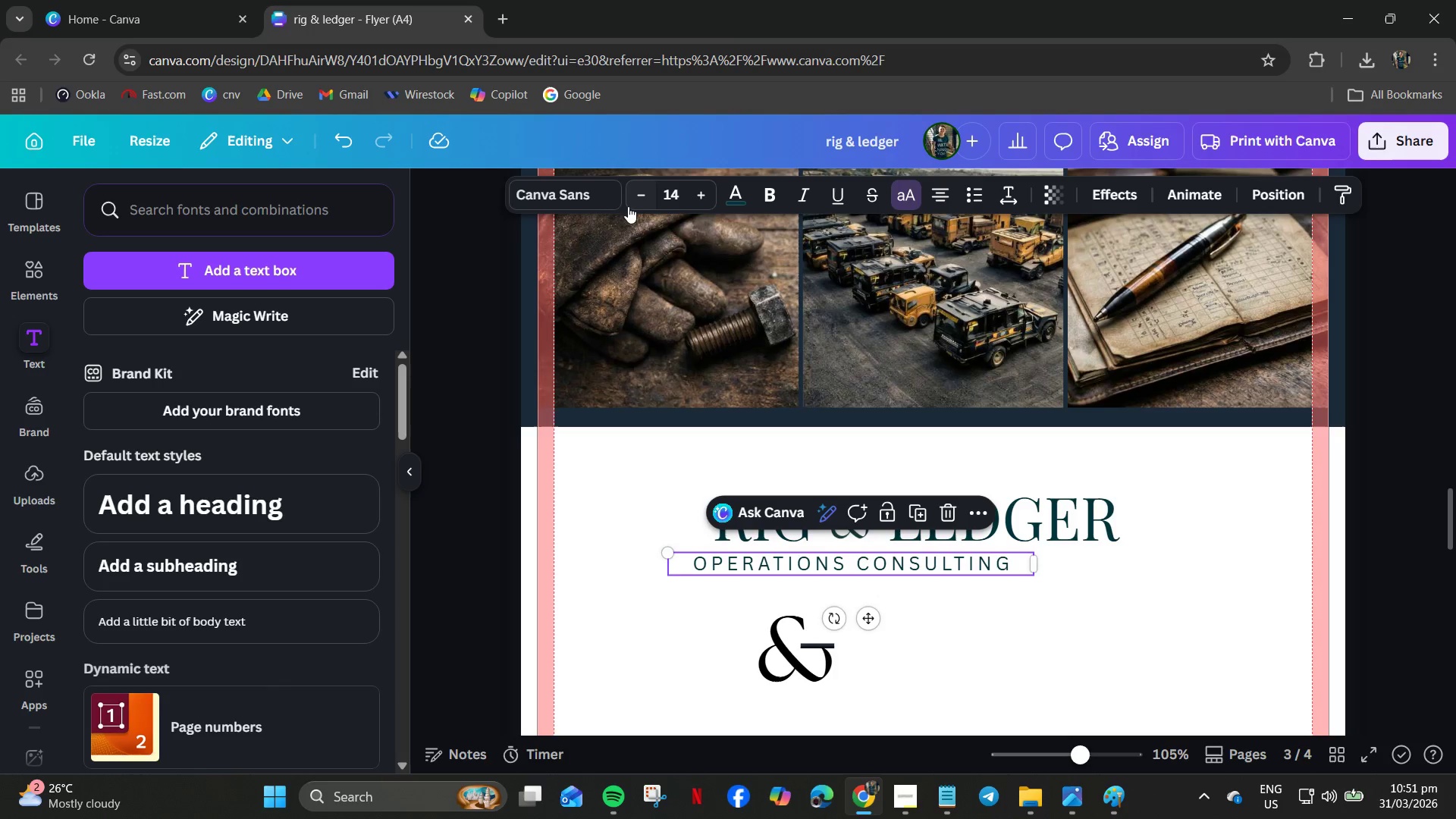 
double_click([635, 195])
 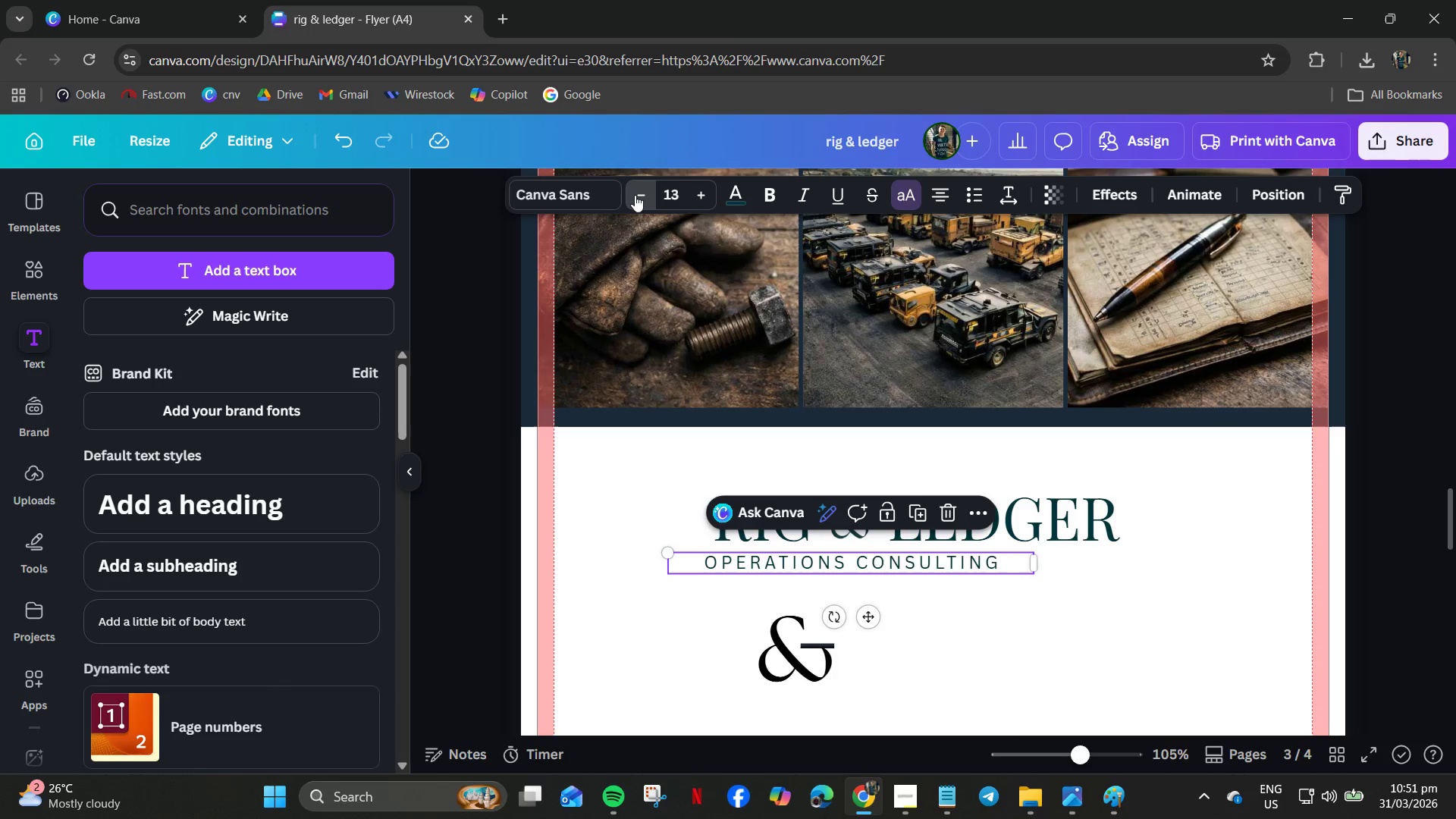 
triple_click([635, 195])
 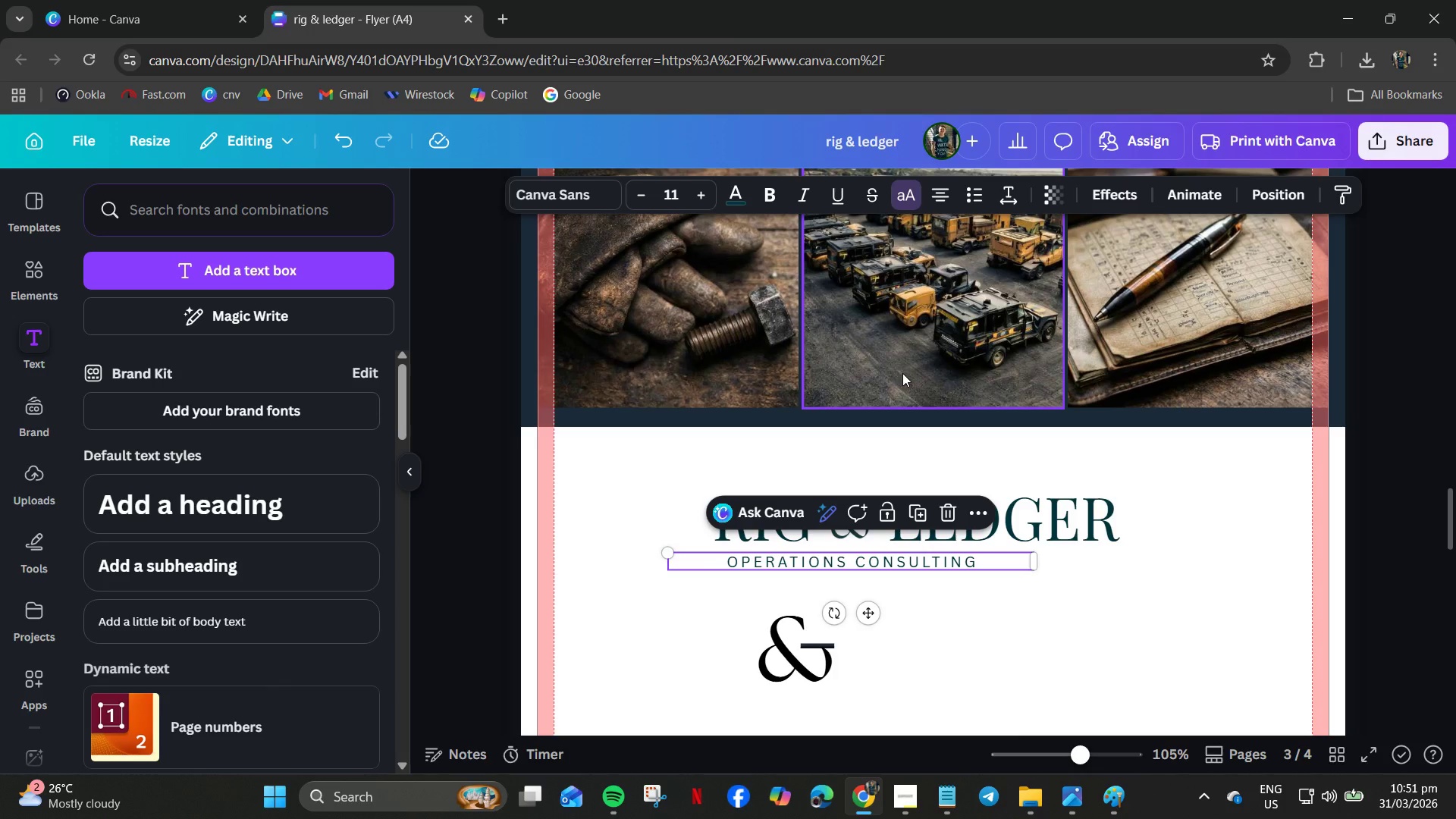 
wait(5.2)
 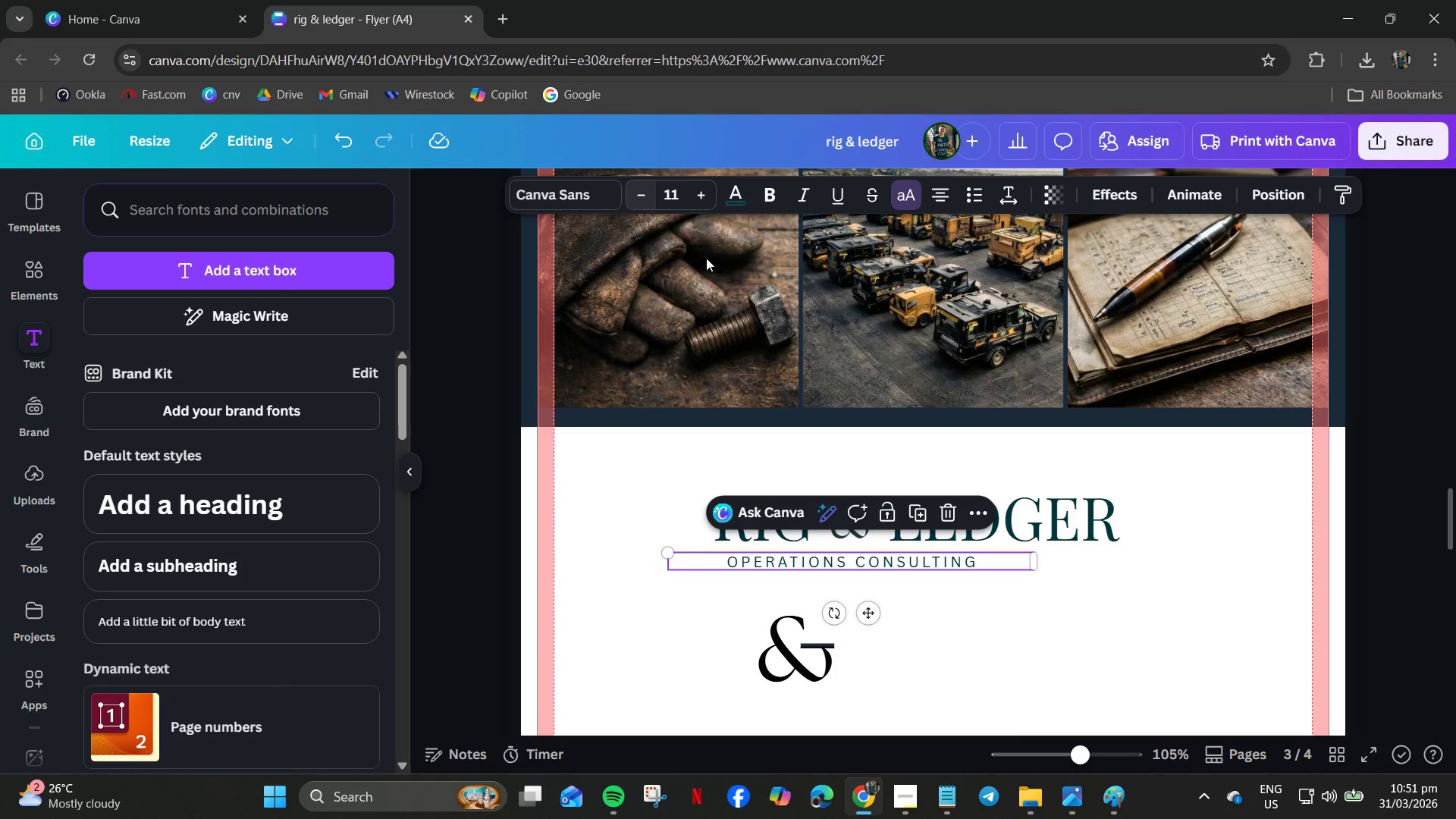 
double_click([995, 530])
 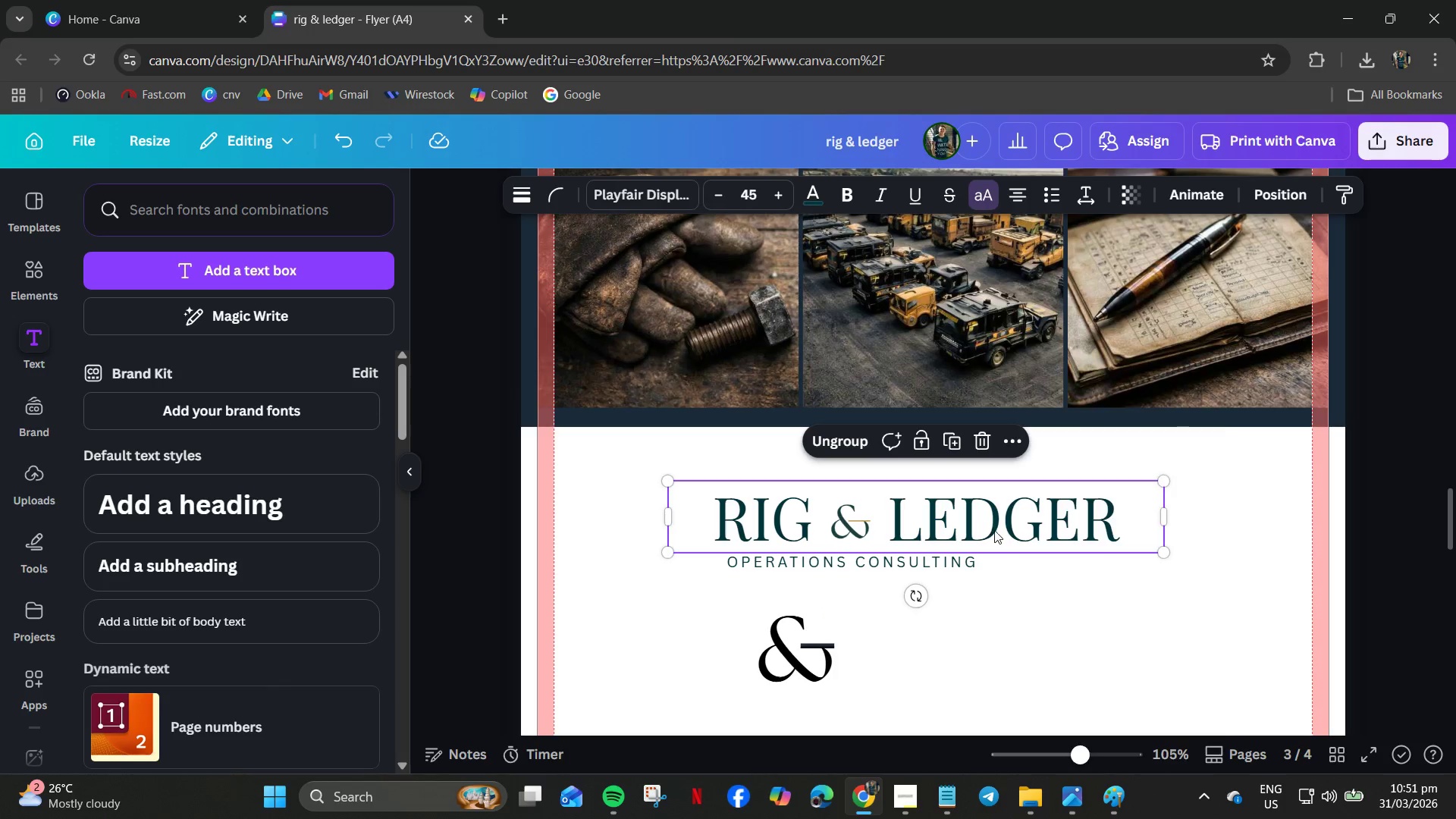 
right_click([994, 530])
 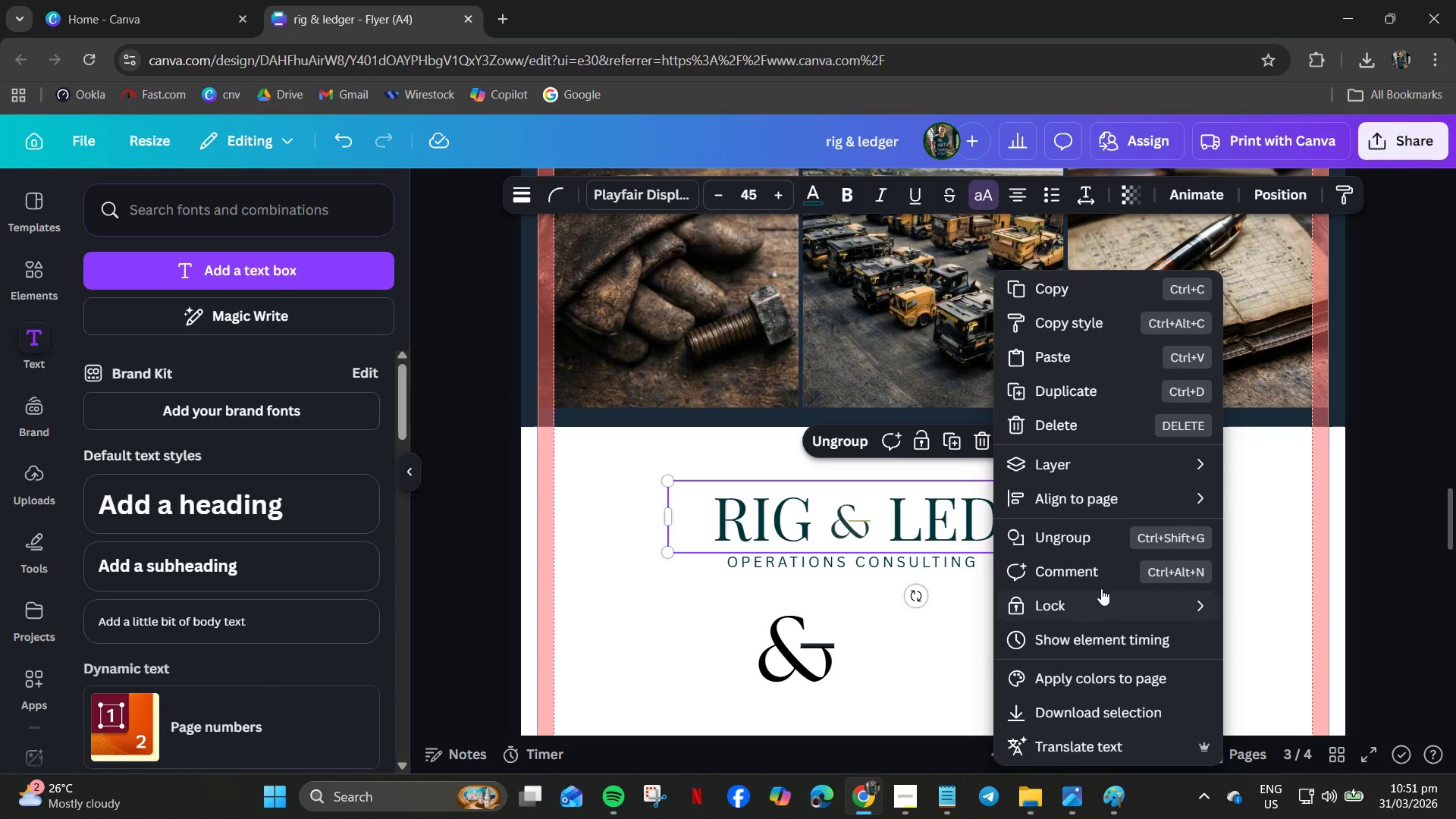 
left_click_drag(start_coordinate=[1145, 470], to_coordinate=[1180, 494])
 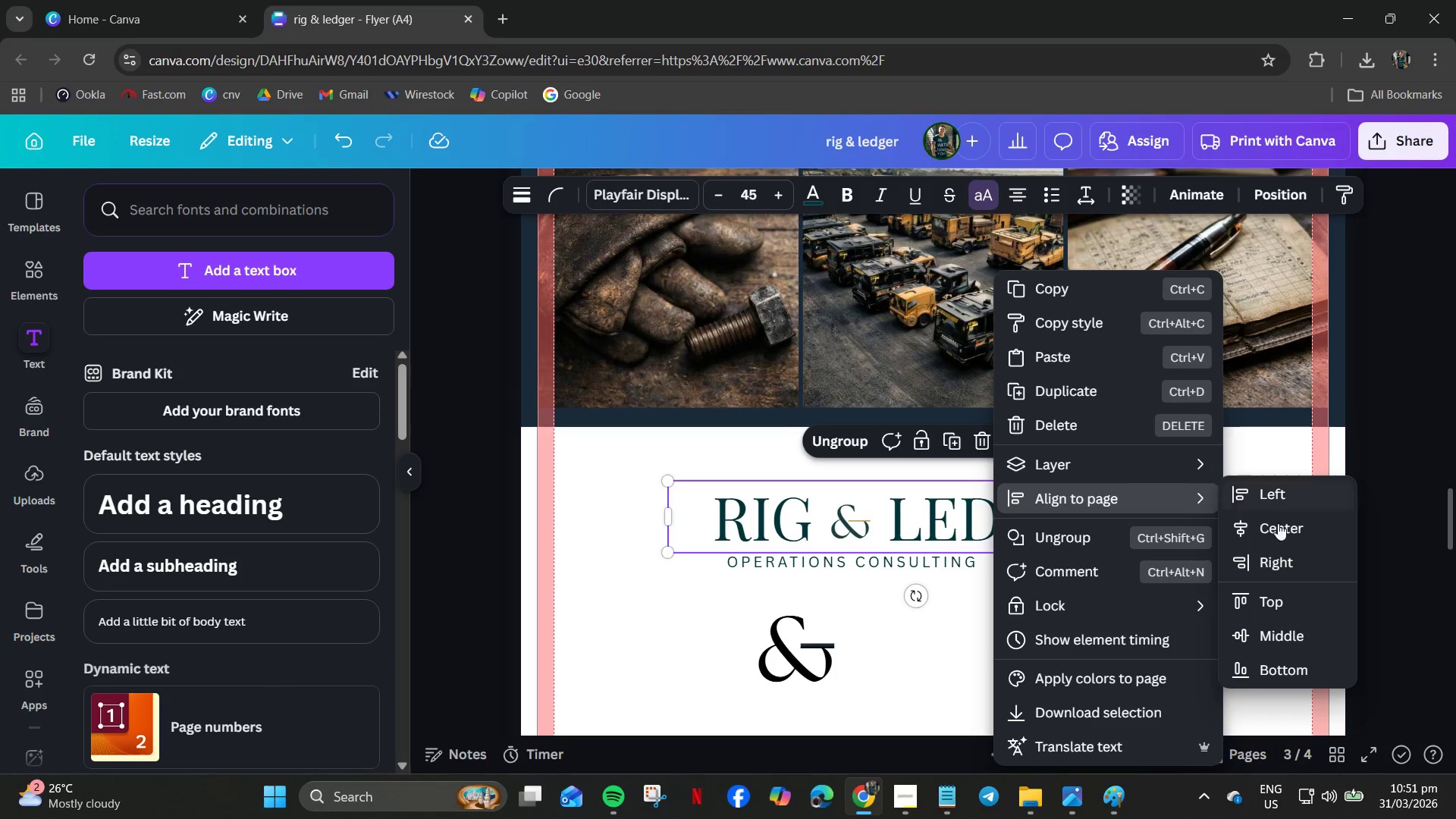 
left_click([1287, 529])
 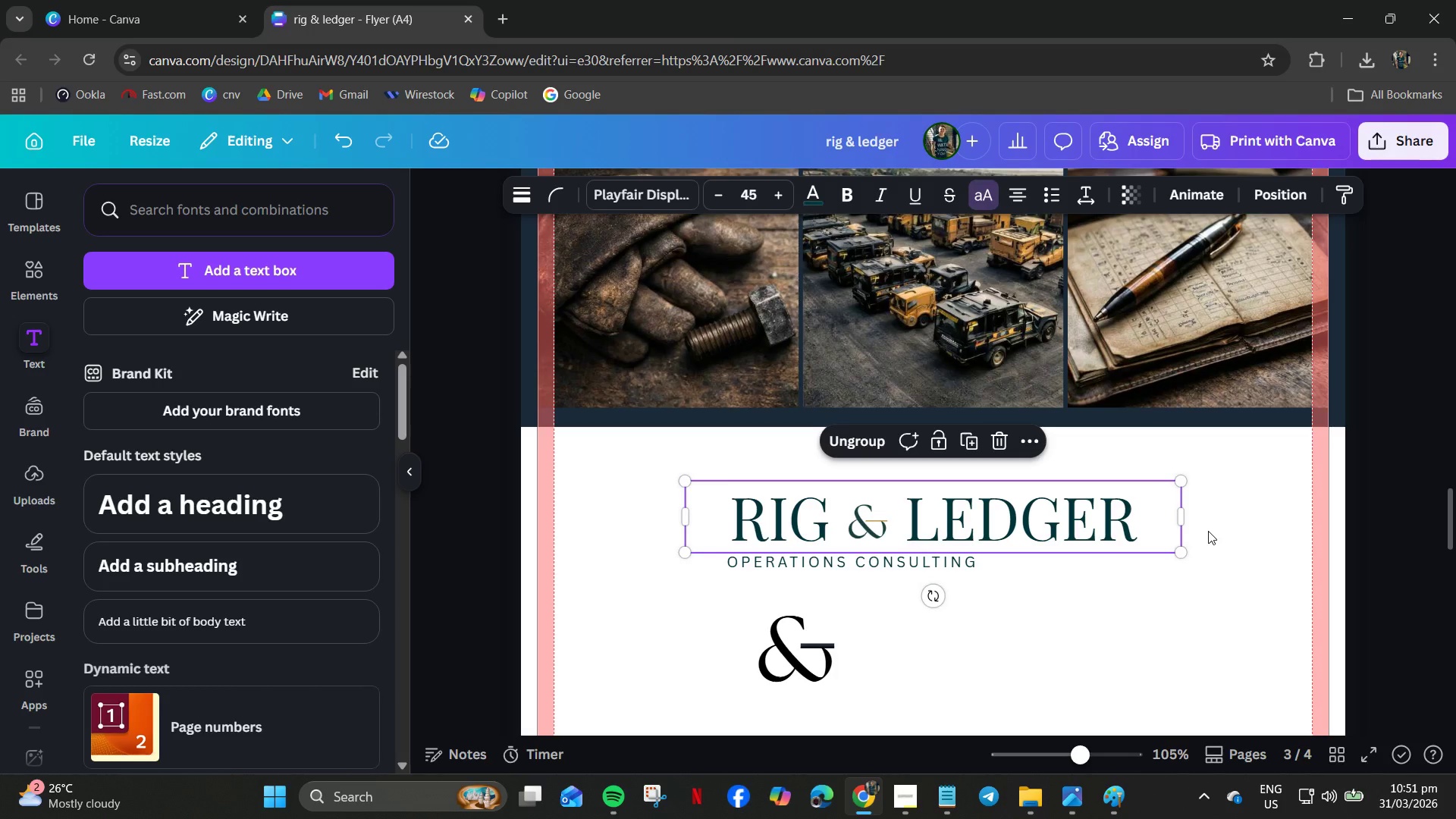 
left_click([1208, 531])
 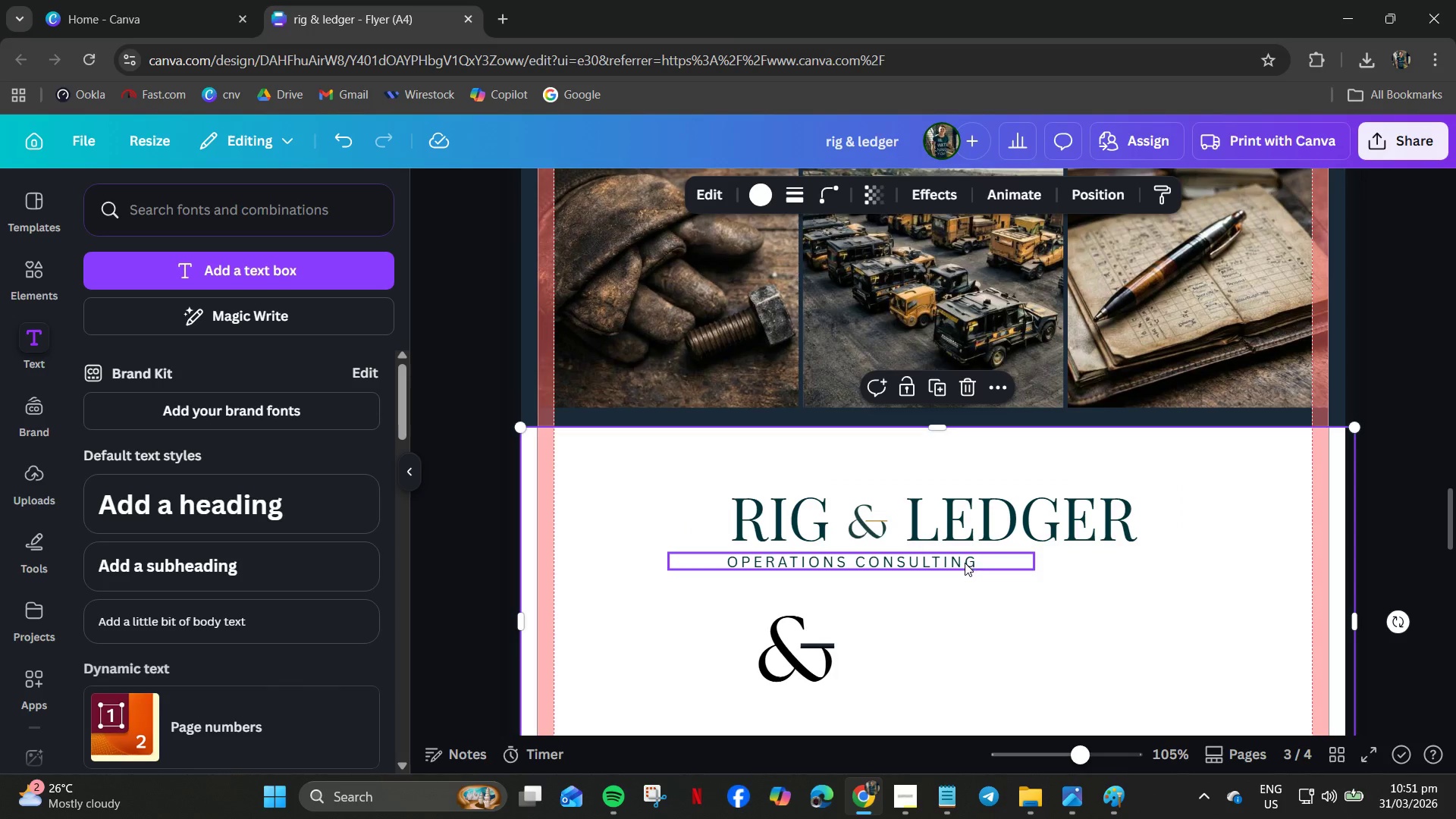 
left_click([965, 563])
 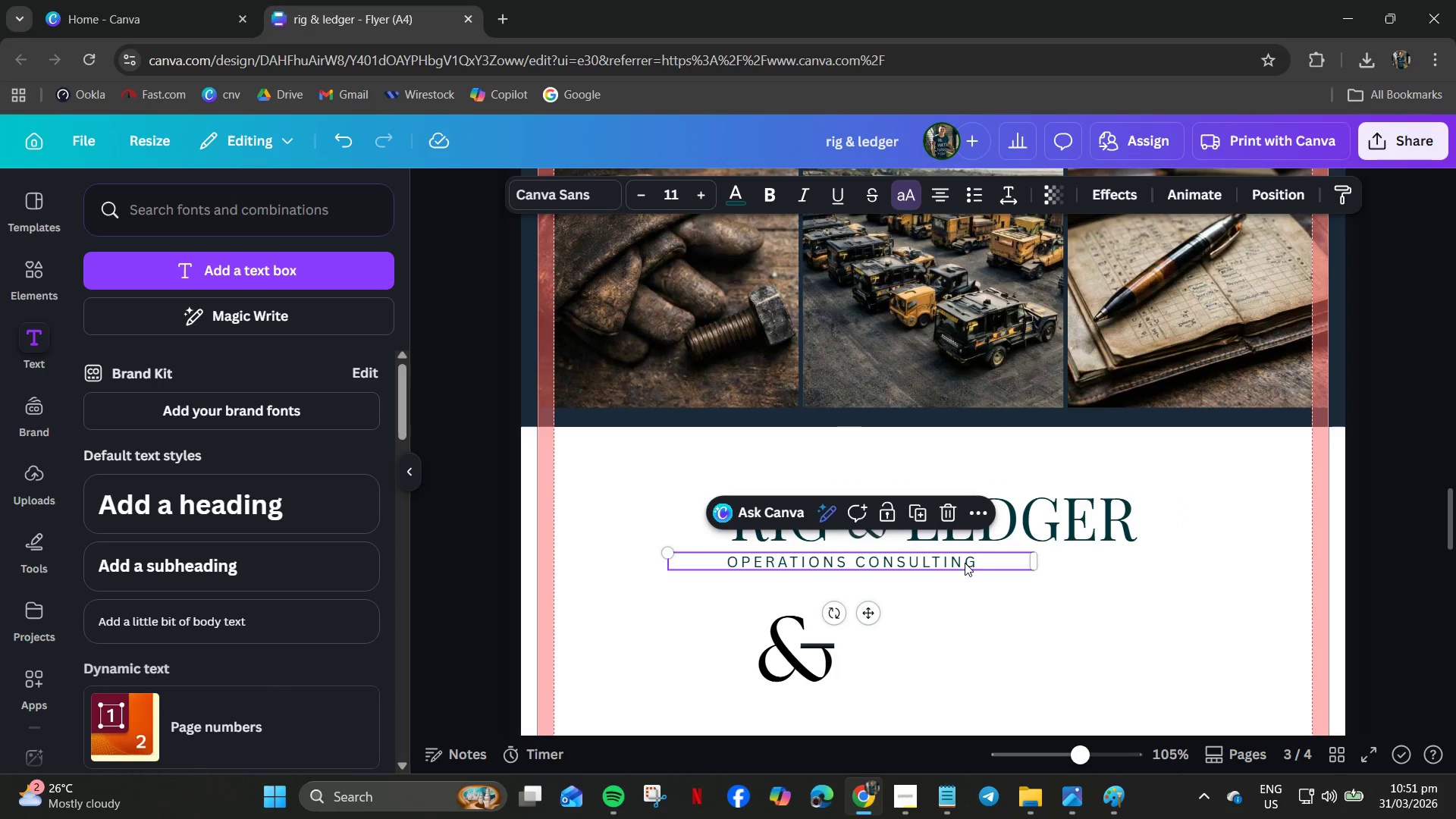 
right_click([965, 563])
 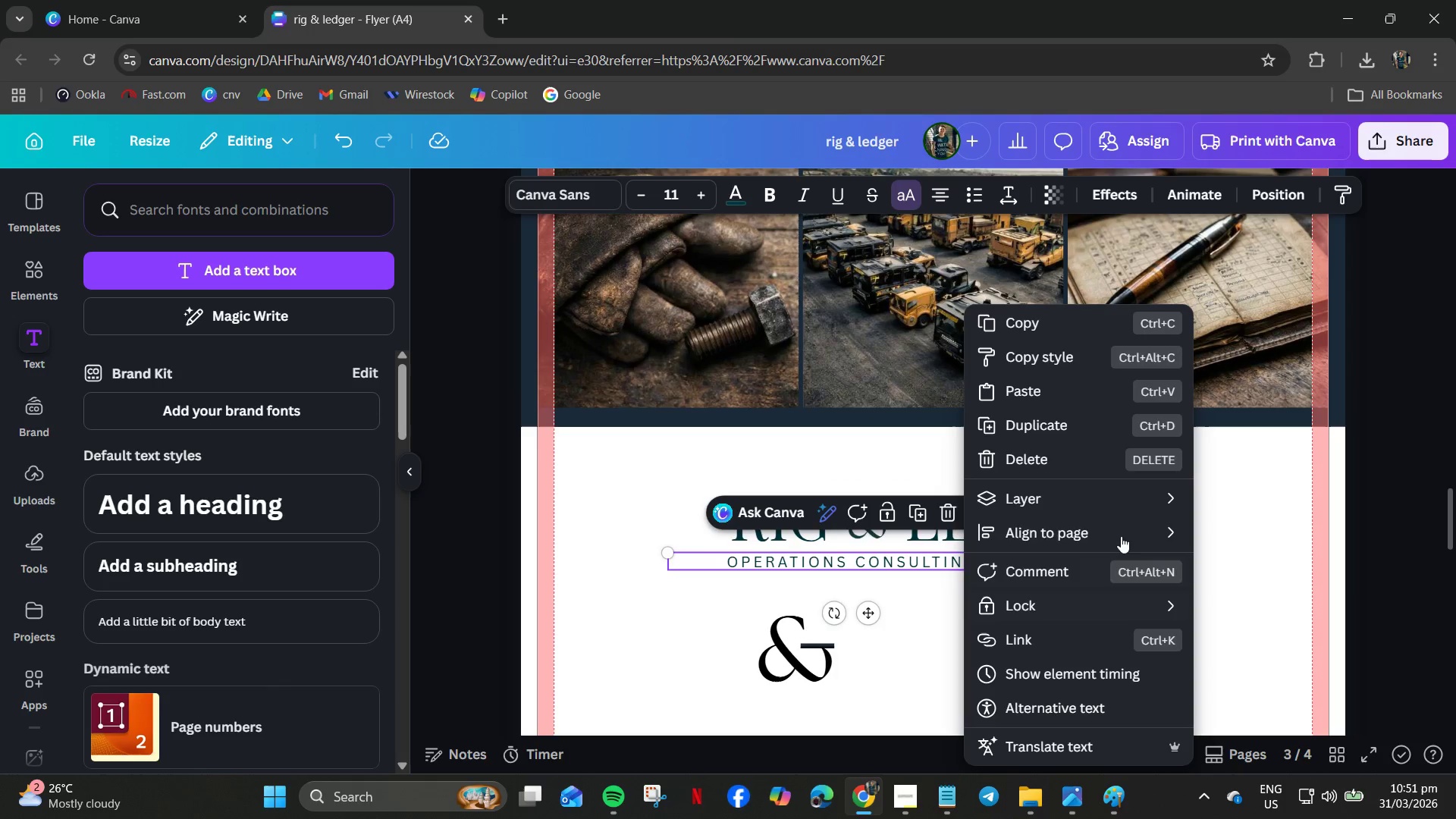 
left_click([1119, 532])
 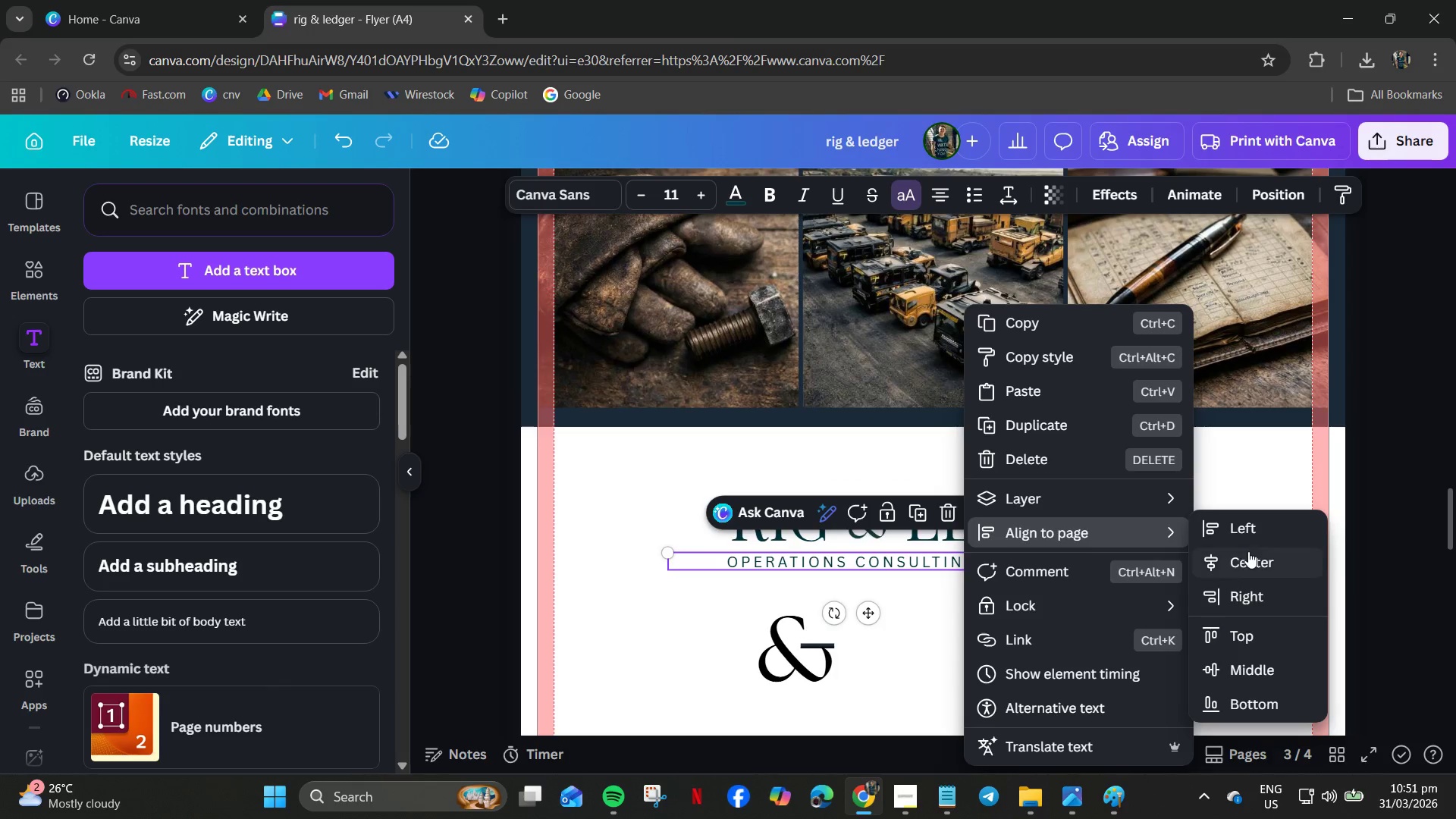 
left_click([1253, 557])
 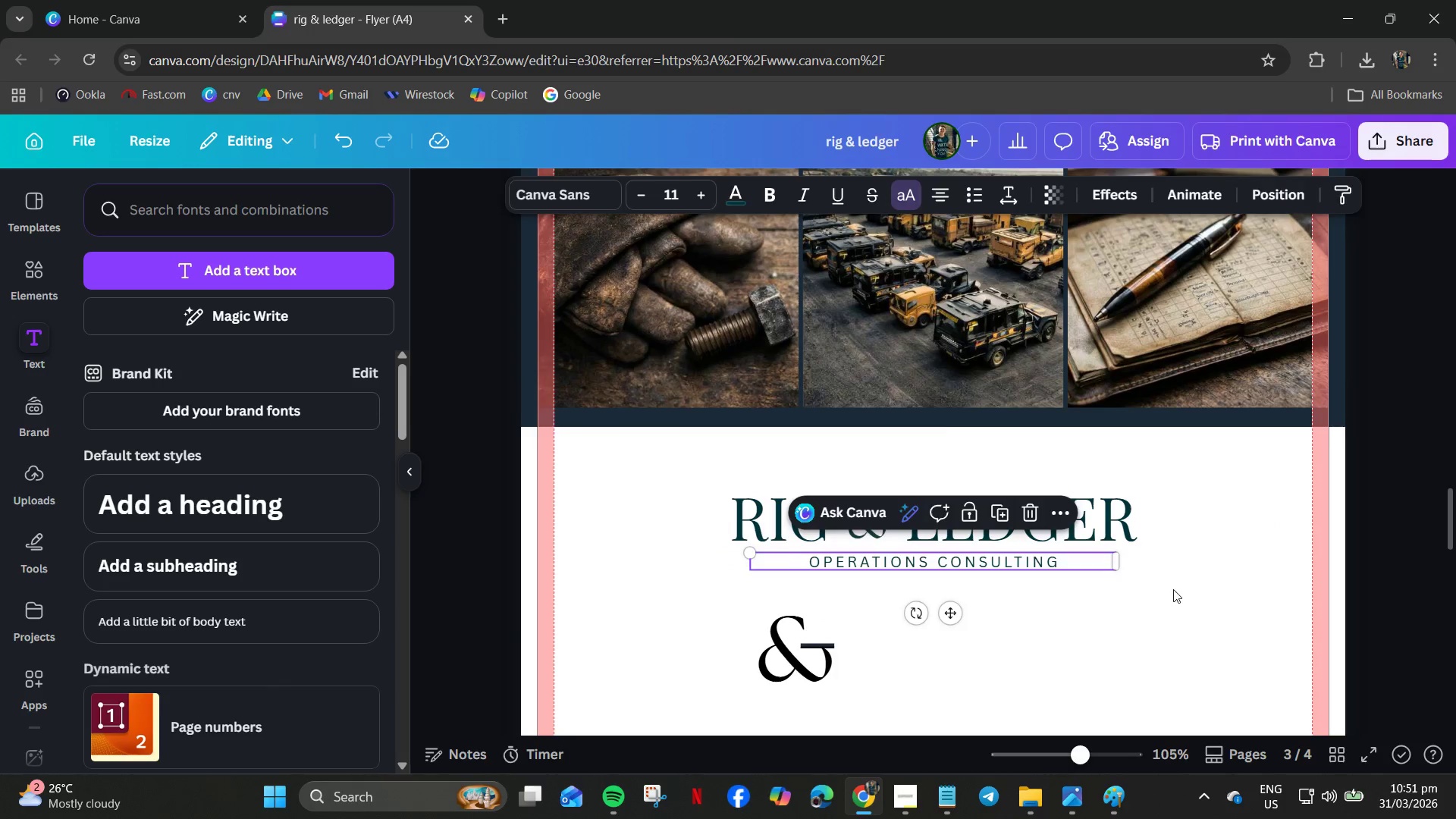 
left_click([1173, 589])
 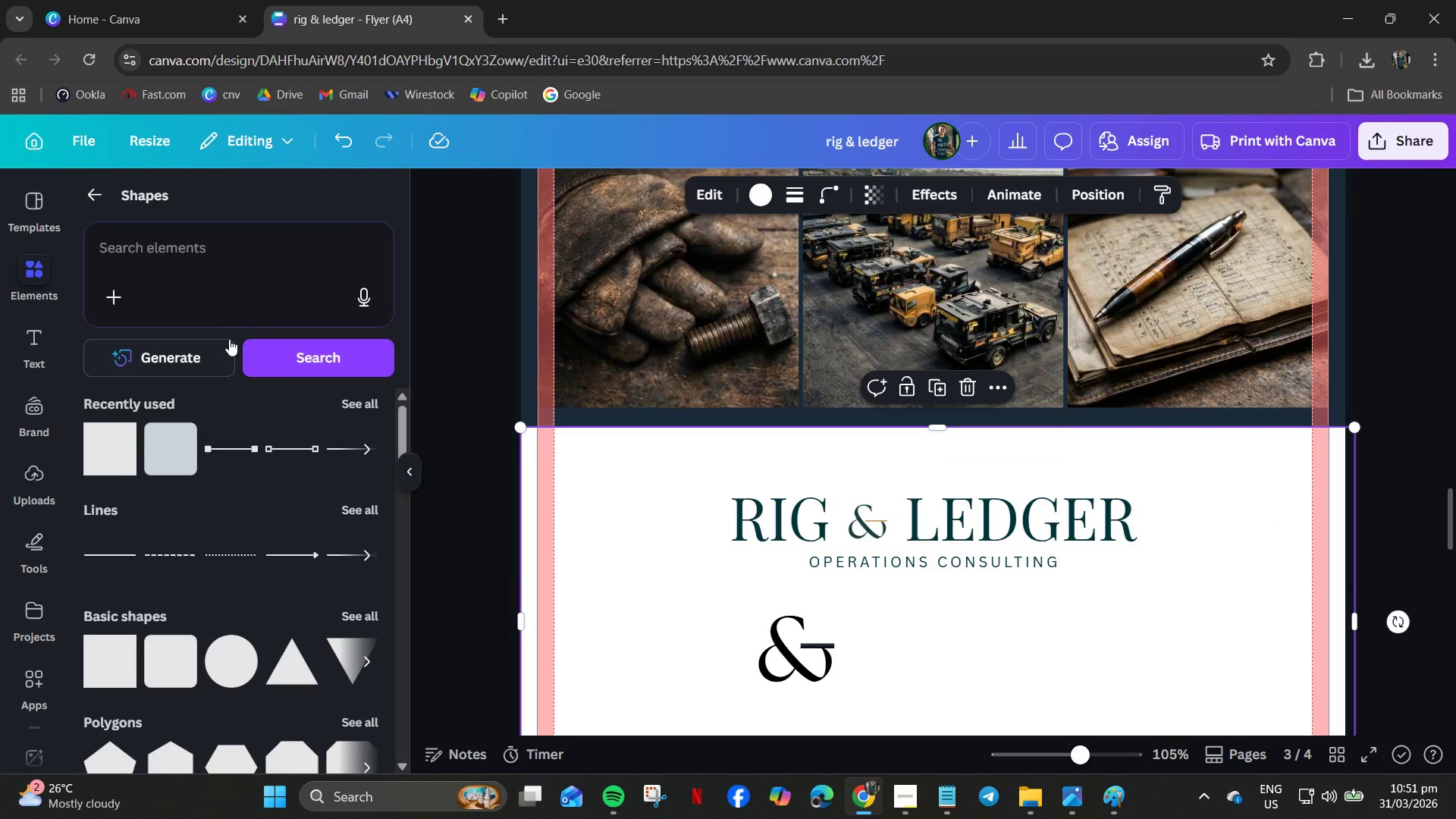 
wait(6.41)
 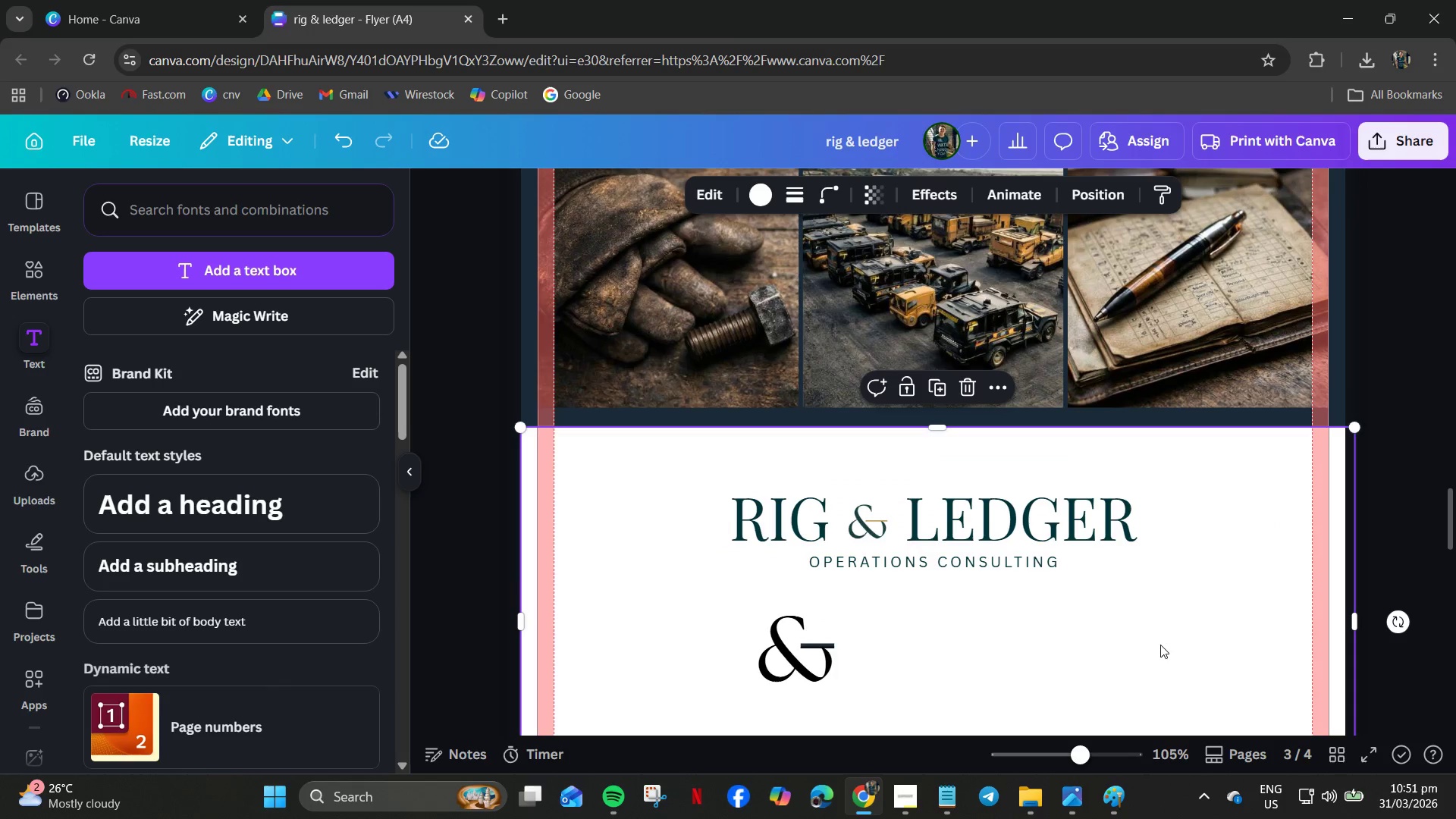 
left_click([120, 555])
 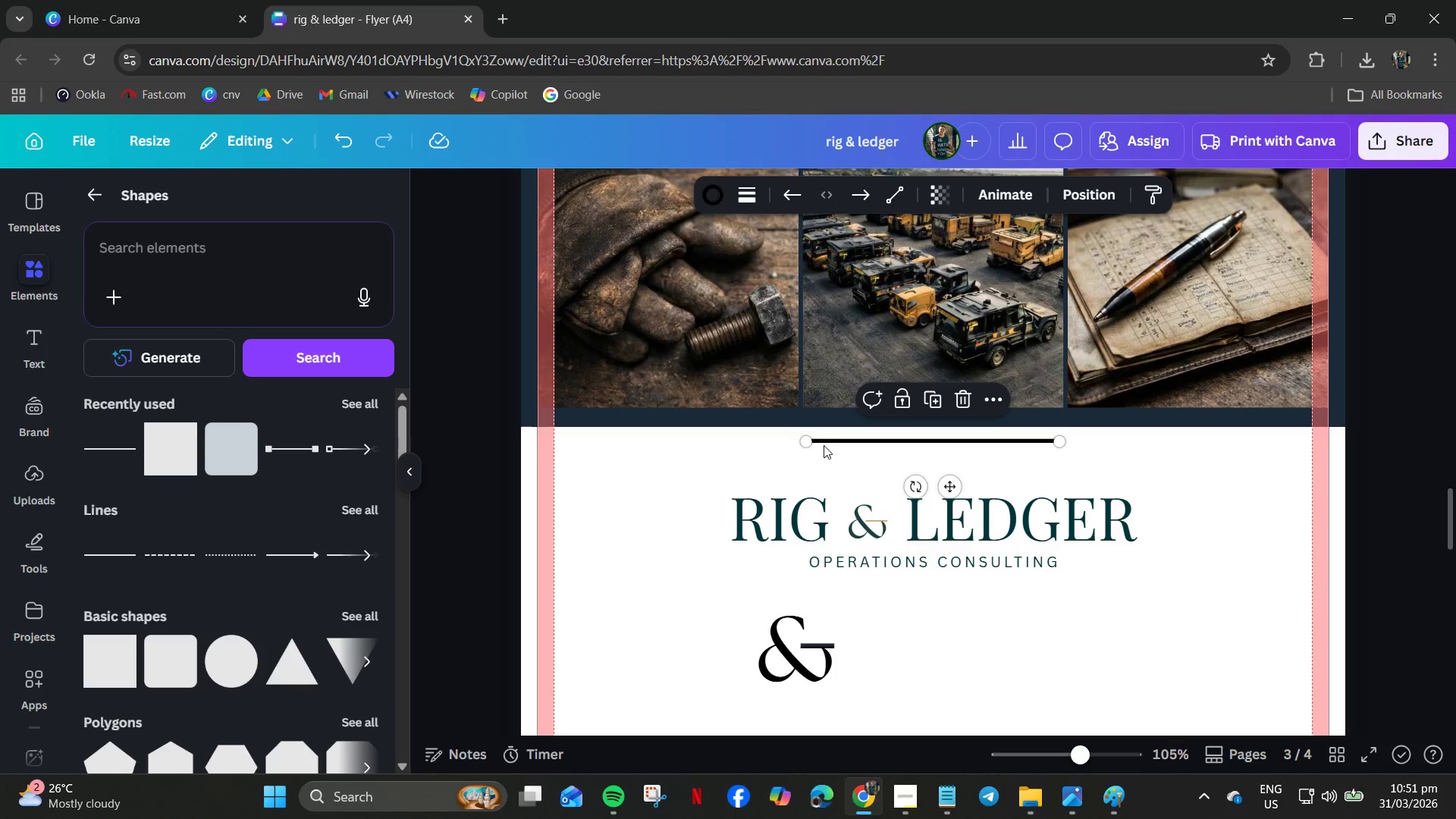 
left_click_drag(start_coordinate=[808, 444], to_coordinate=[1008, 439])
 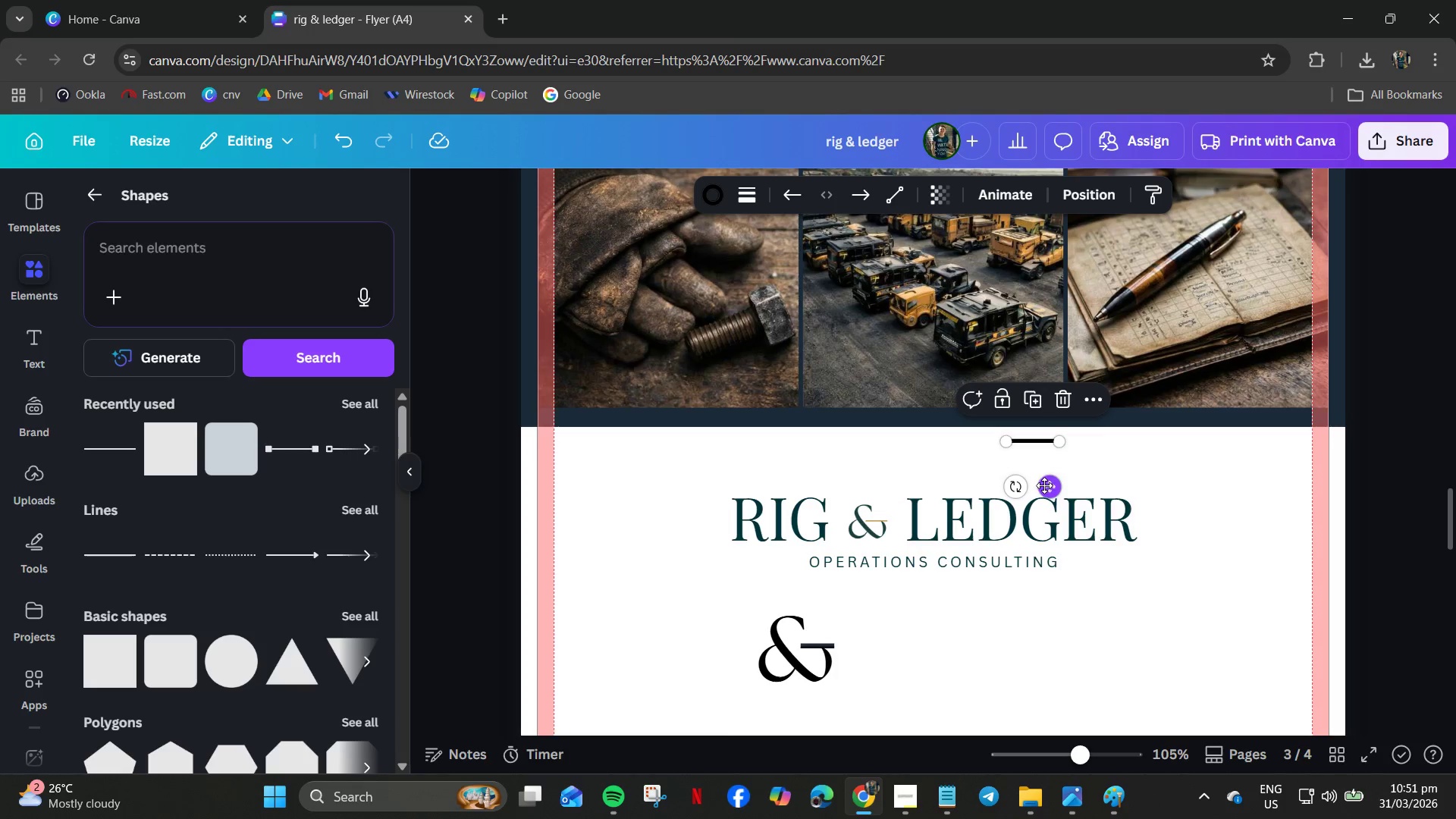 
left_click_drag(start_coordinate=[1056, 482], to_coordinate=[796, 603])
 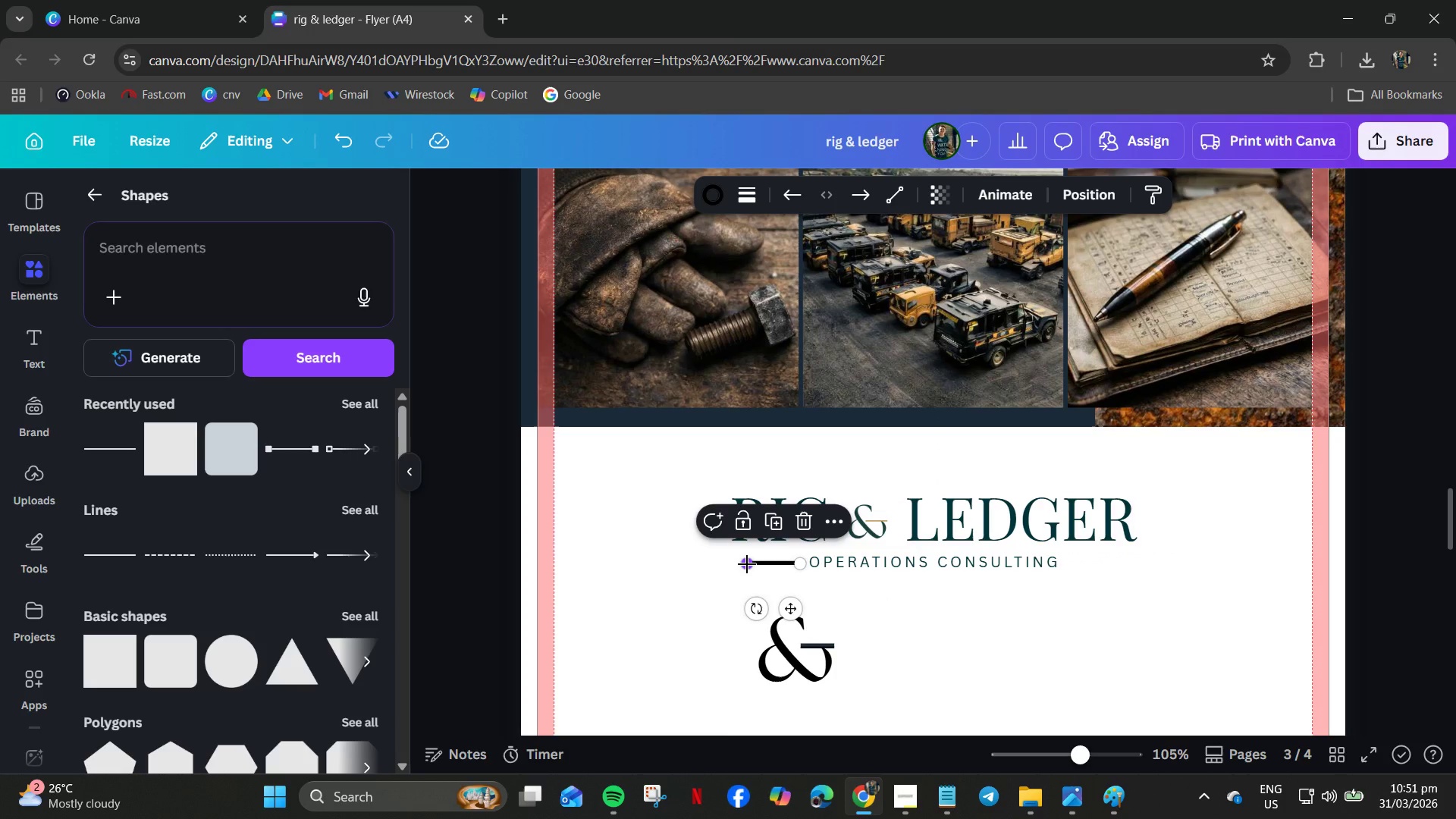 
left_click_drag(start_coordinate=[747, 564], to_coordinate=[730, 564])
 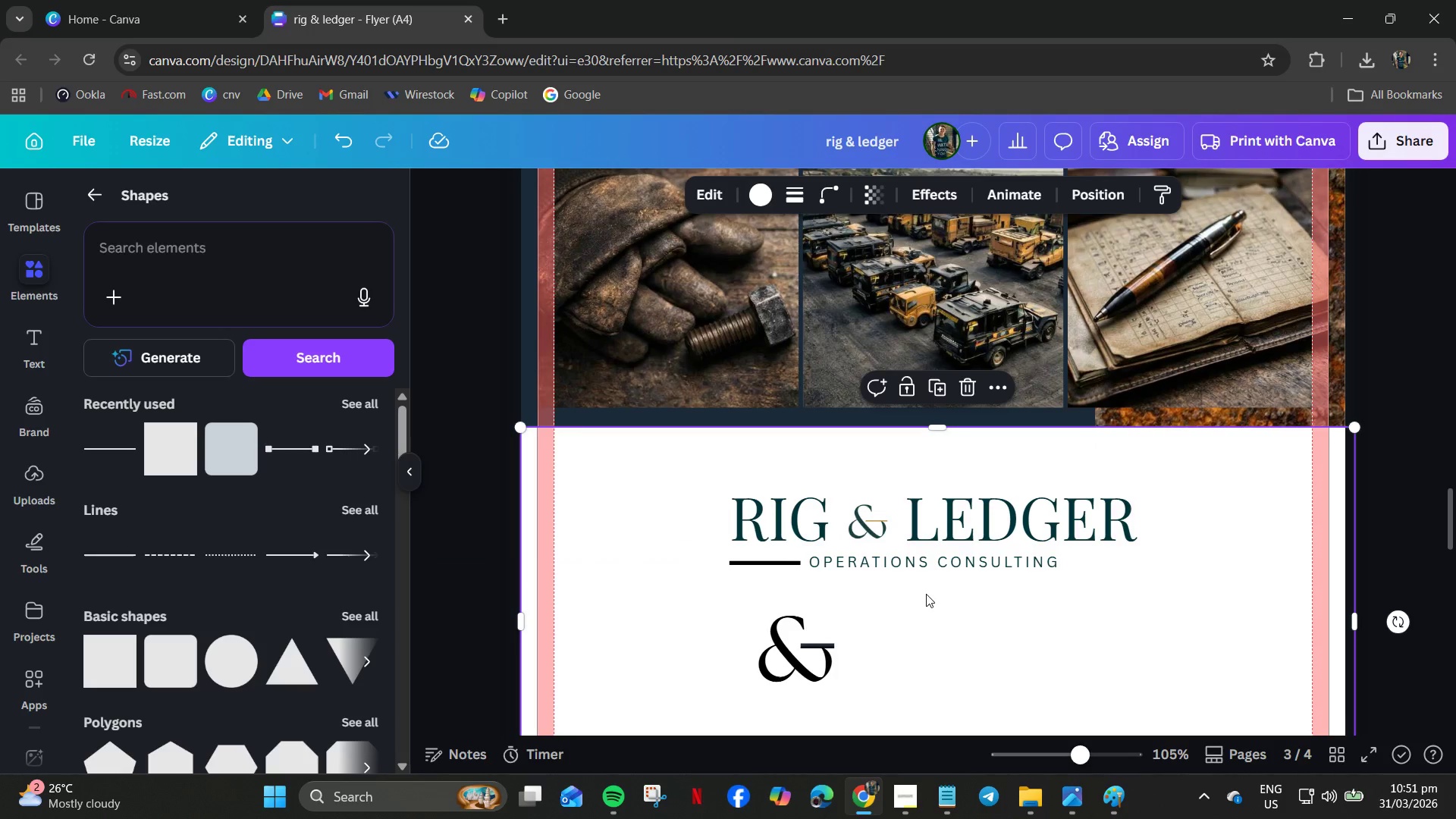 
double_click([934, 523])
 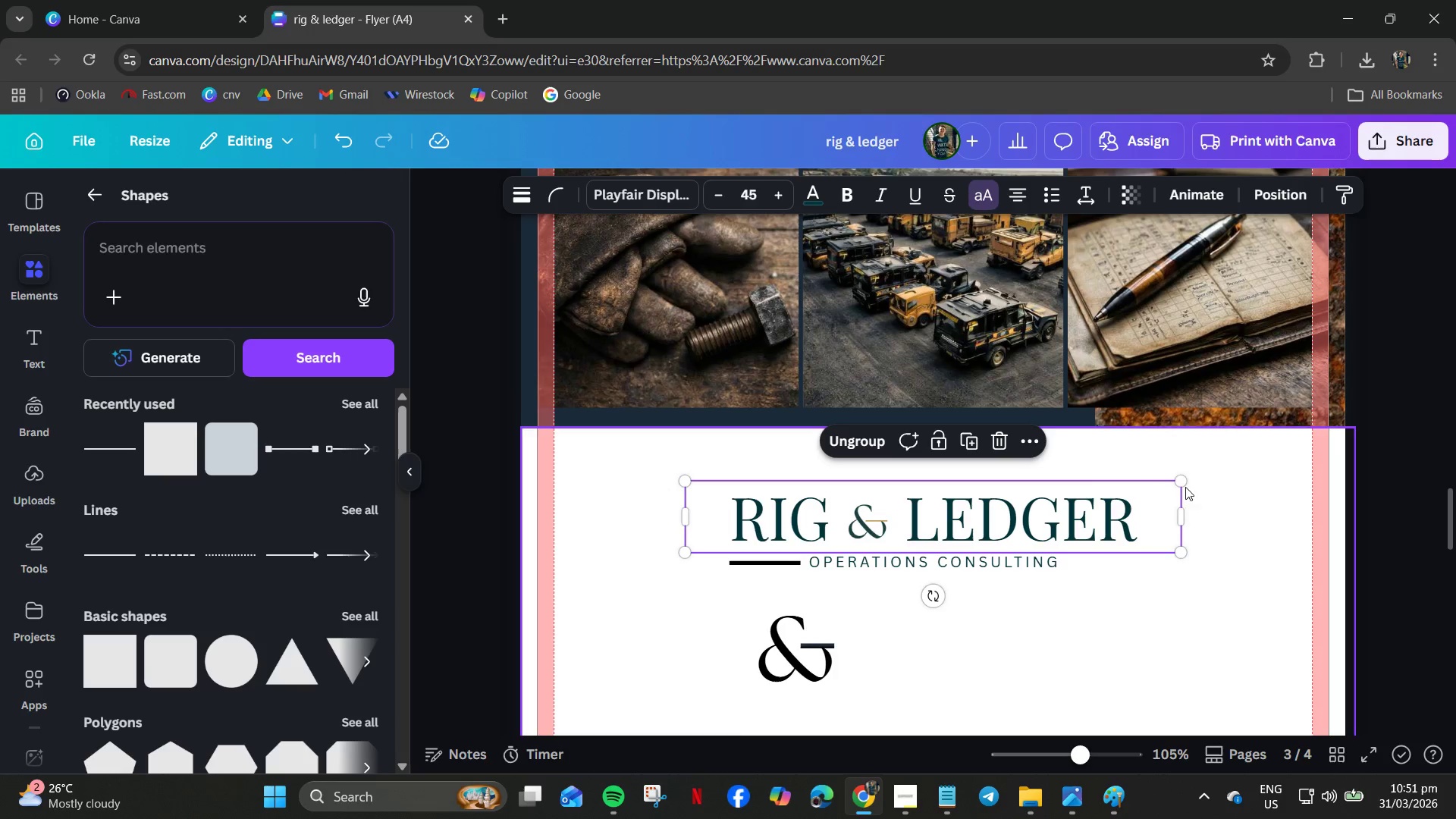 
left_click_drag(start_coordinate=[1175, 487], to_coordinate=[1301, 407])
 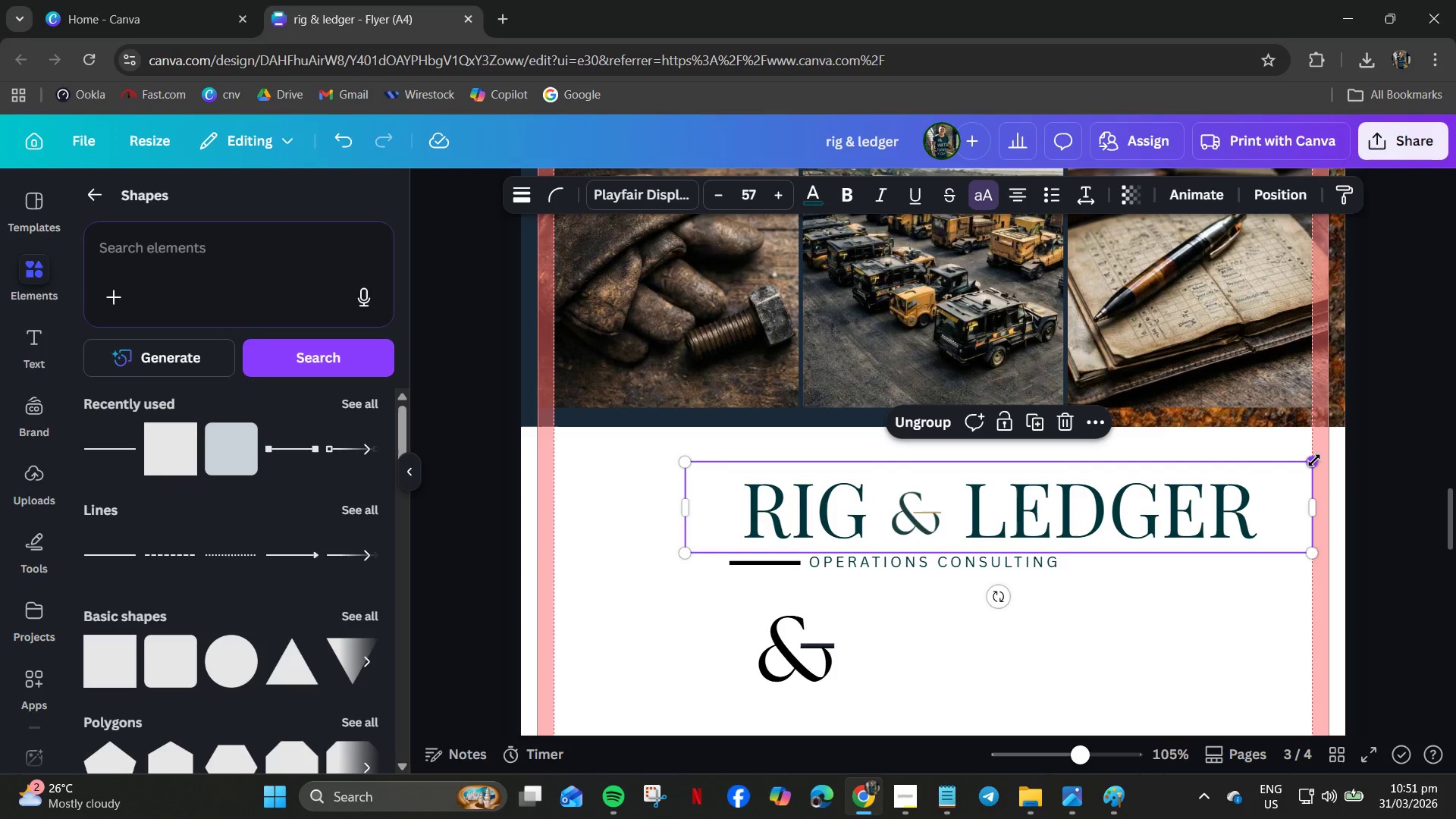 
left_click_drag(start_coordinate=[1314, 460], to_coordinate=[1244, 490])
 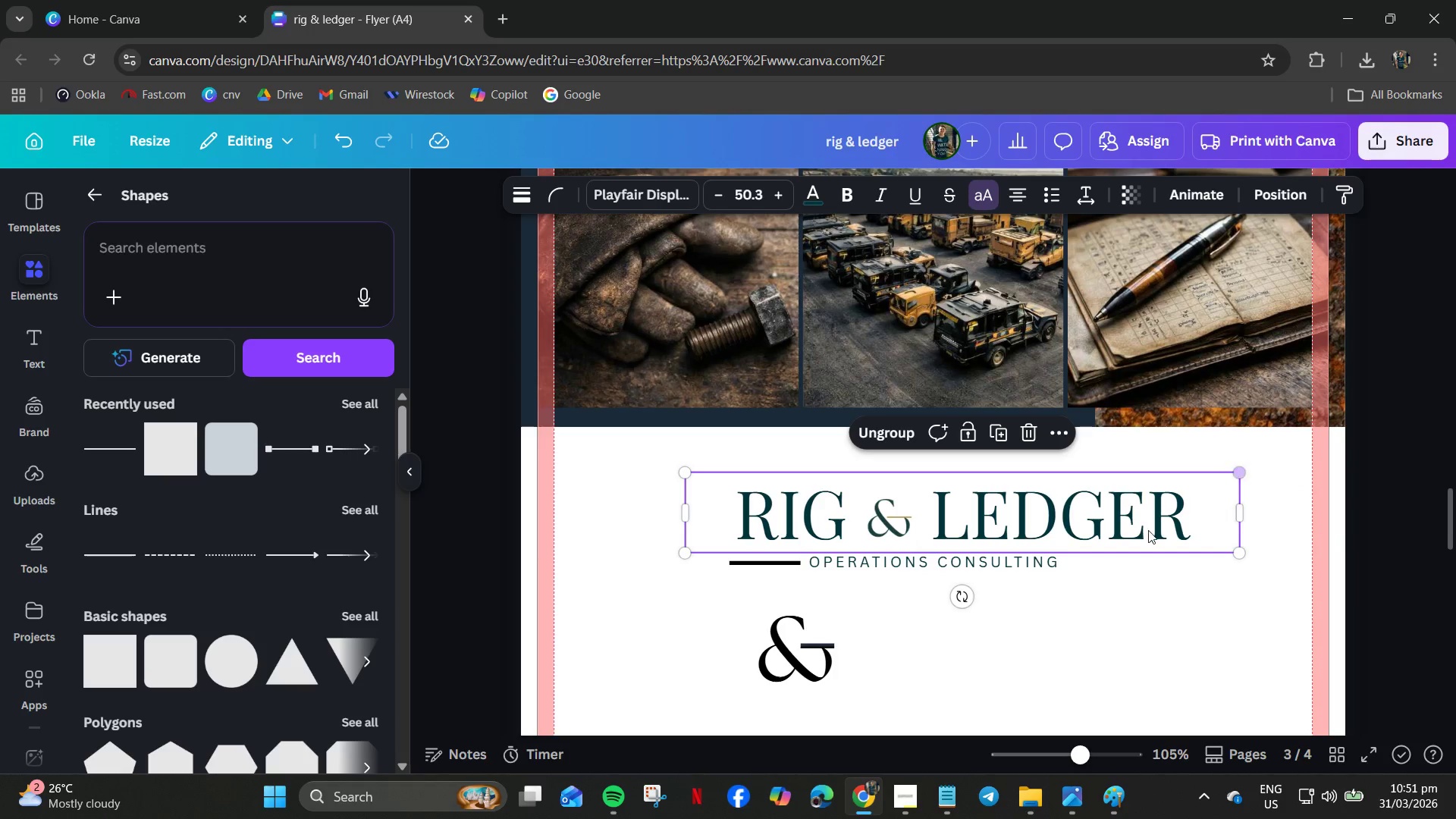 
left_click([1147, 532])
 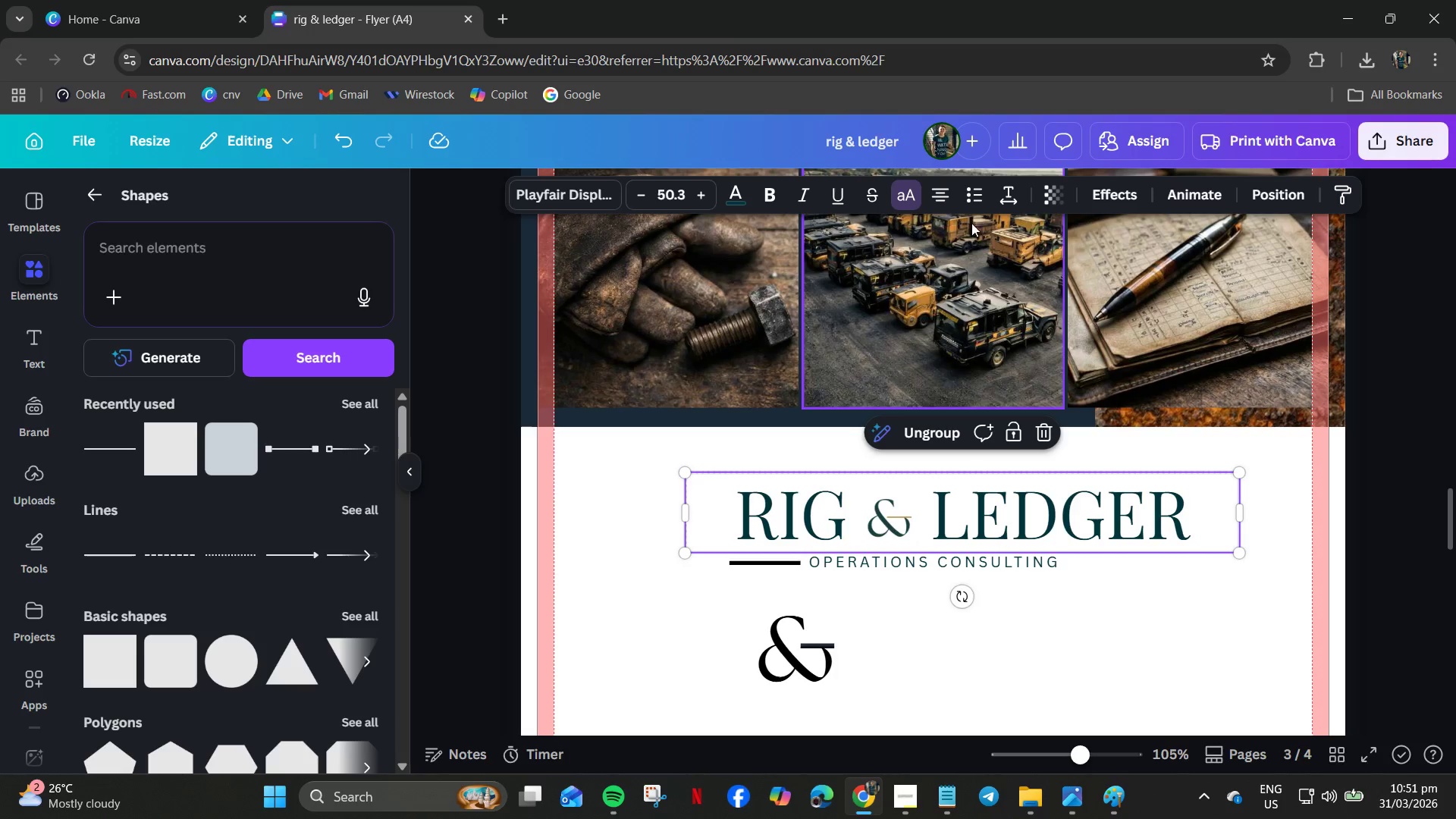 
left_click([942, 201])
 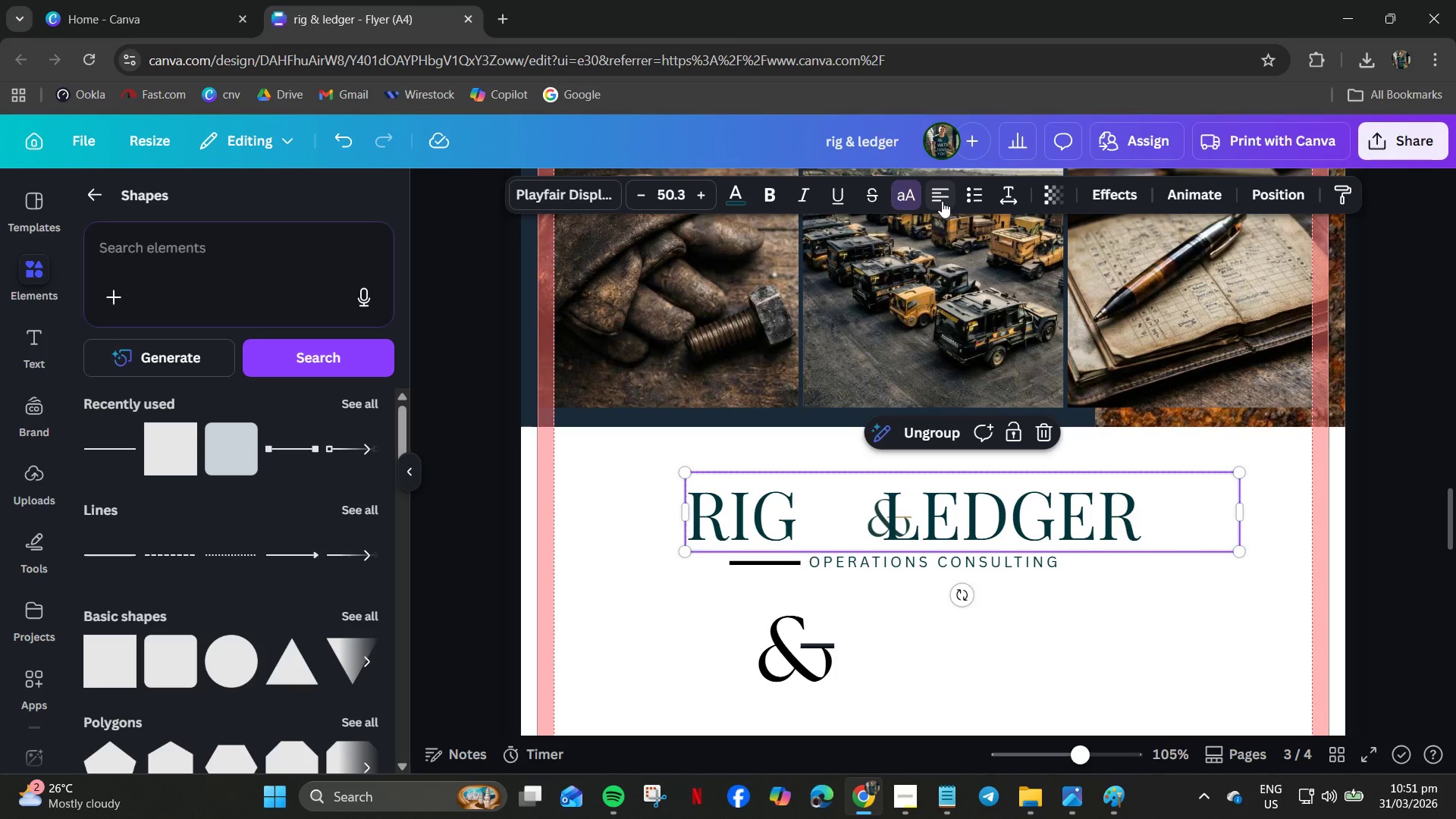 
left_click([942, 201])
 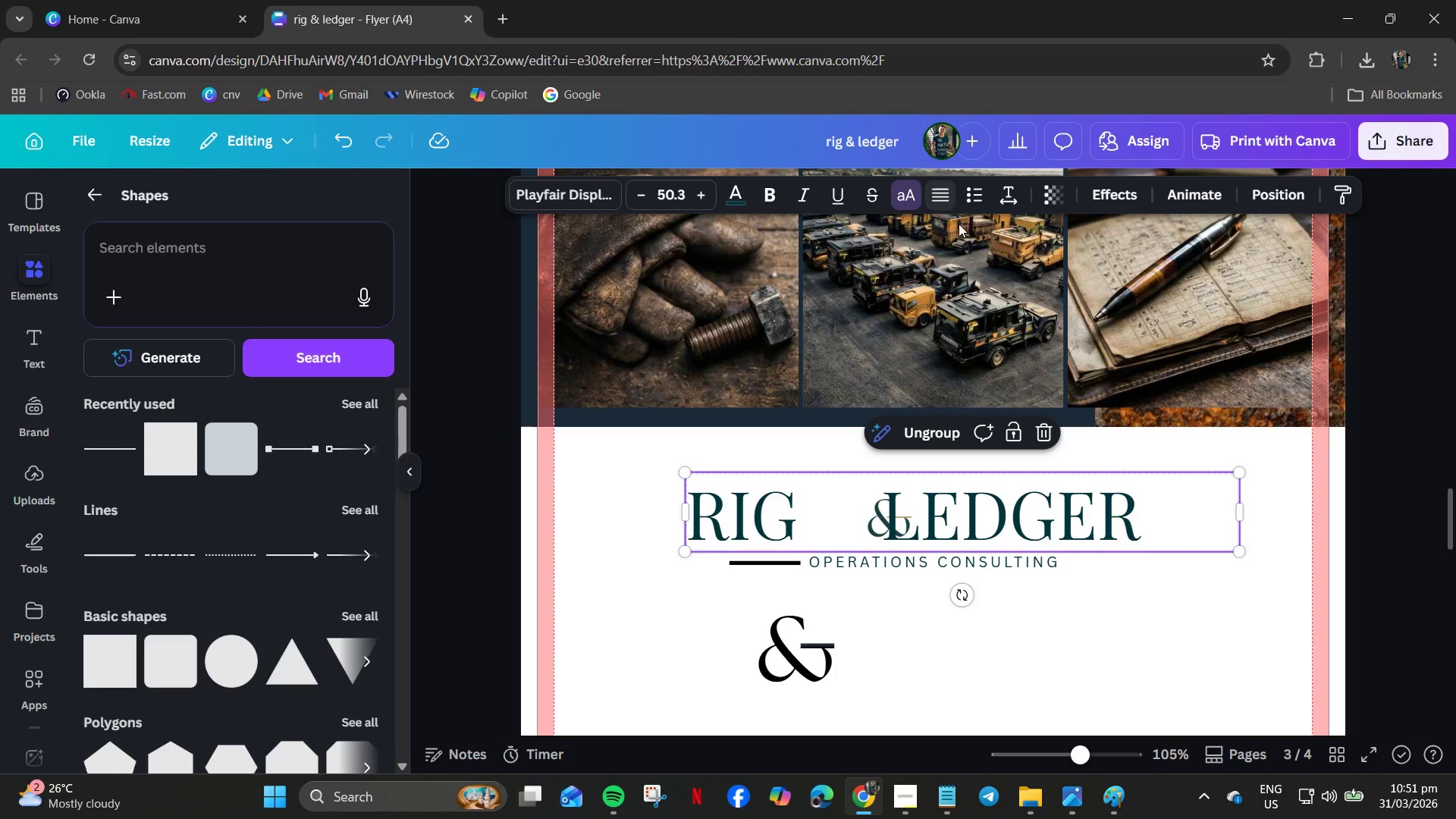 
key(Control+Z)
 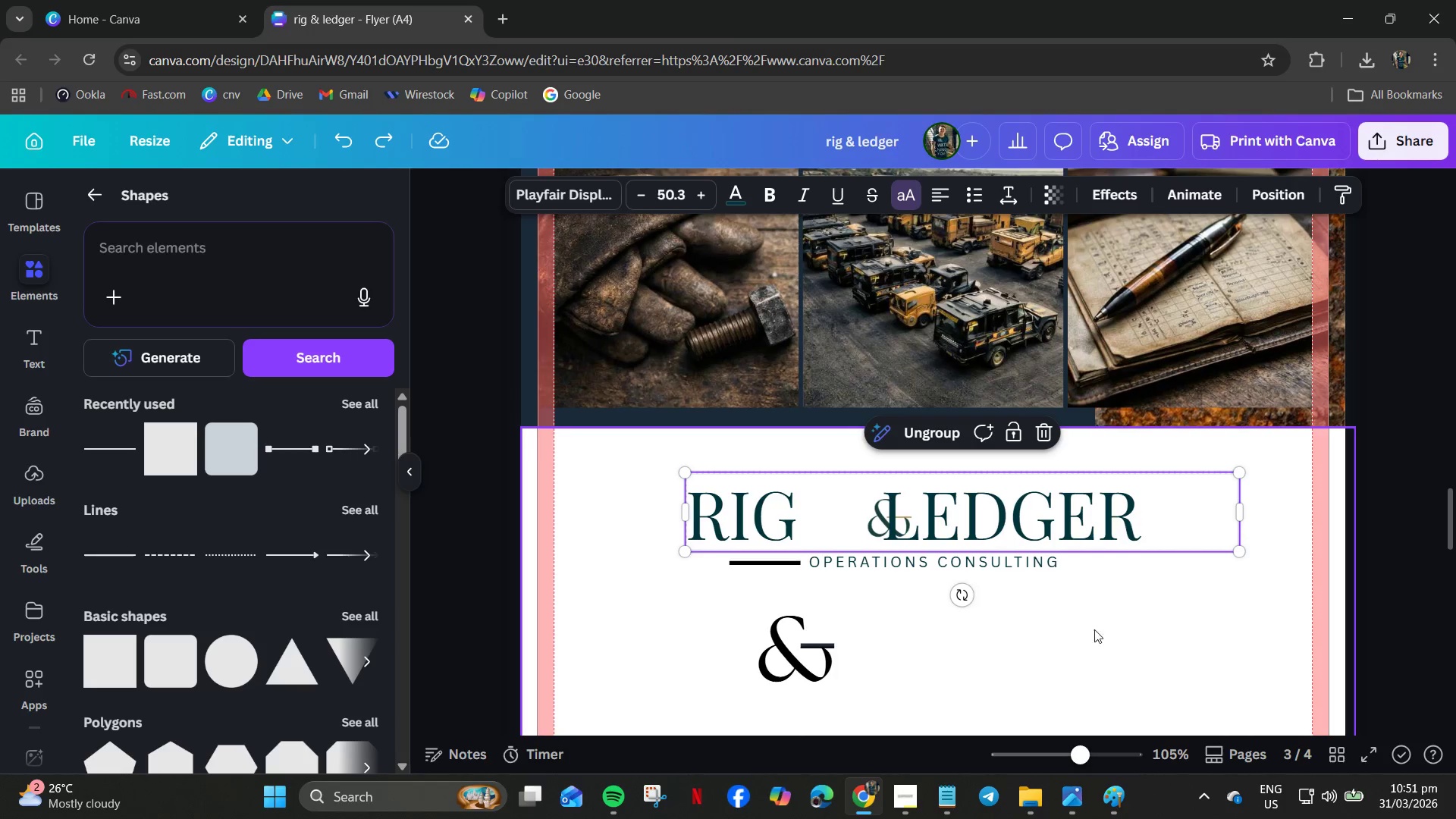 
key(Control+Z)
 